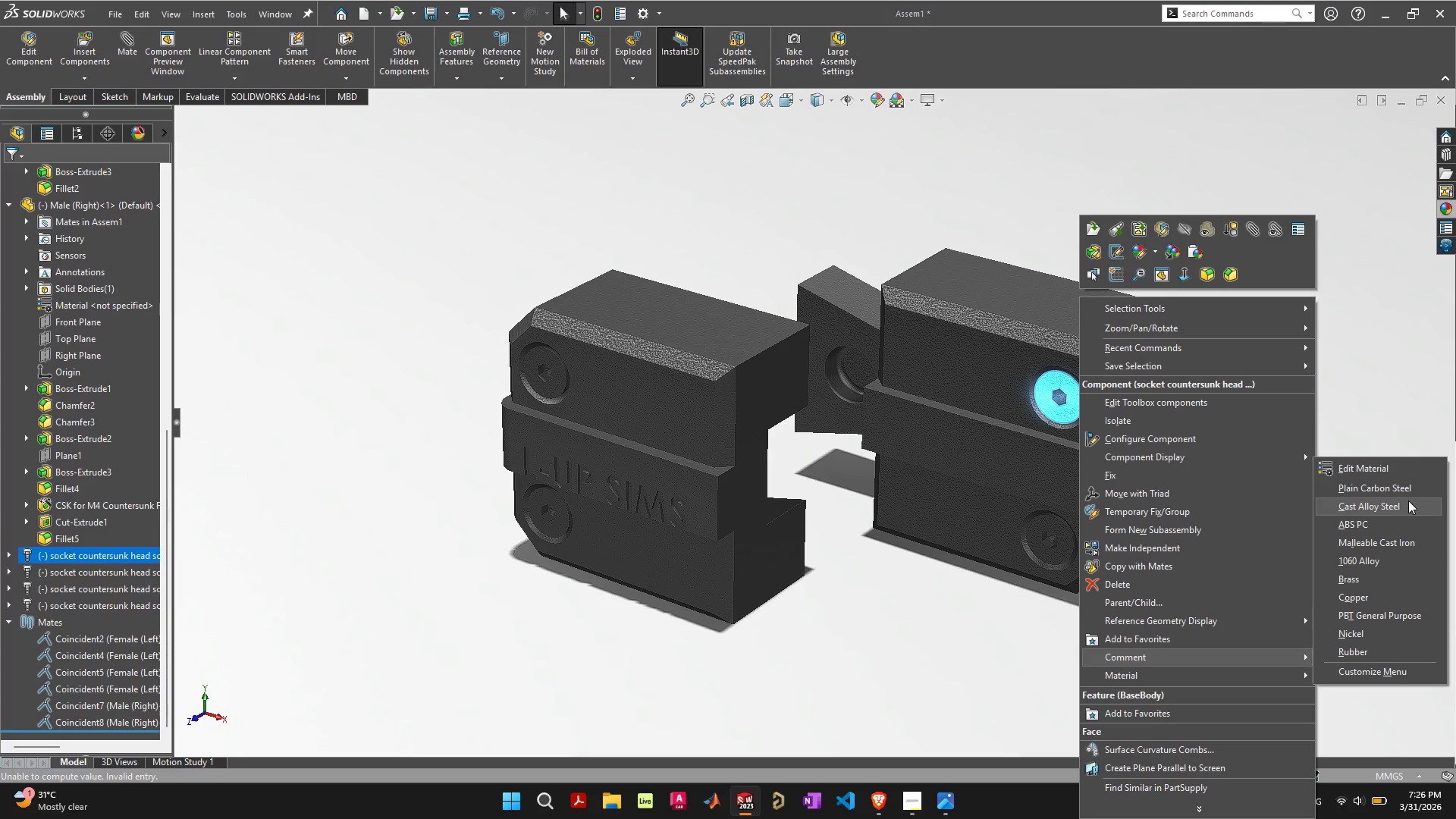 
scroll: coordinate [1194, 581], scroll_direction: down, amount: 3.0
 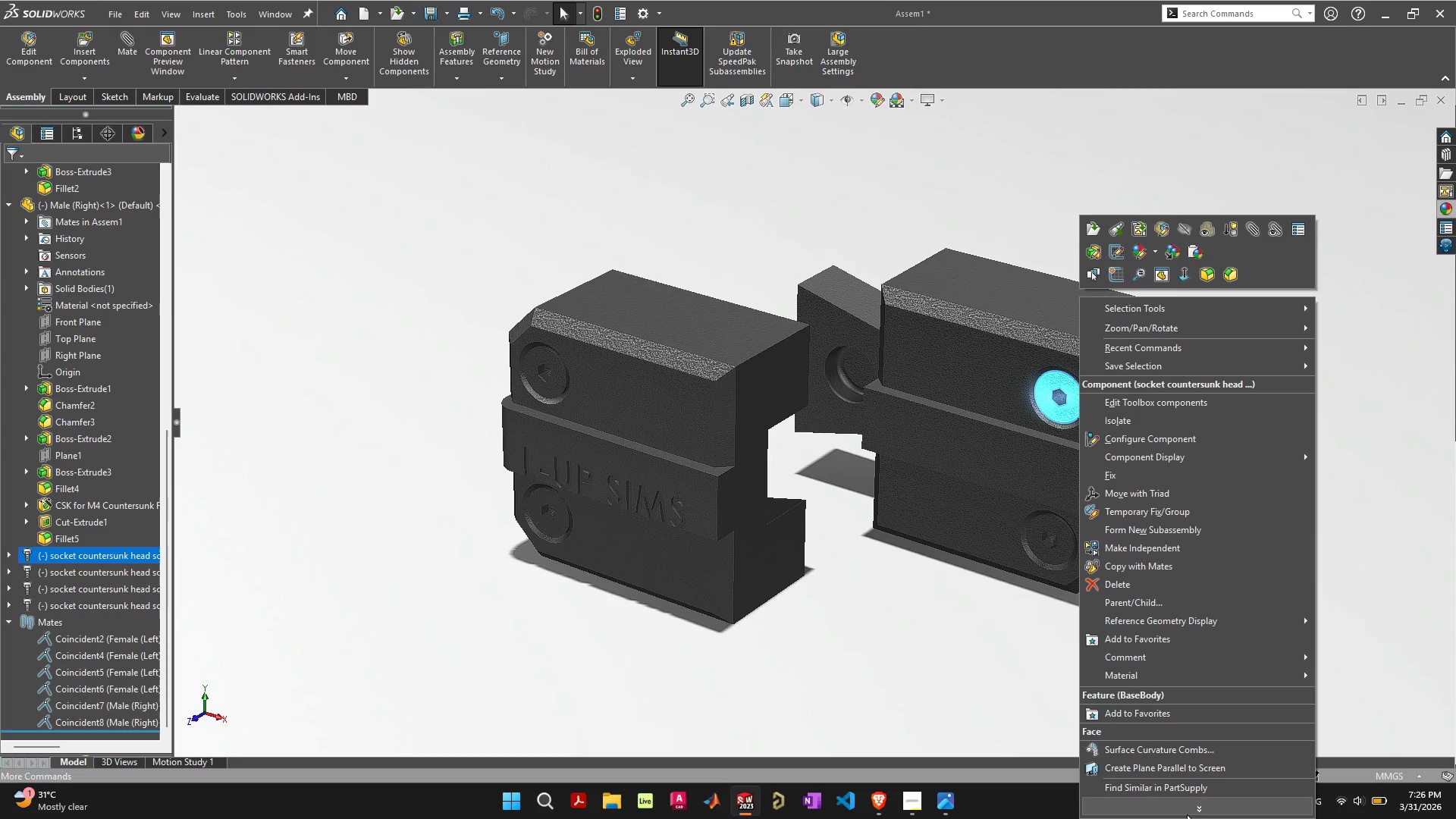 
left_click([1187, 811])
 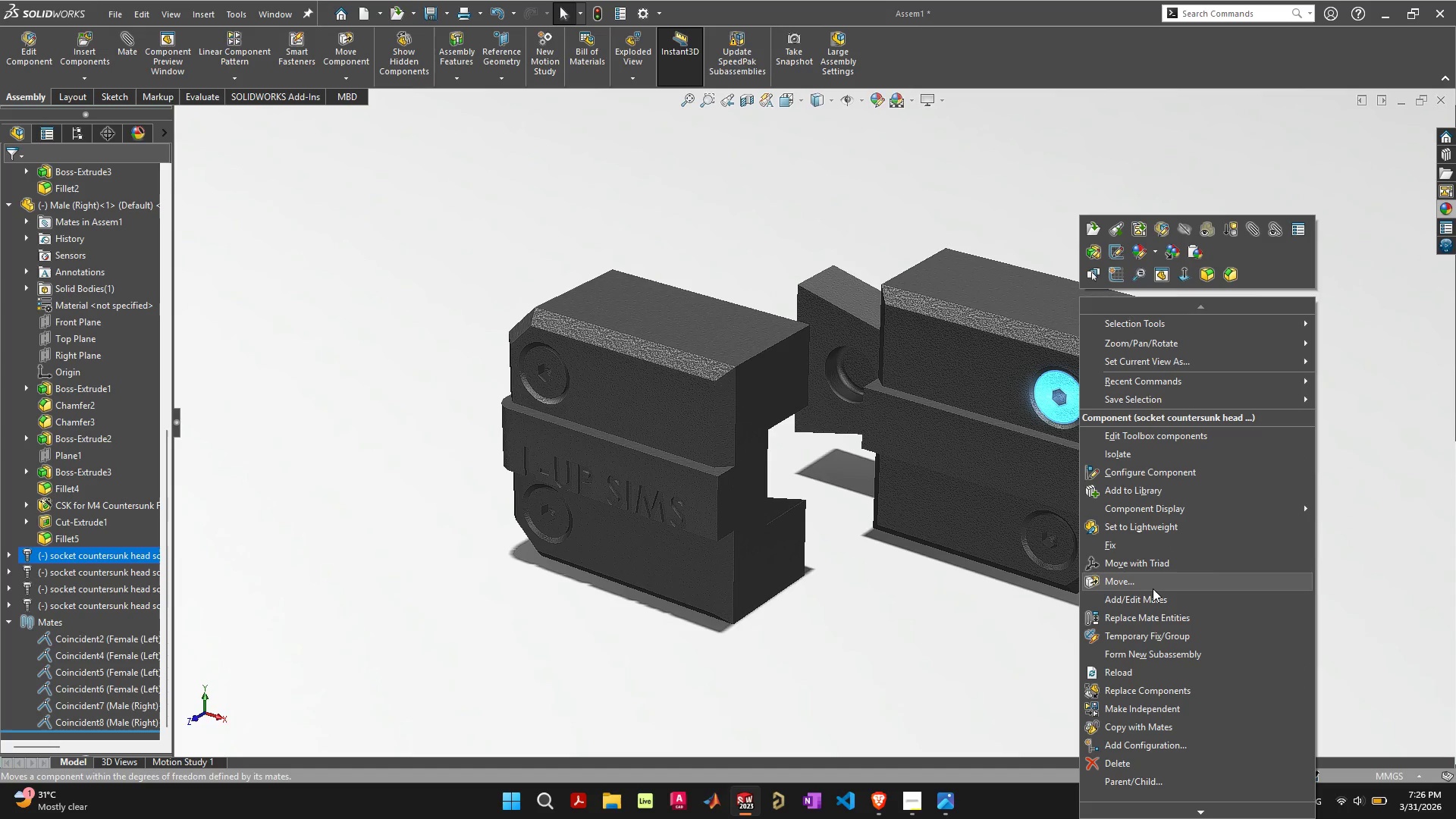 
scroll: coordinate [1154, 589], scroll_direction: up, amount: 2.0
 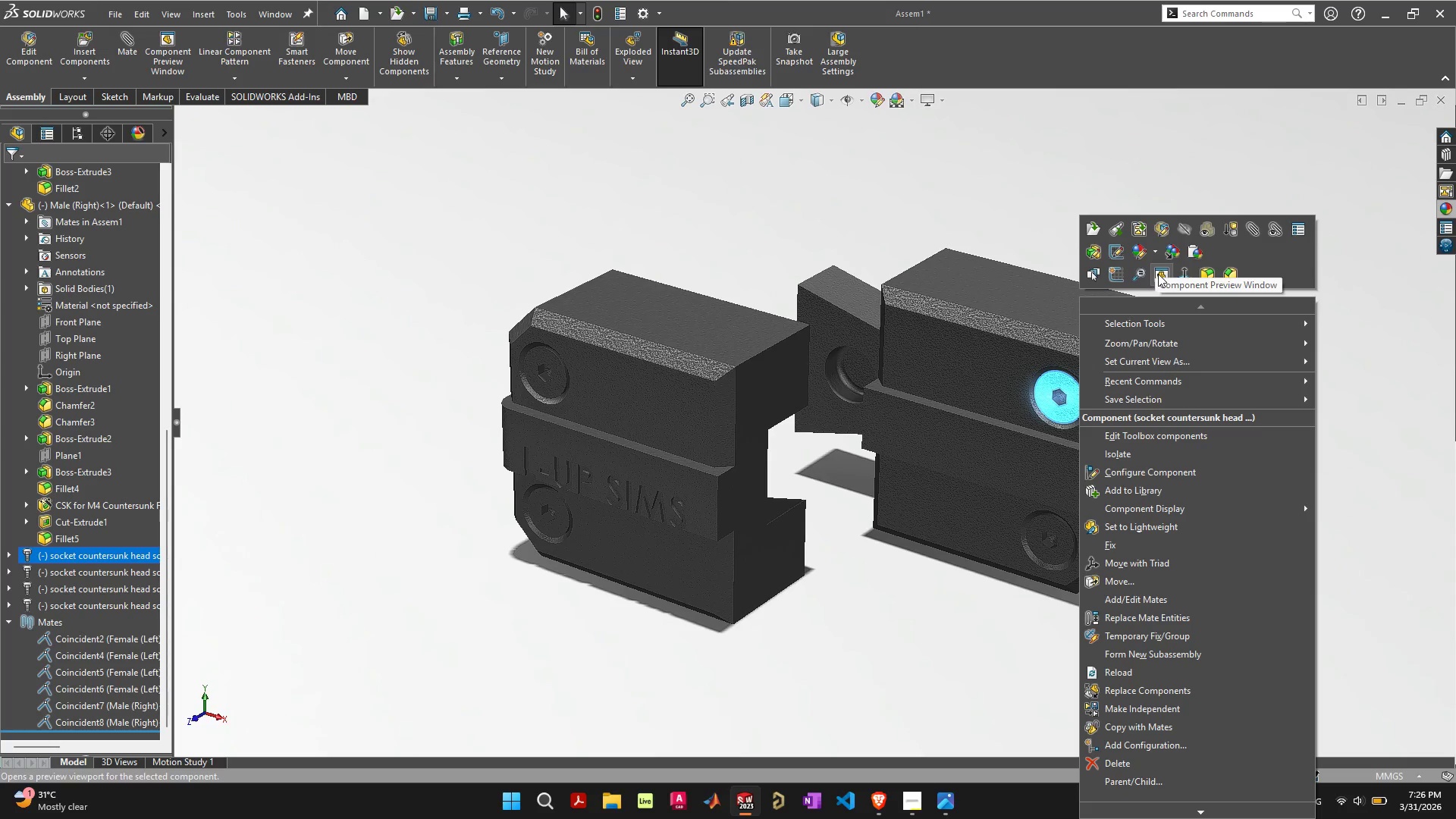 
left_click([1158, 274])
 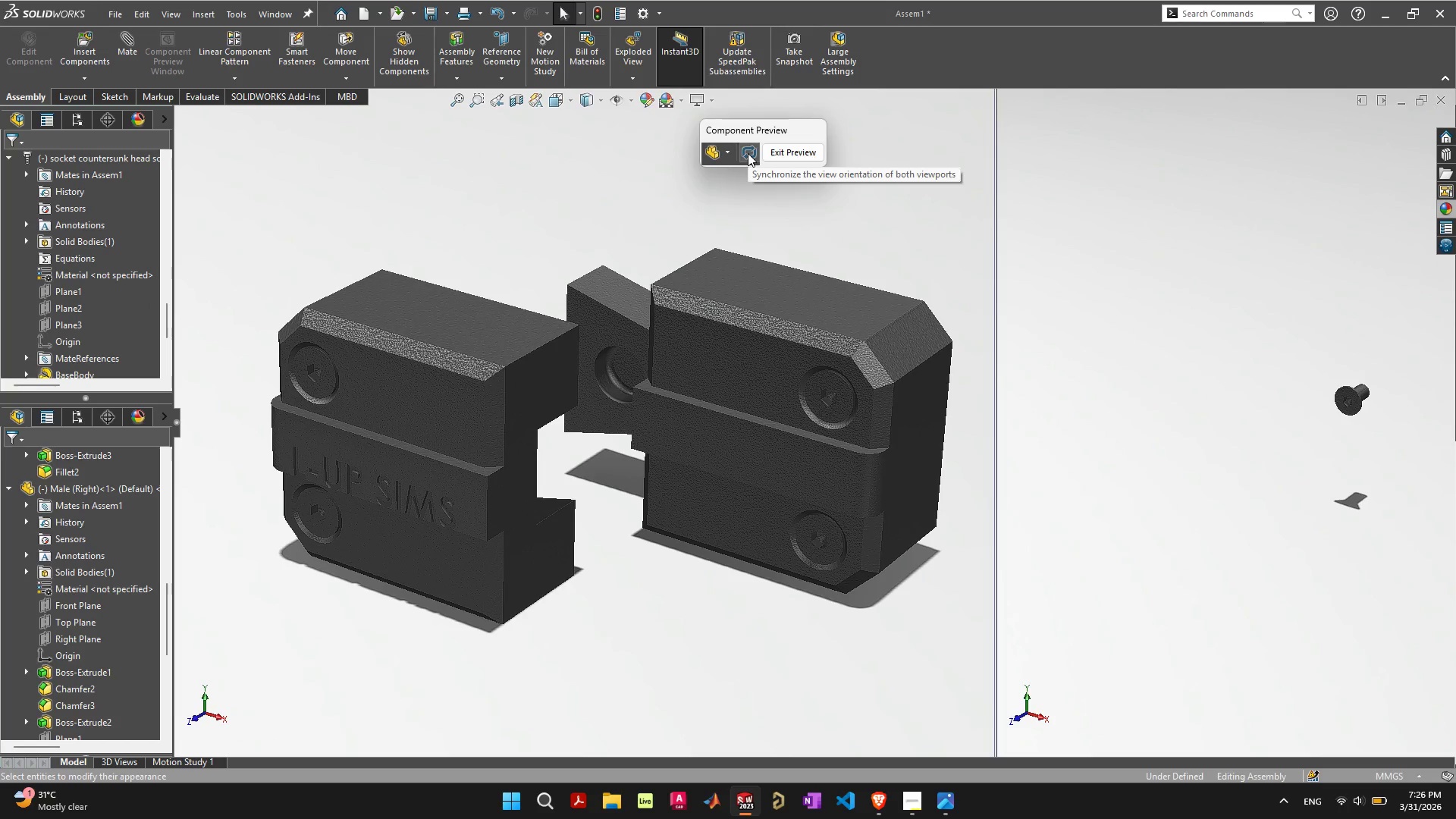 
wait(5.5)
 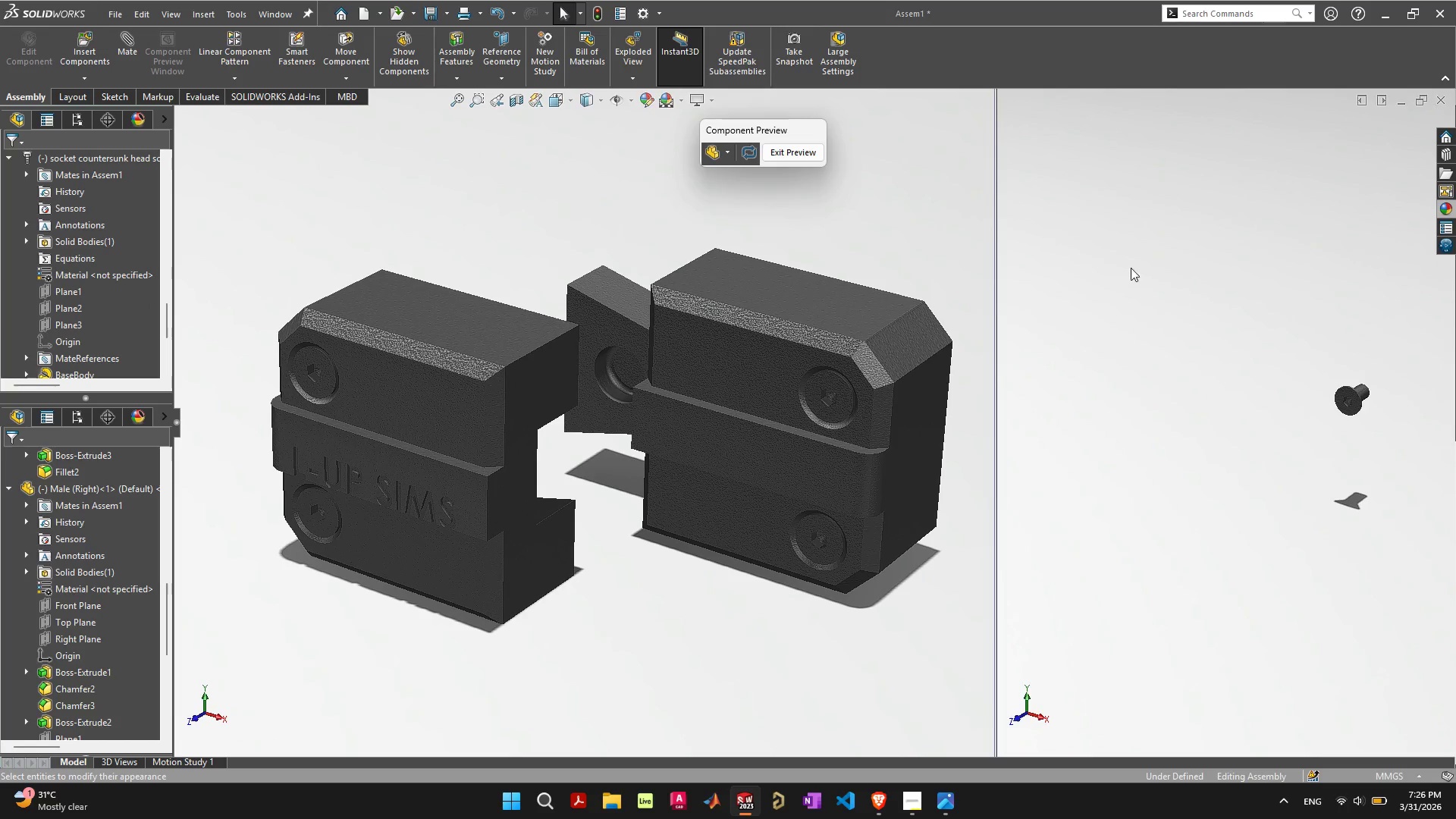 
scroll: coordinate [1263, 396], scroll_direction: down, amount: 2.0
 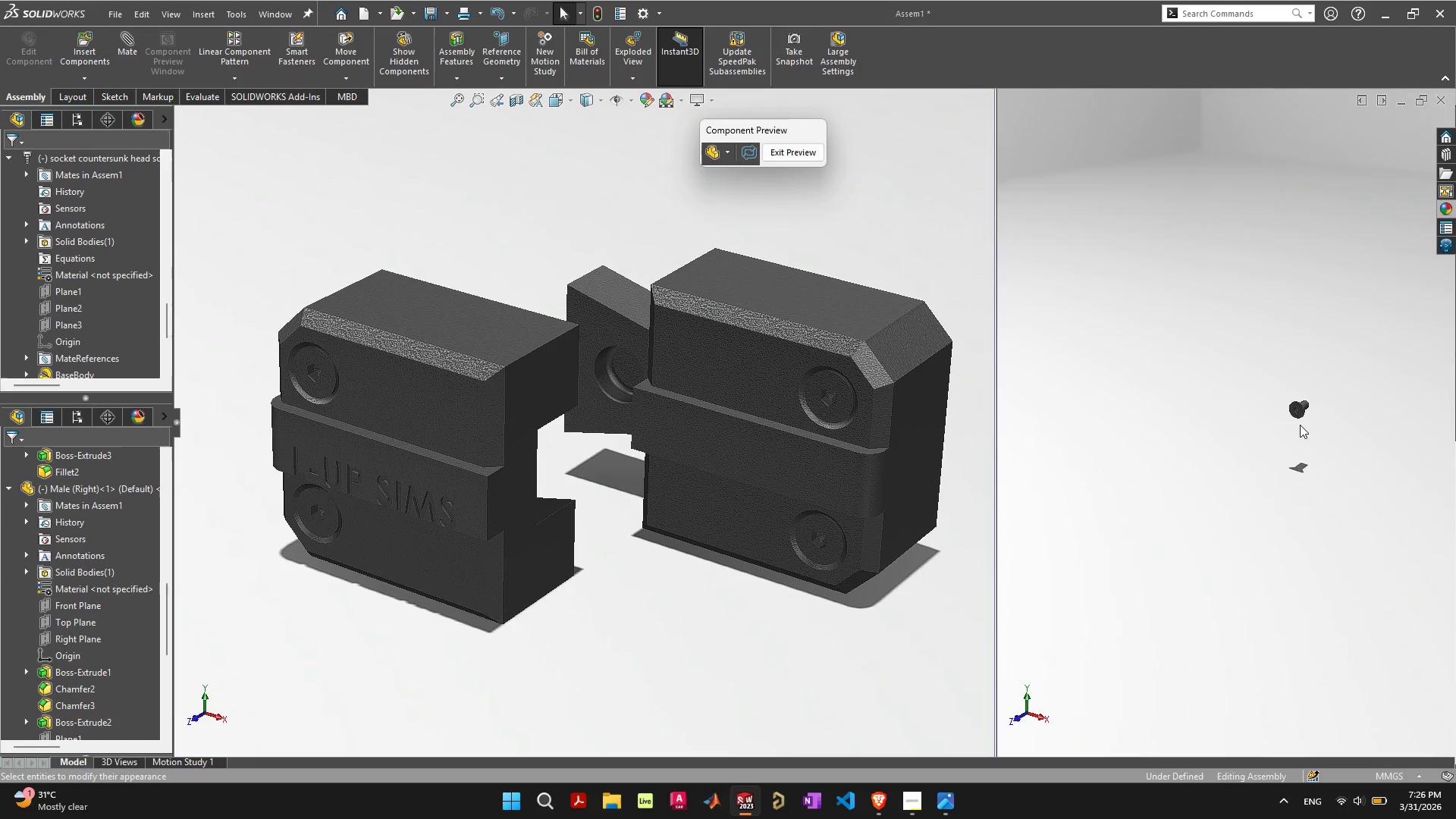 
scroll: coordinate [1305, 418], scroll_direction: up, amount: 11.0
 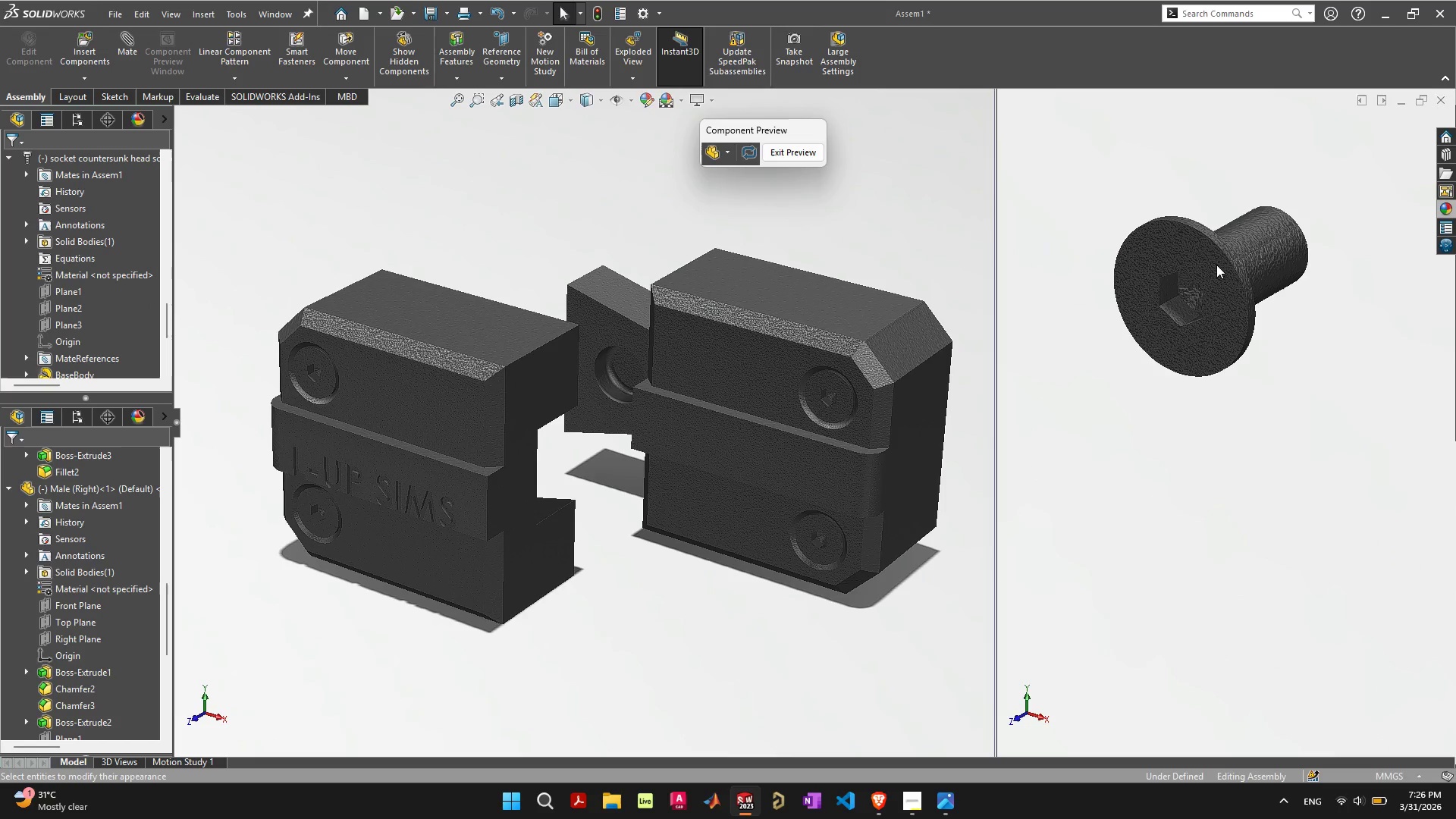 
mouse_move([1232, 249])
 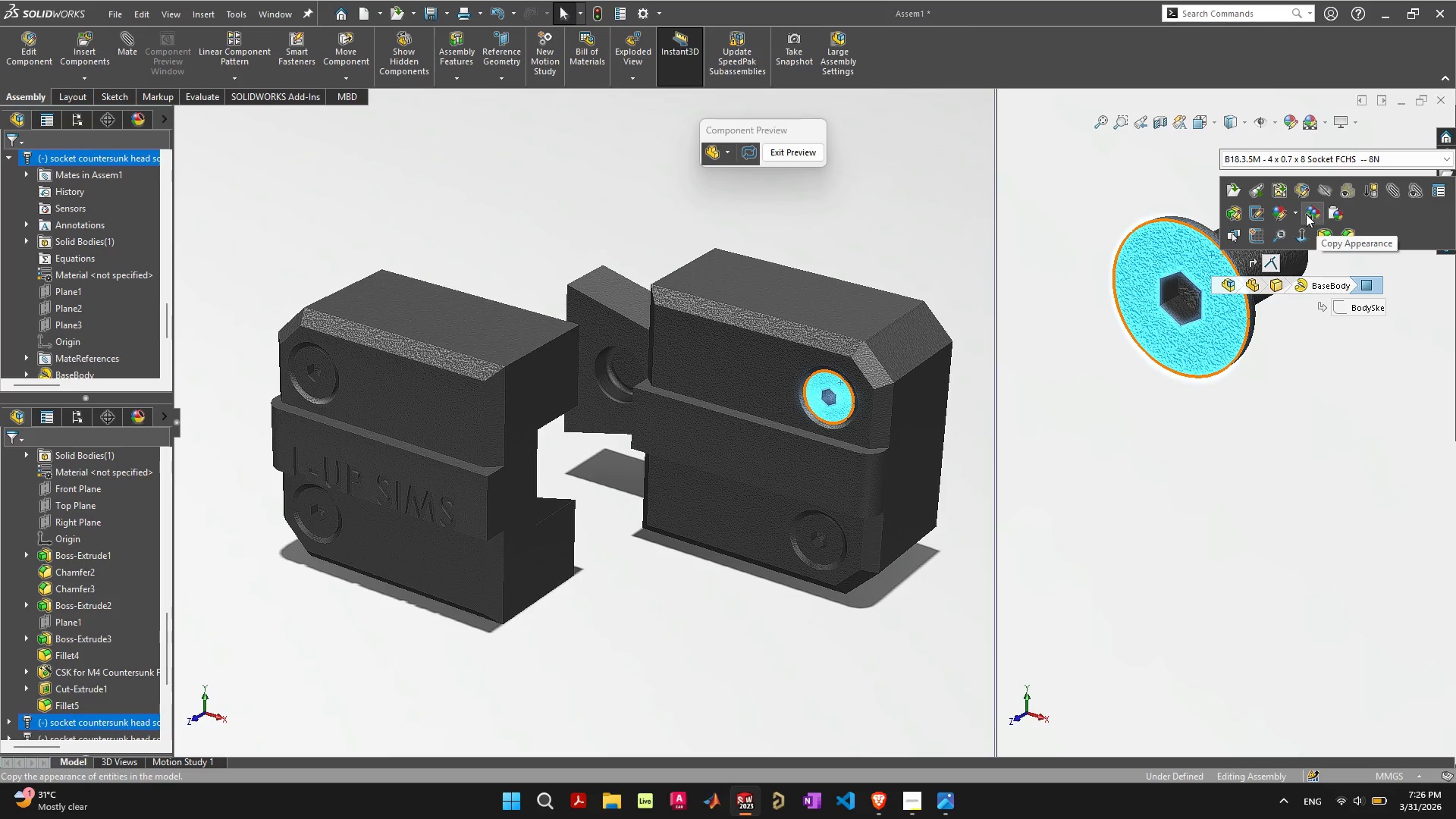 
left_click([1298, 215])
 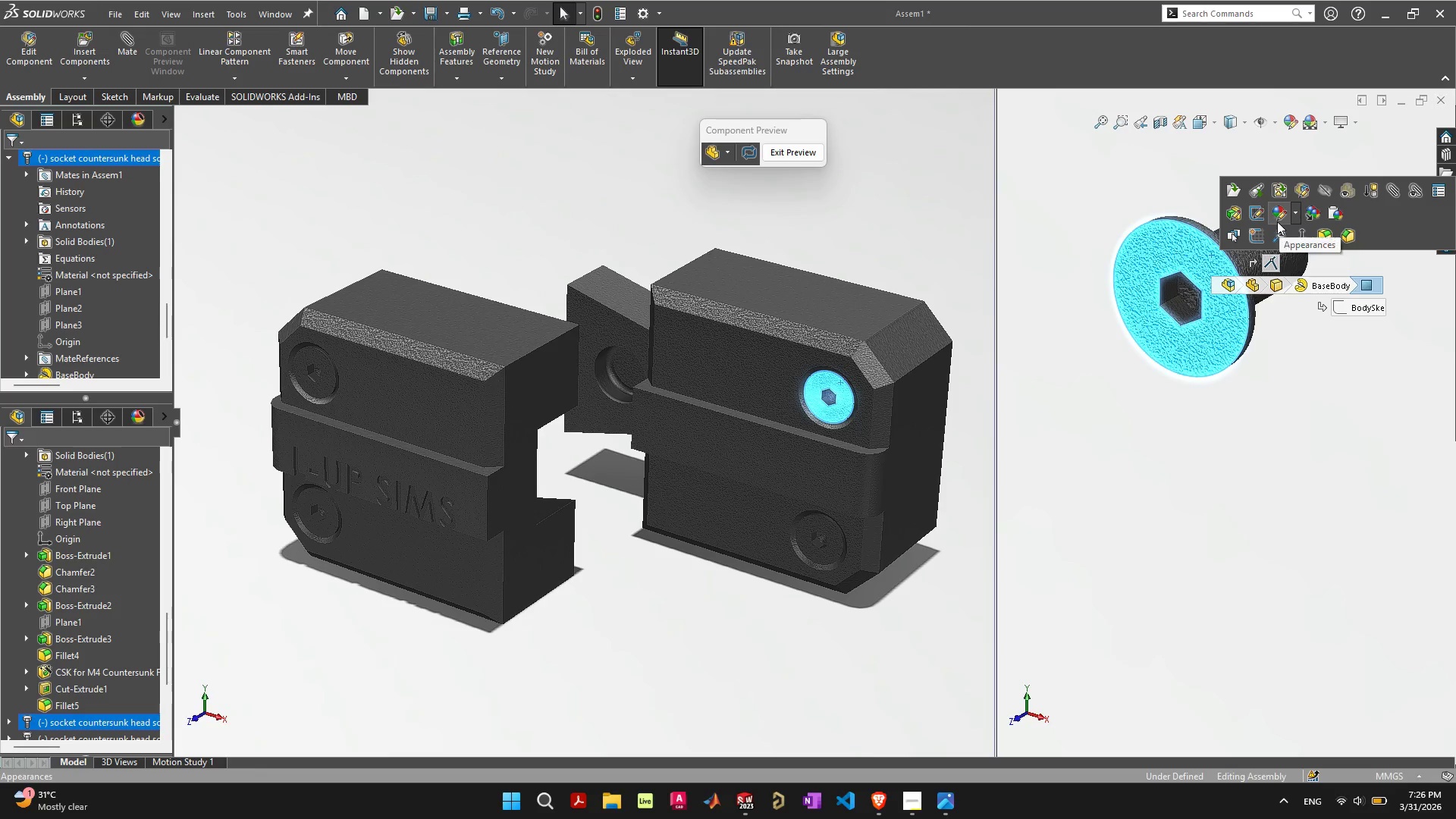 
left_click([1295, 212])
 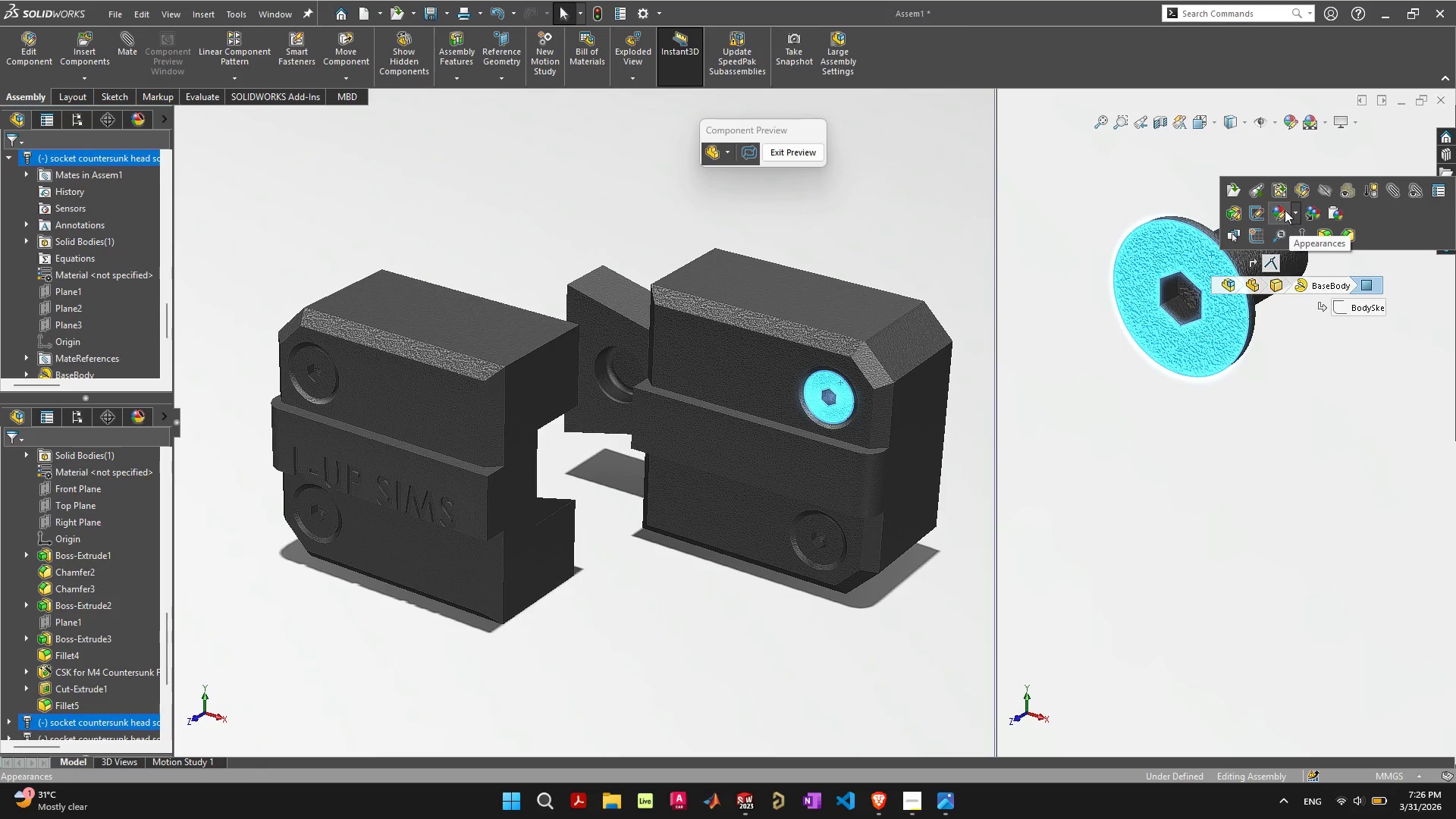 
left_click([1293, 208])
 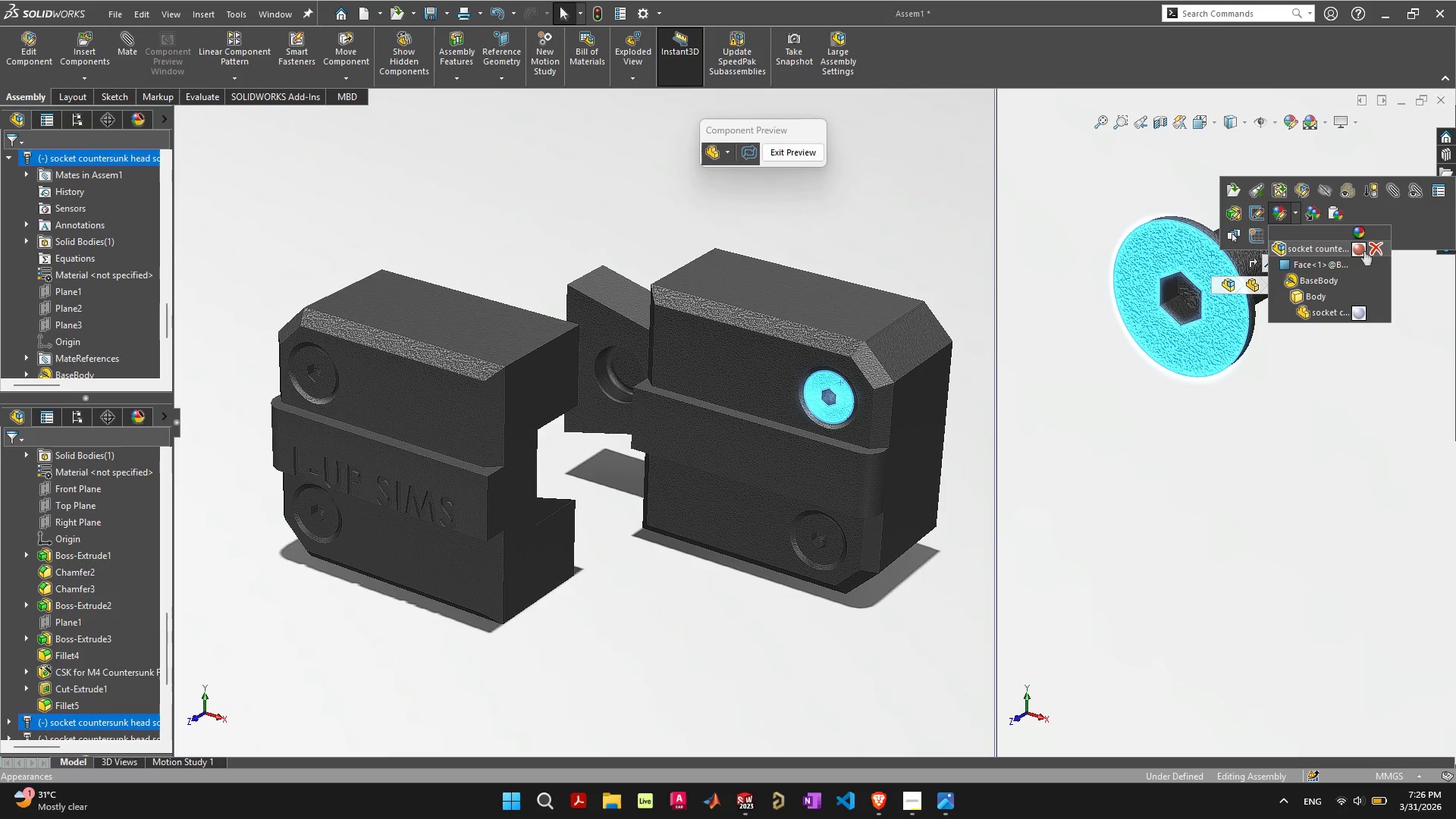 
wait(5.23)
 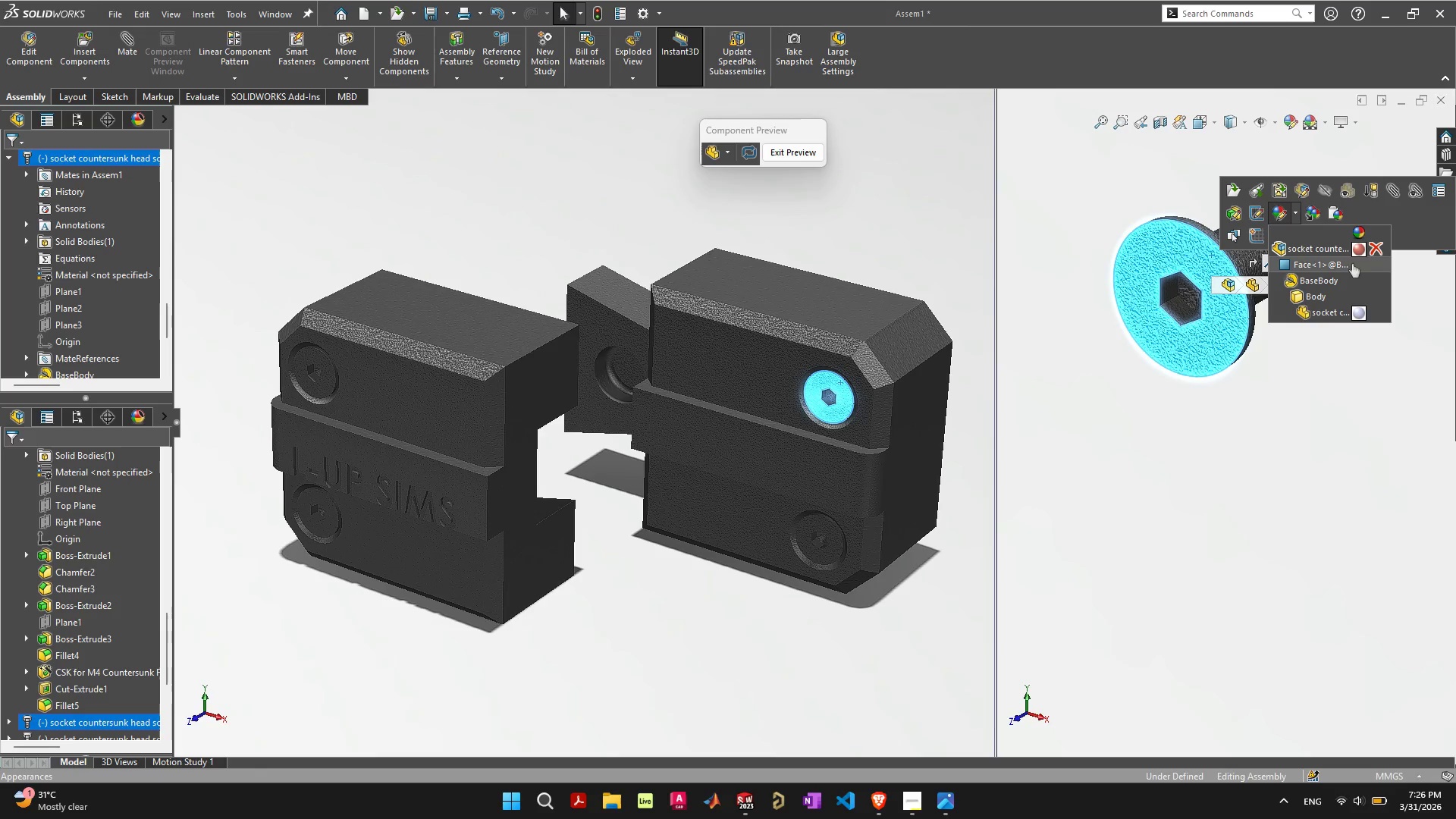 
left_click([1372, 250])
 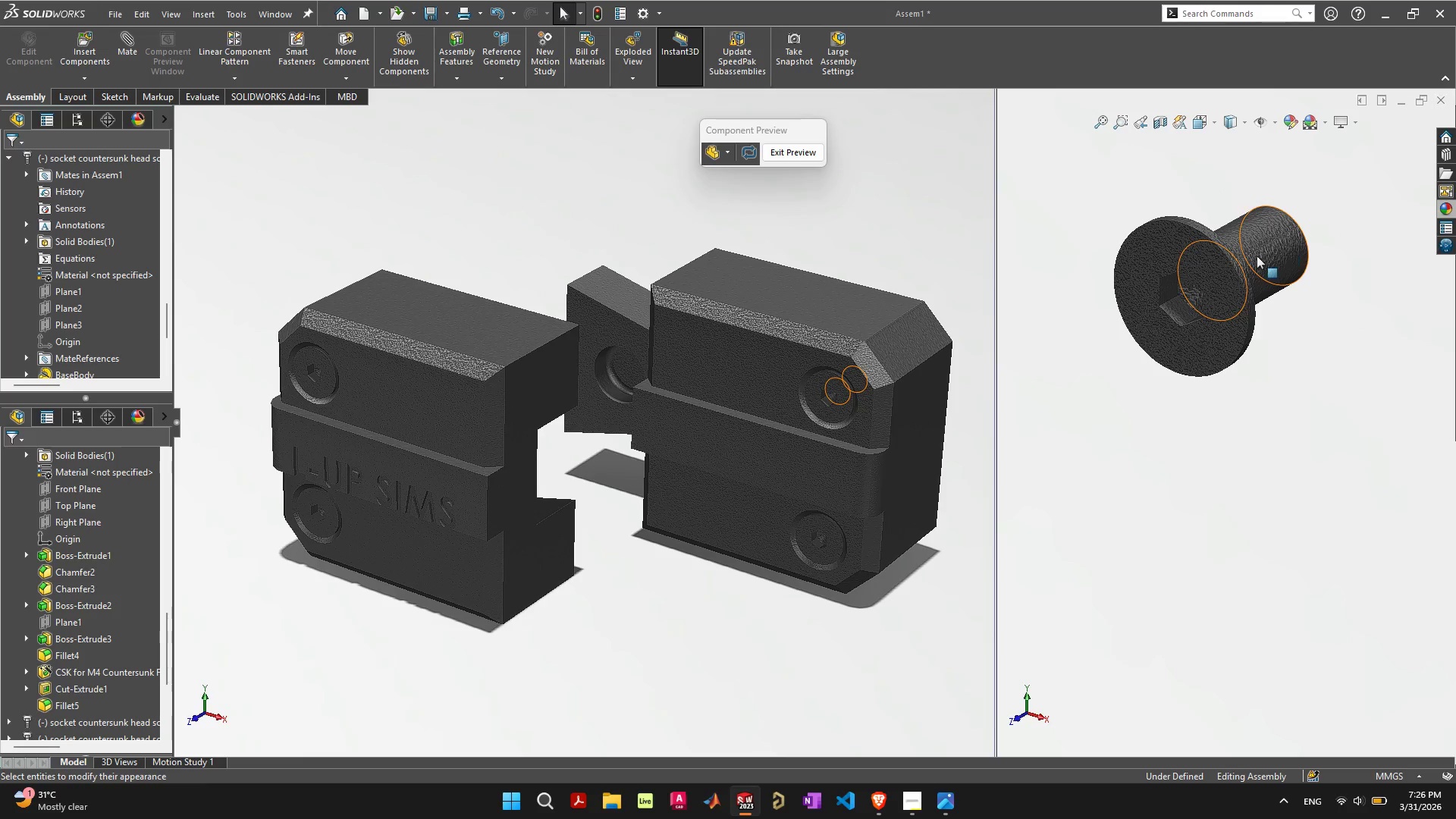 
left_click([1256, 256])
 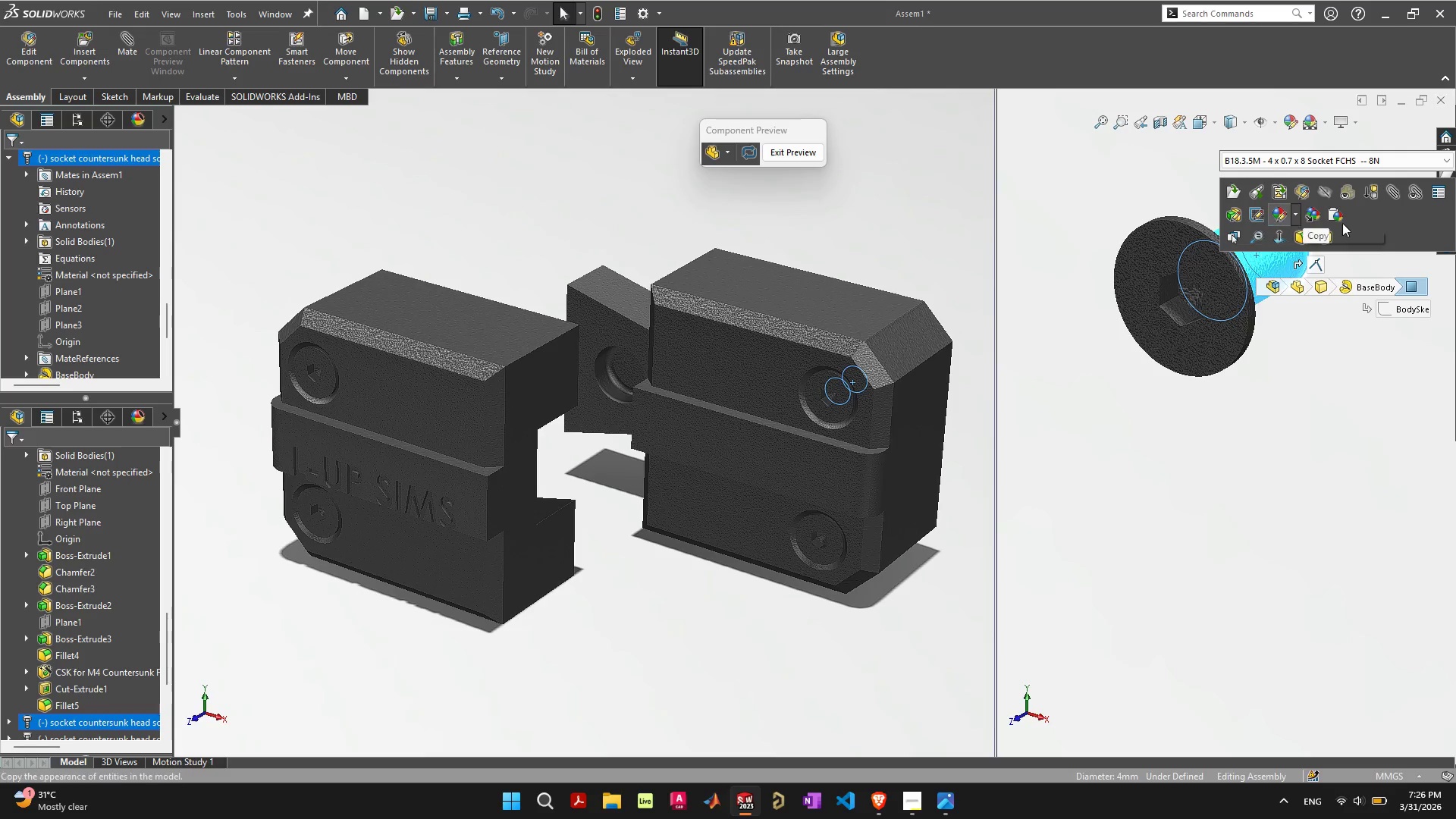 
left_click([1294, 222])
 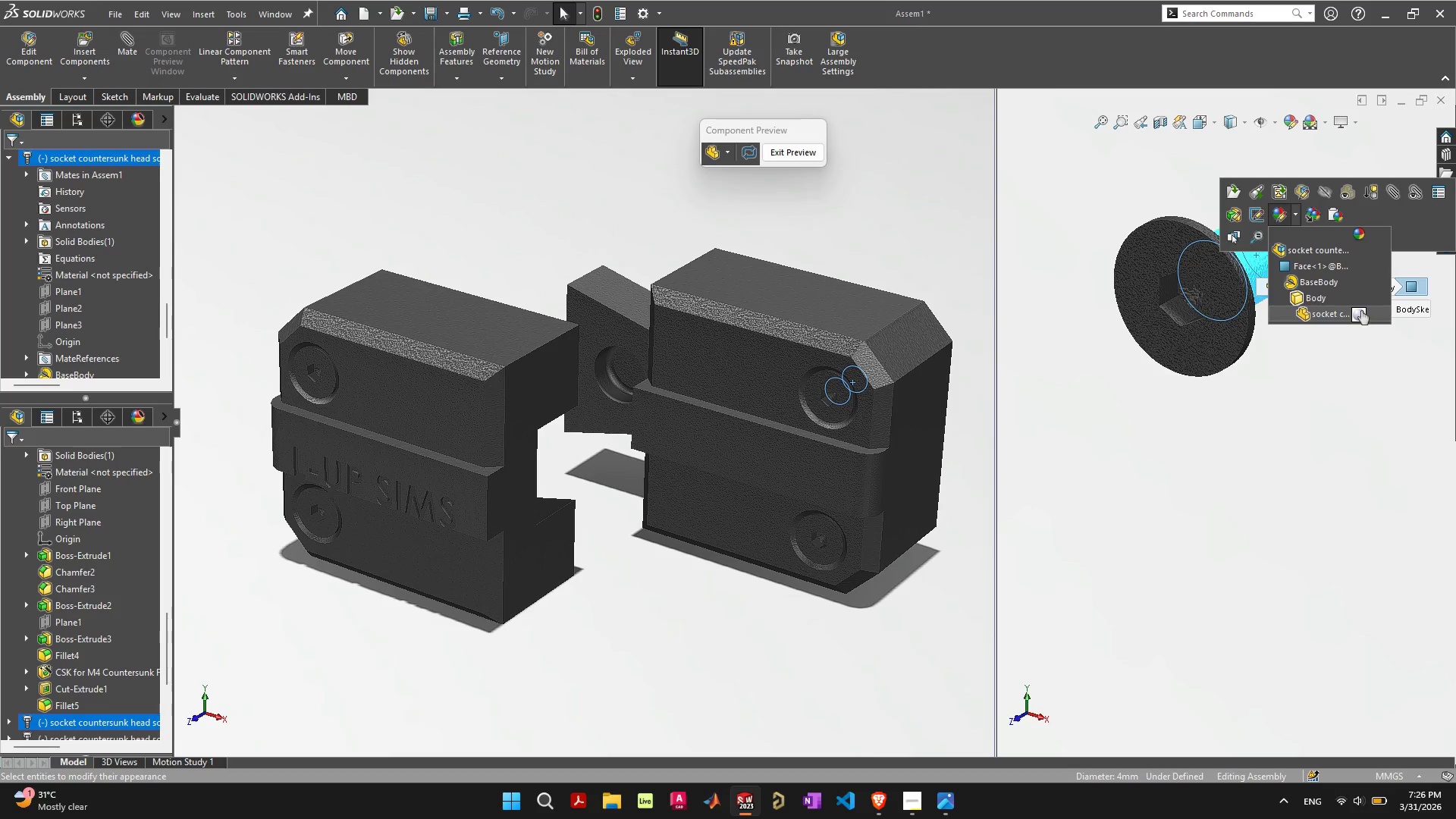 
wait(12.5)
 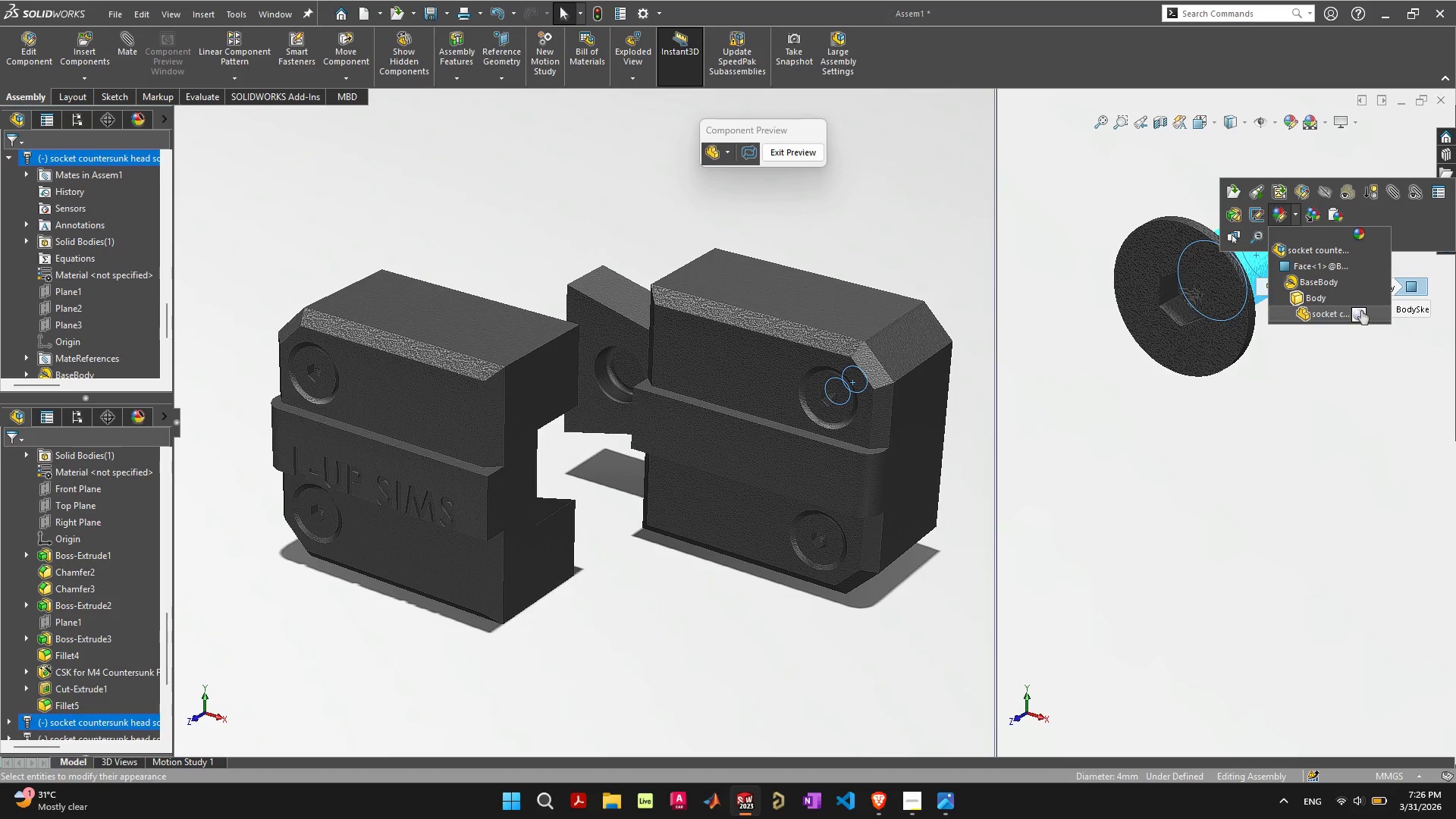 
left_click([1325, 243])
 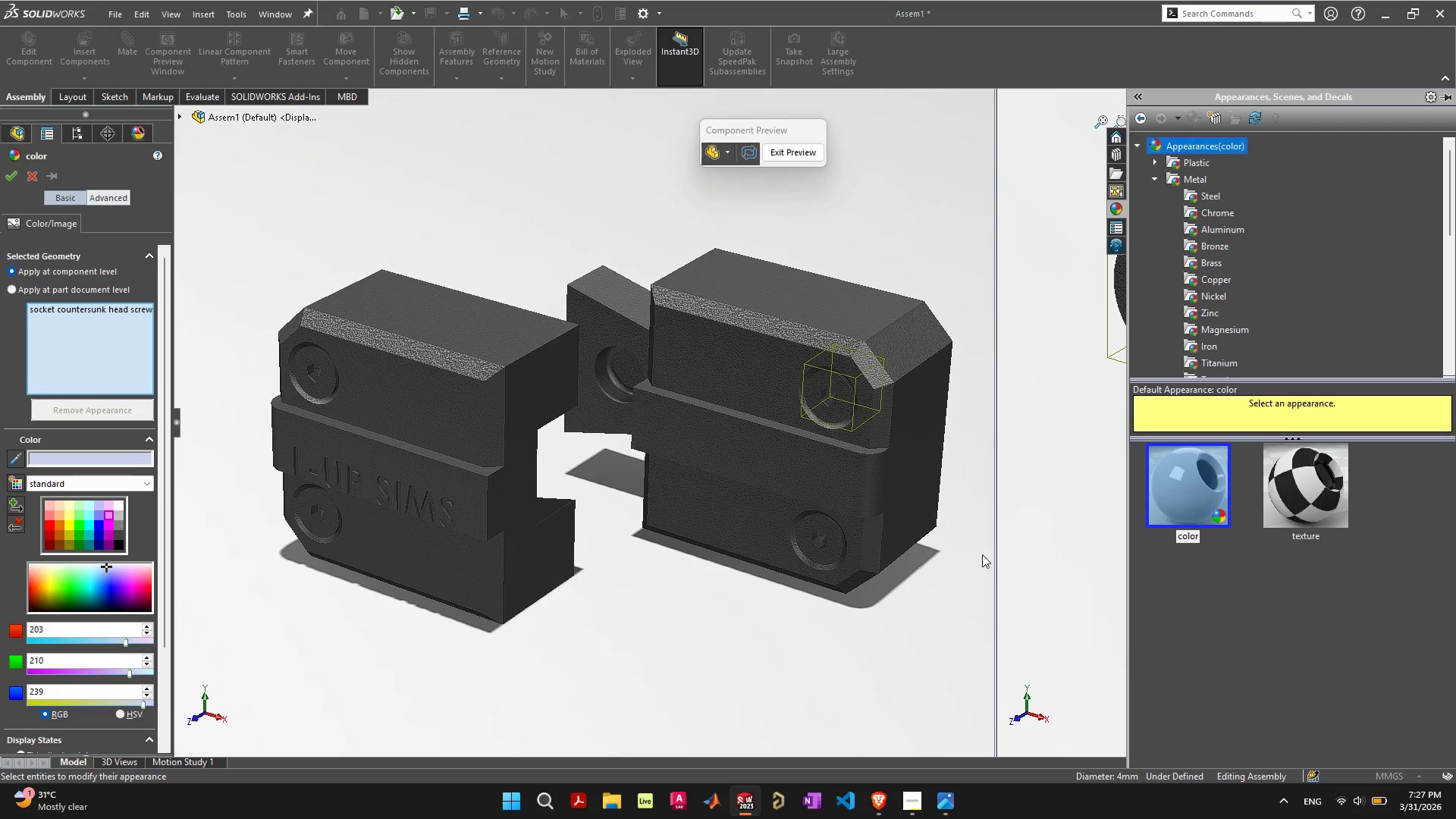 
wait(9.98)
 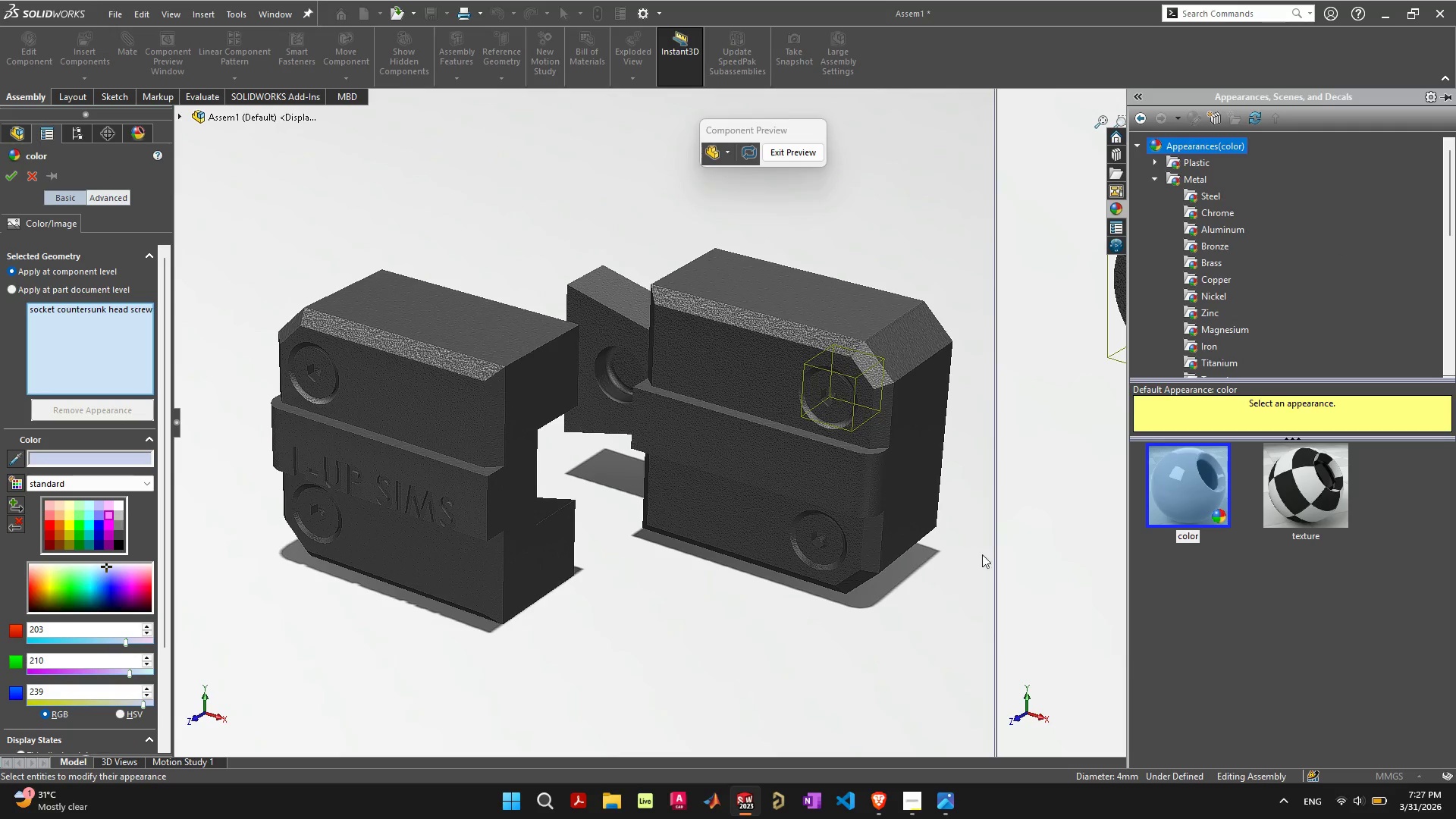 
left_click([1304, 479])
 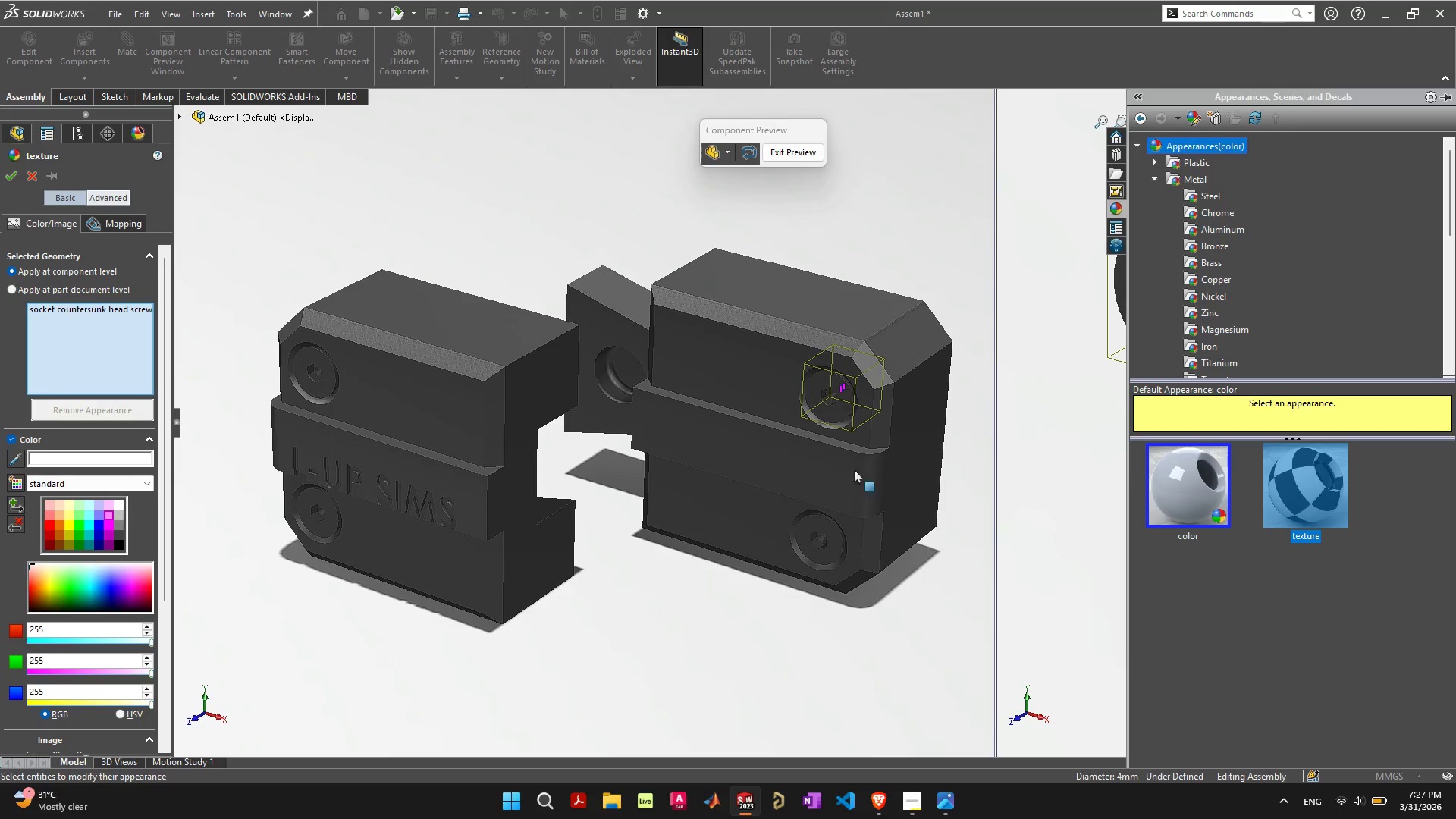 
scroll: coordinate [834, 387], scroll_direction: up, amount: 8.0
 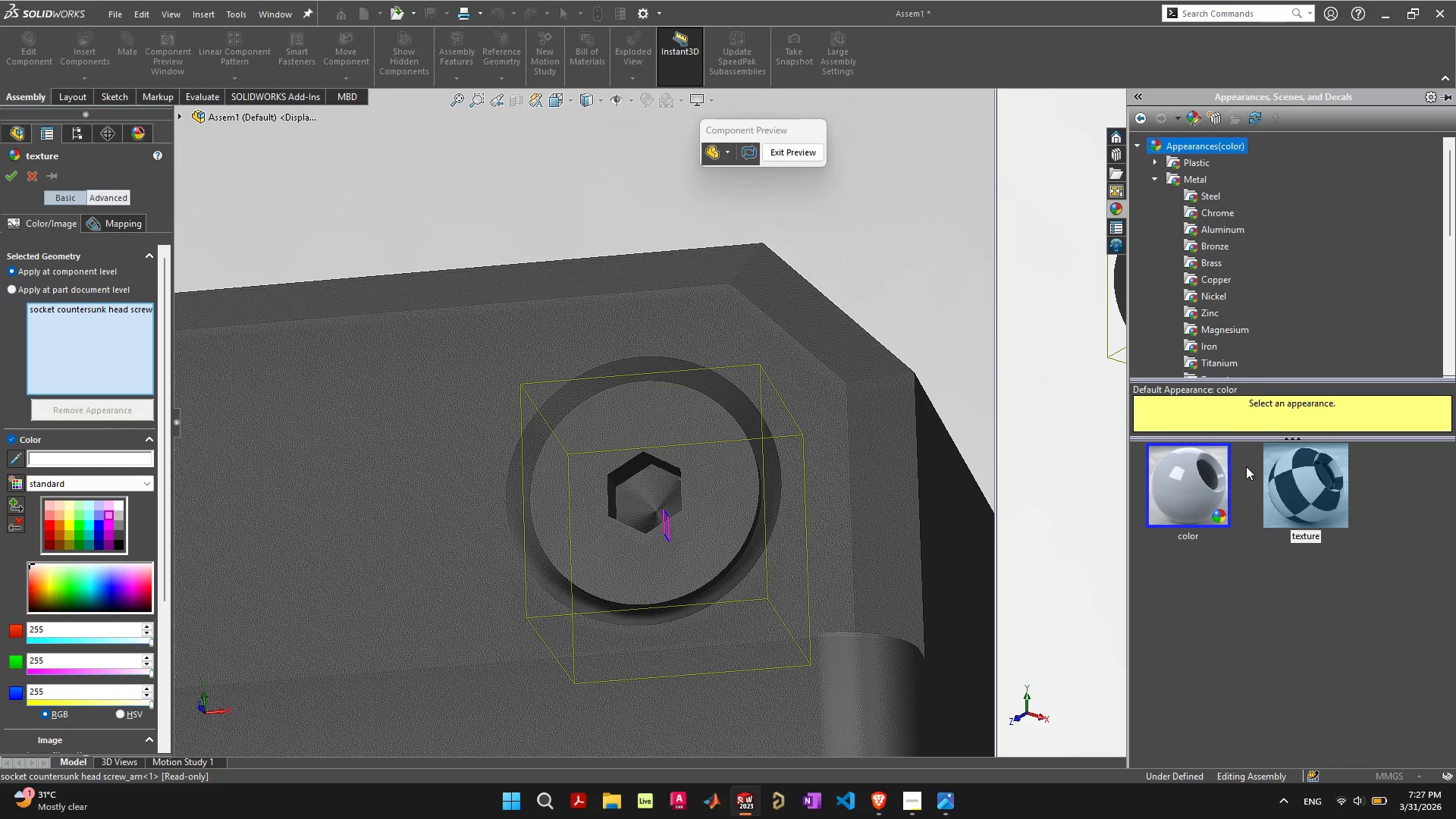 
left_click([1203, 475])
 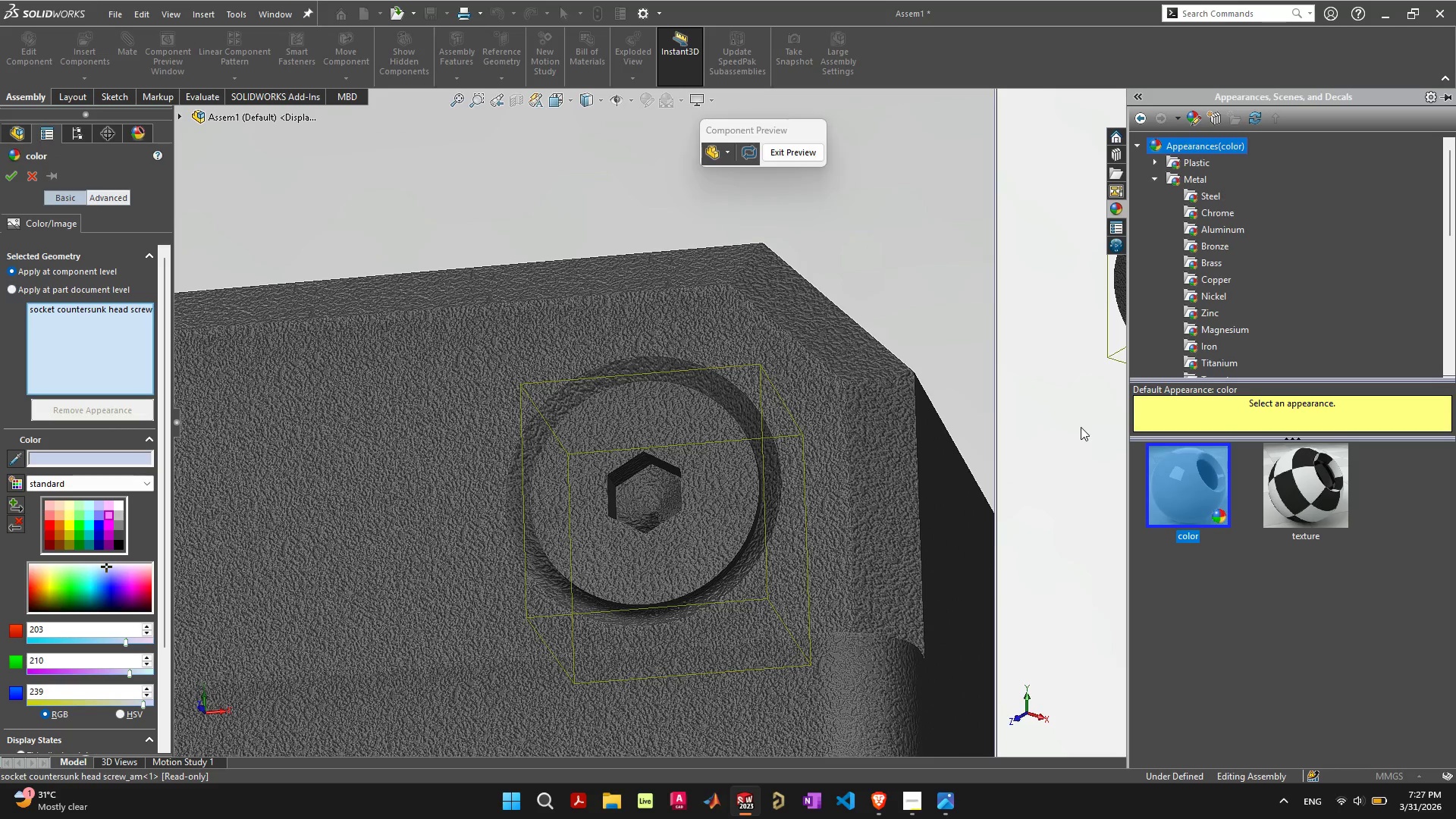 
wait(6.01)
 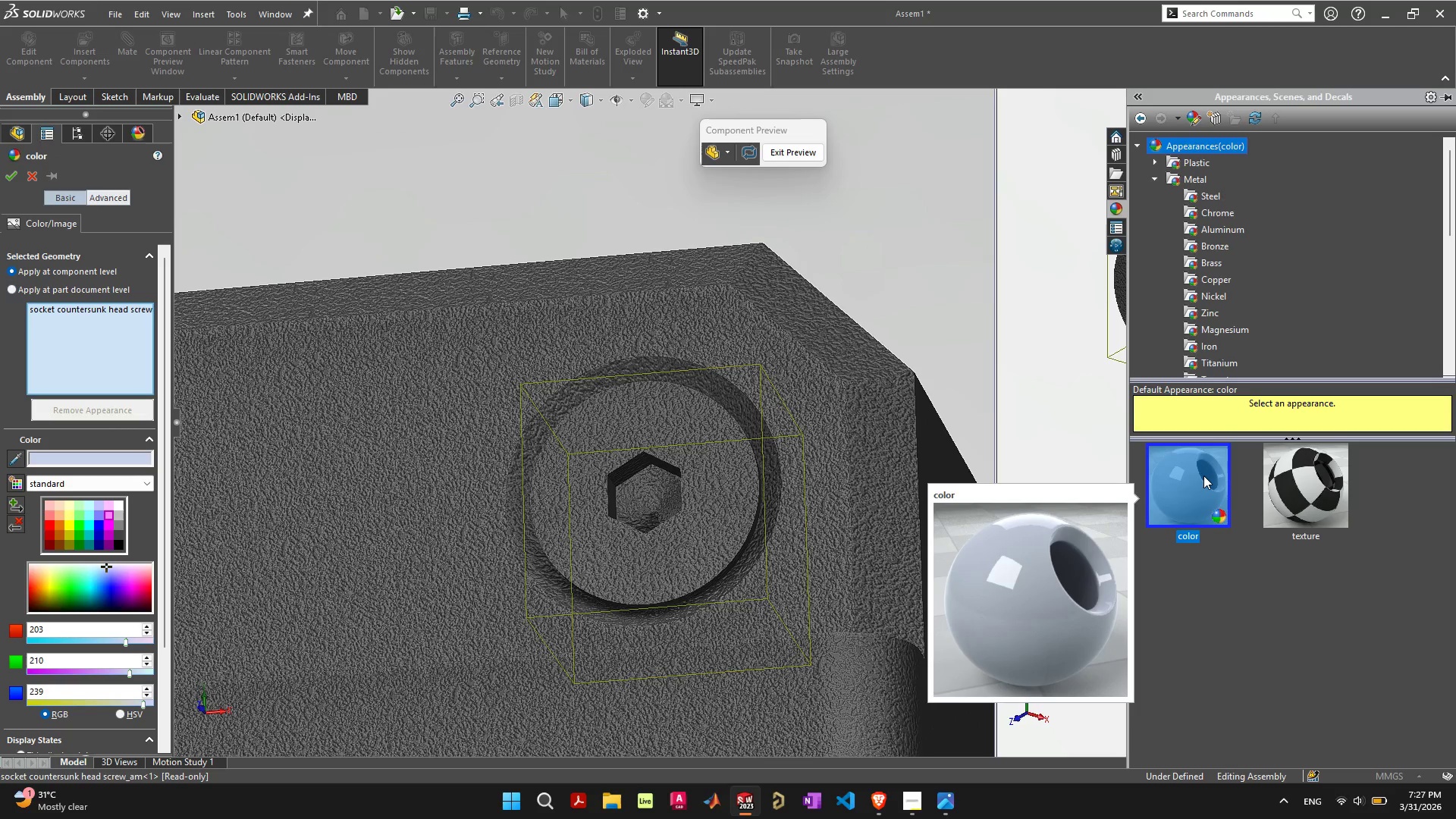 
scroll: coordinate [832, 461], scroll_direction: down, amount: 4.0
 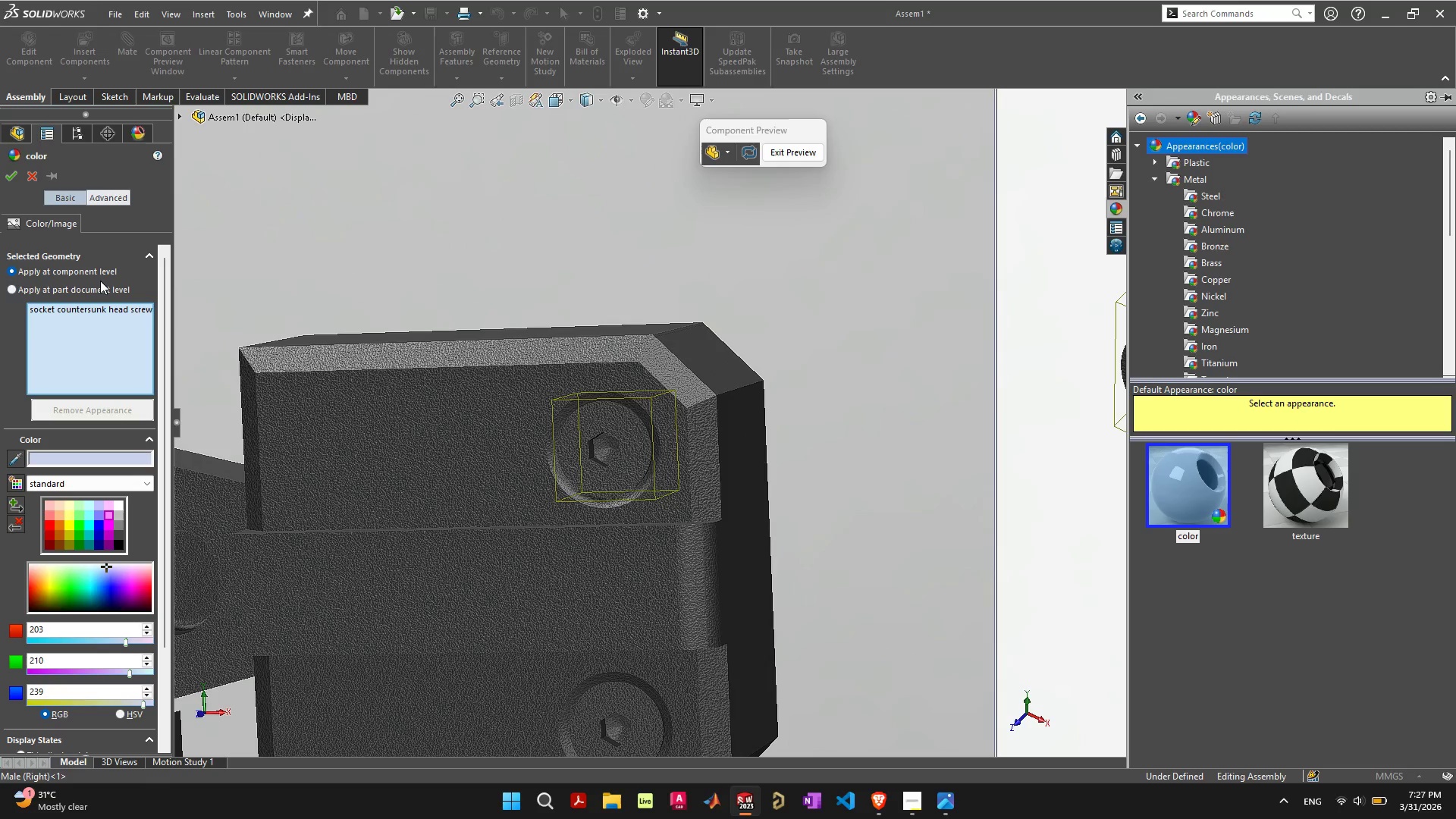 
left_click([96, 286])
 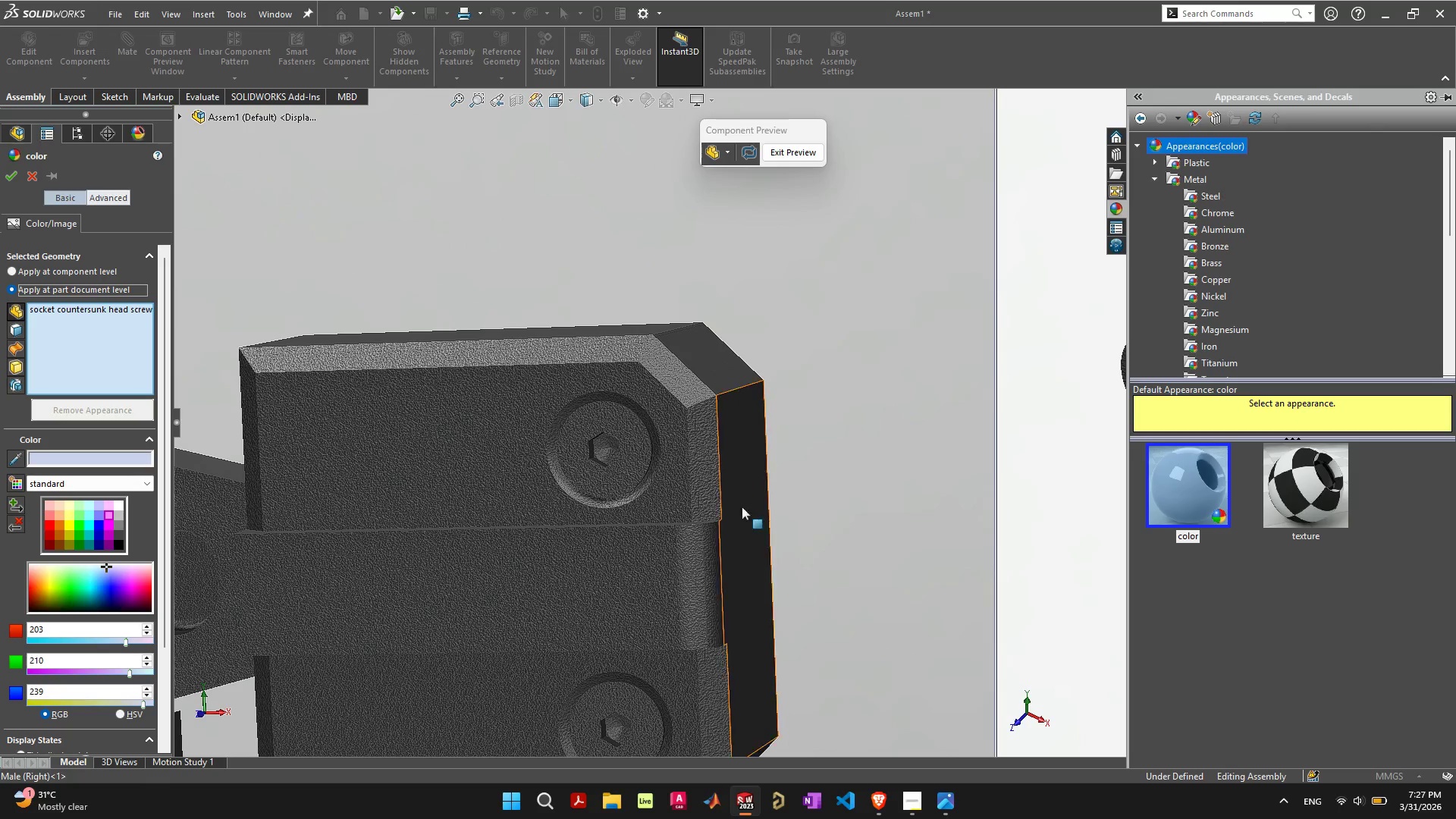 
left_click([1295, 475])
 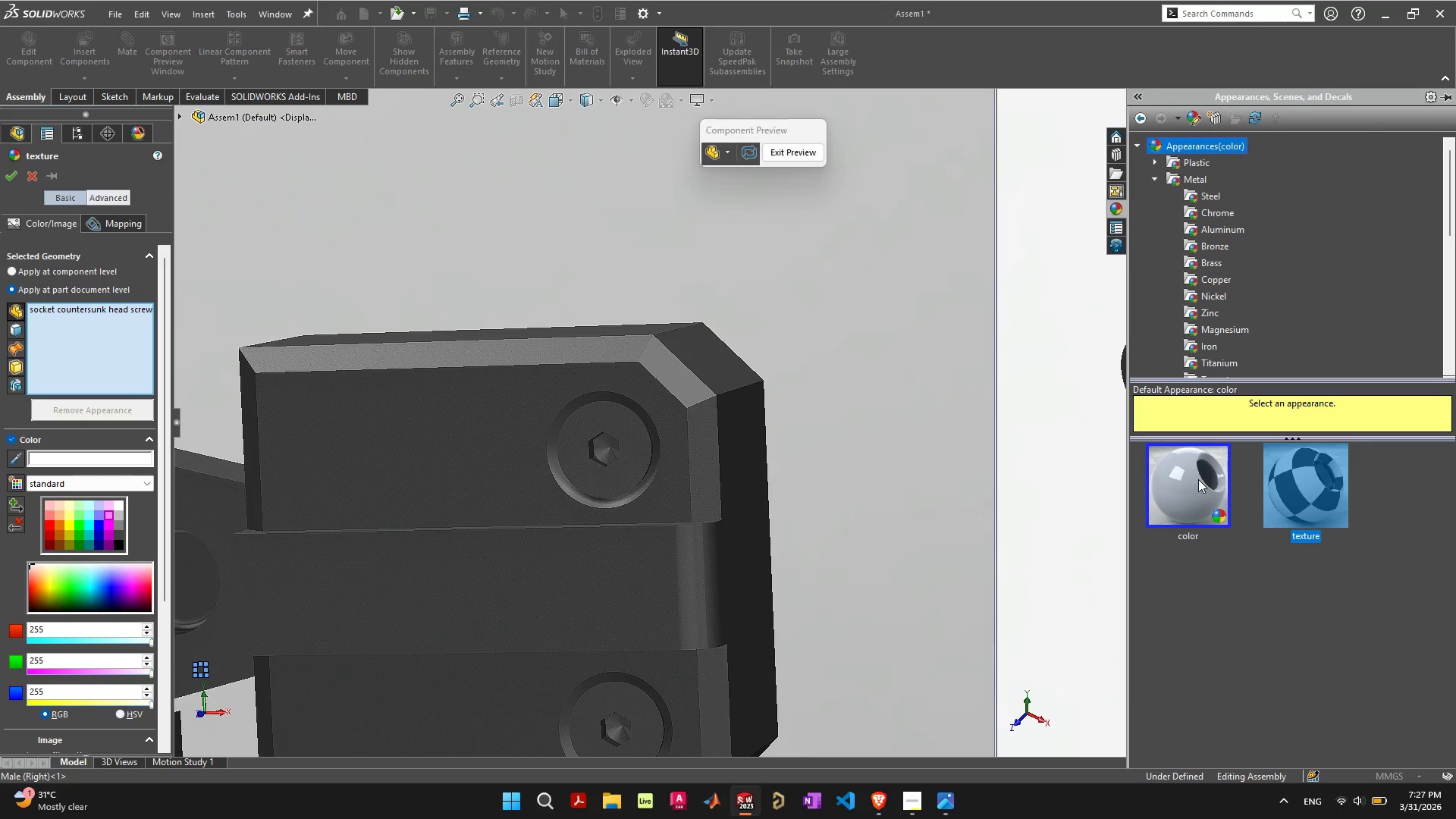 
left_click([1198, 479])
 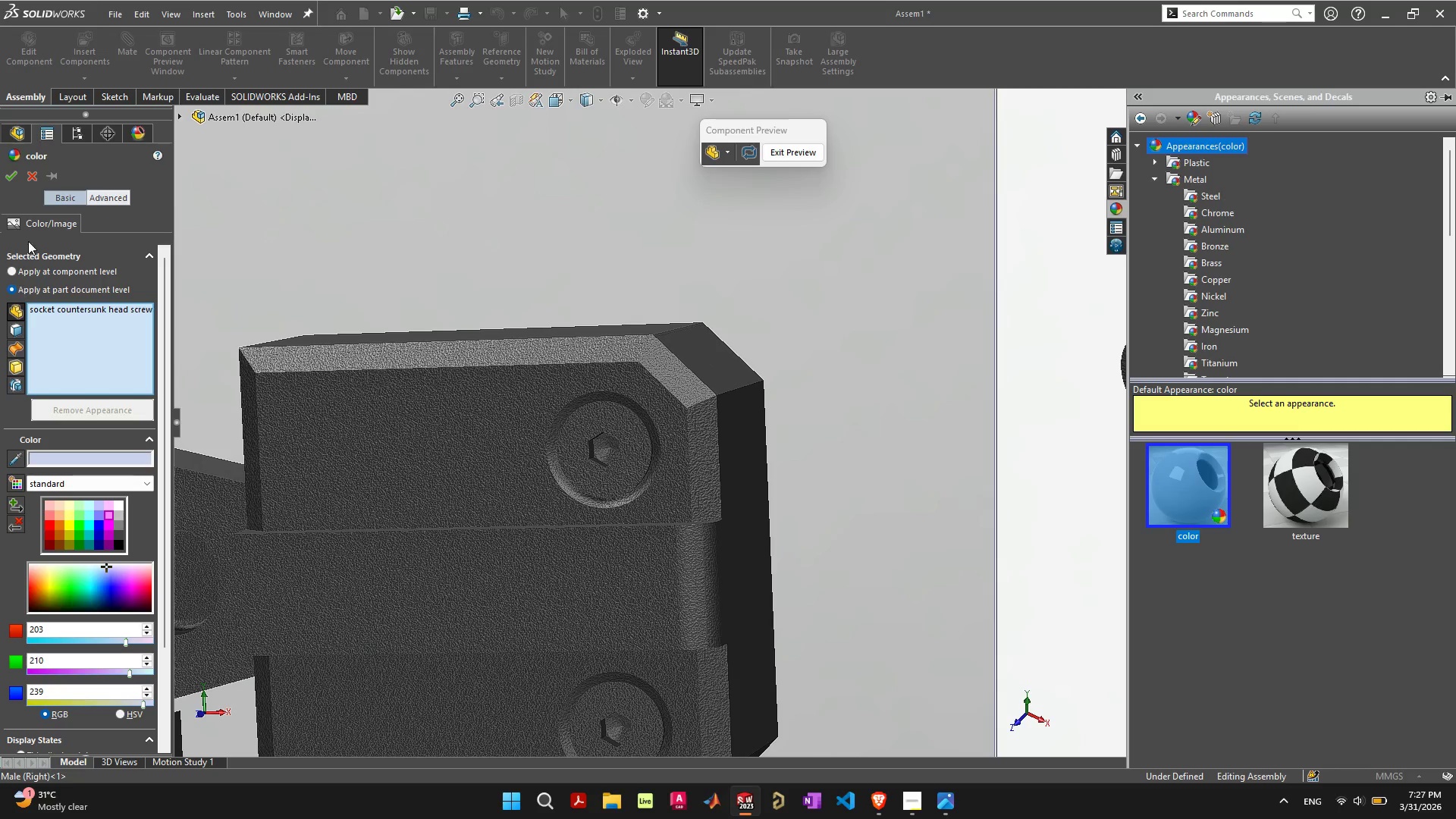 
left_click([31, 171])
 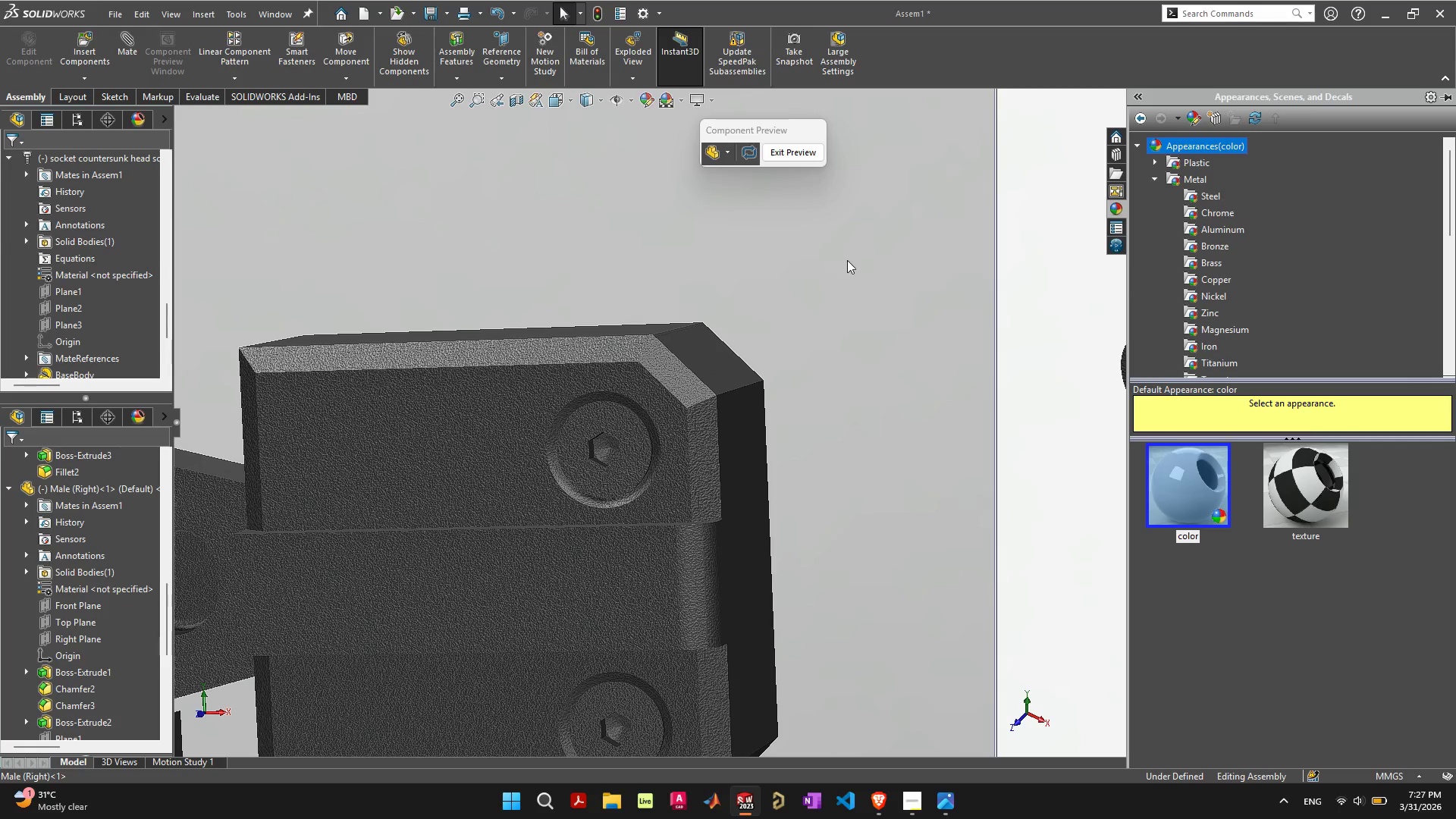 
scroll: coordinate [819, 286], scroll_direction: down, amount: 4.0
 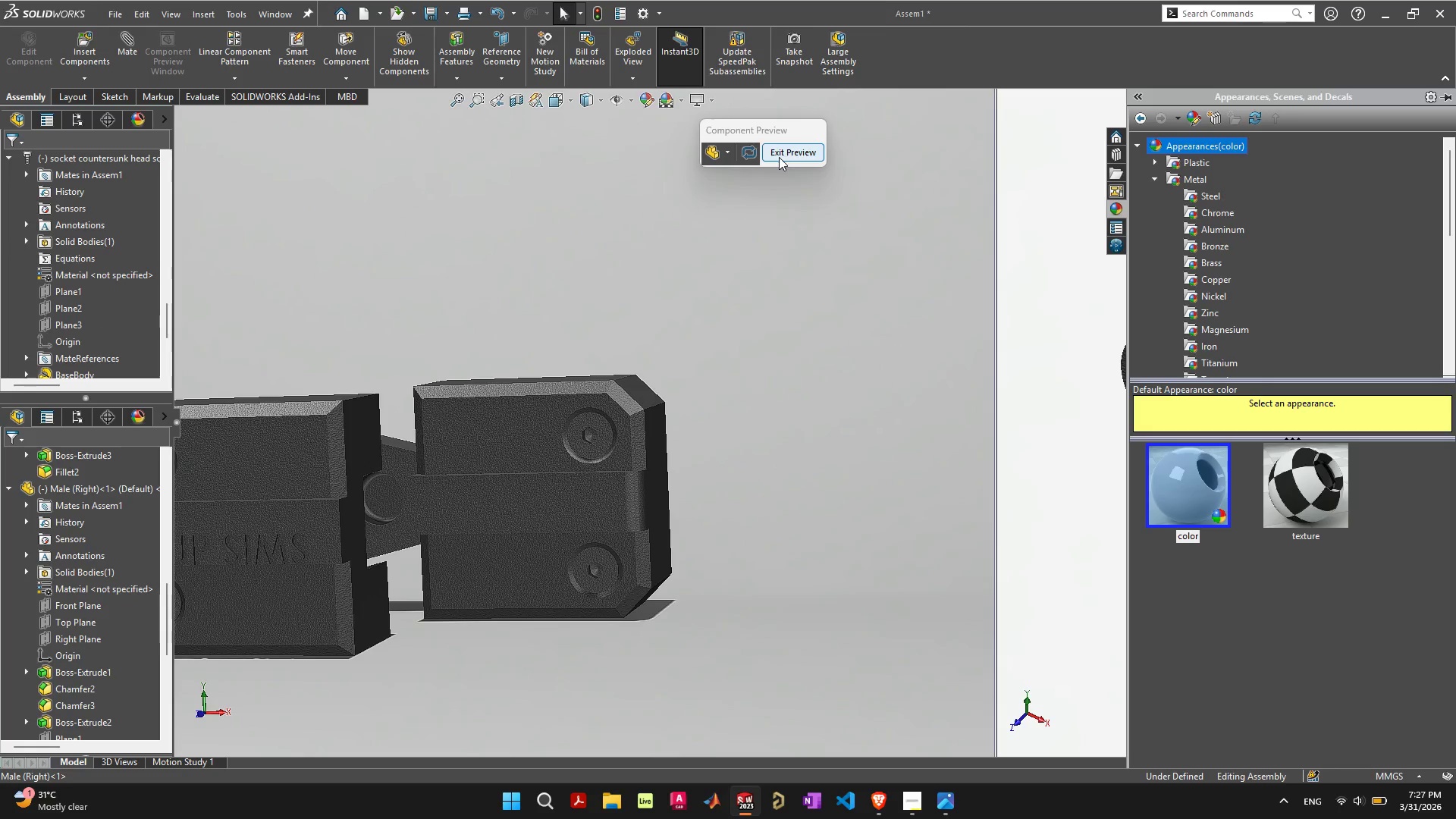 
left_click([783, 152])
 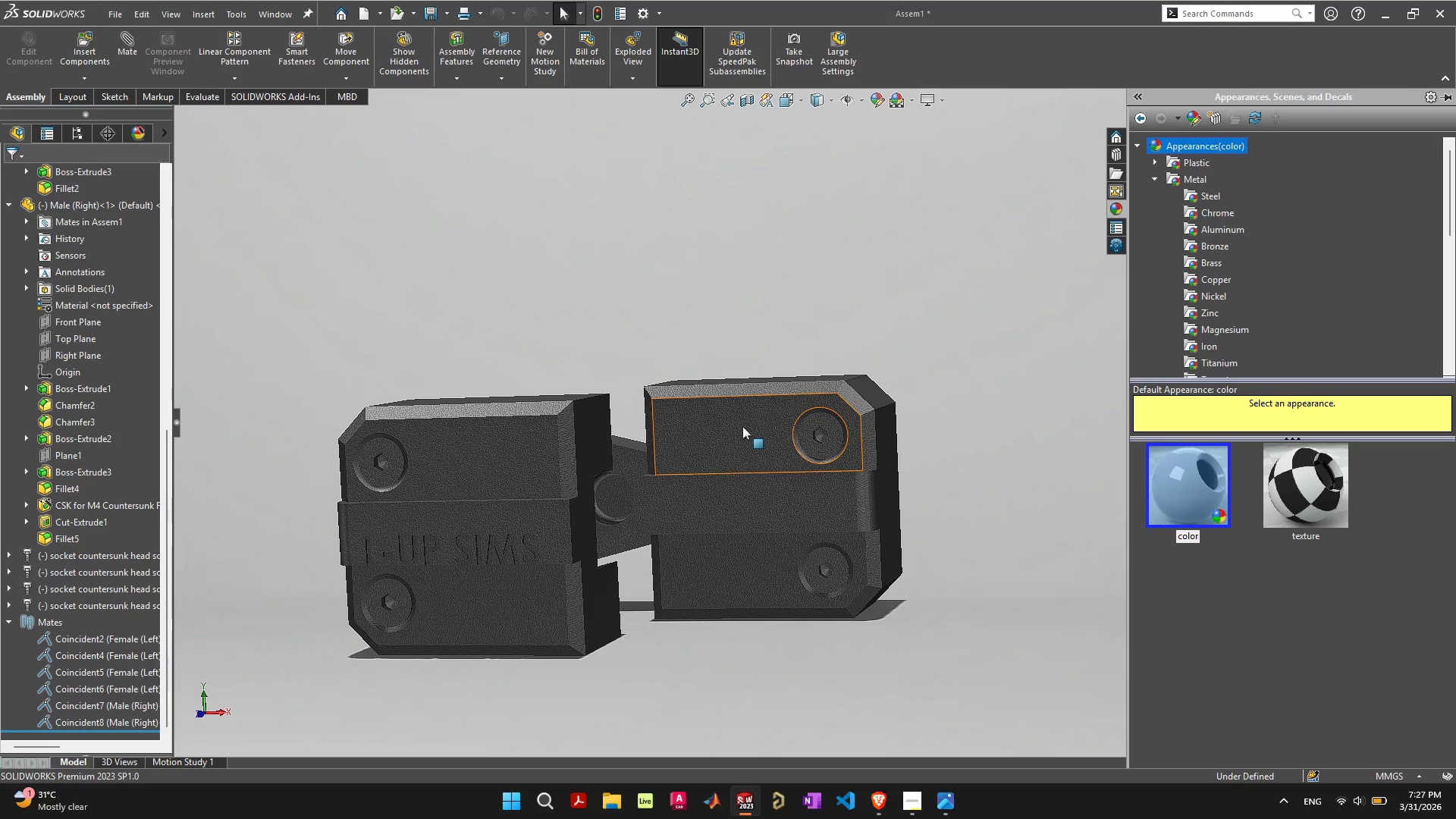 
scroll: coordinate [1182, 281], scroll_direction: down, amount: 5.0
 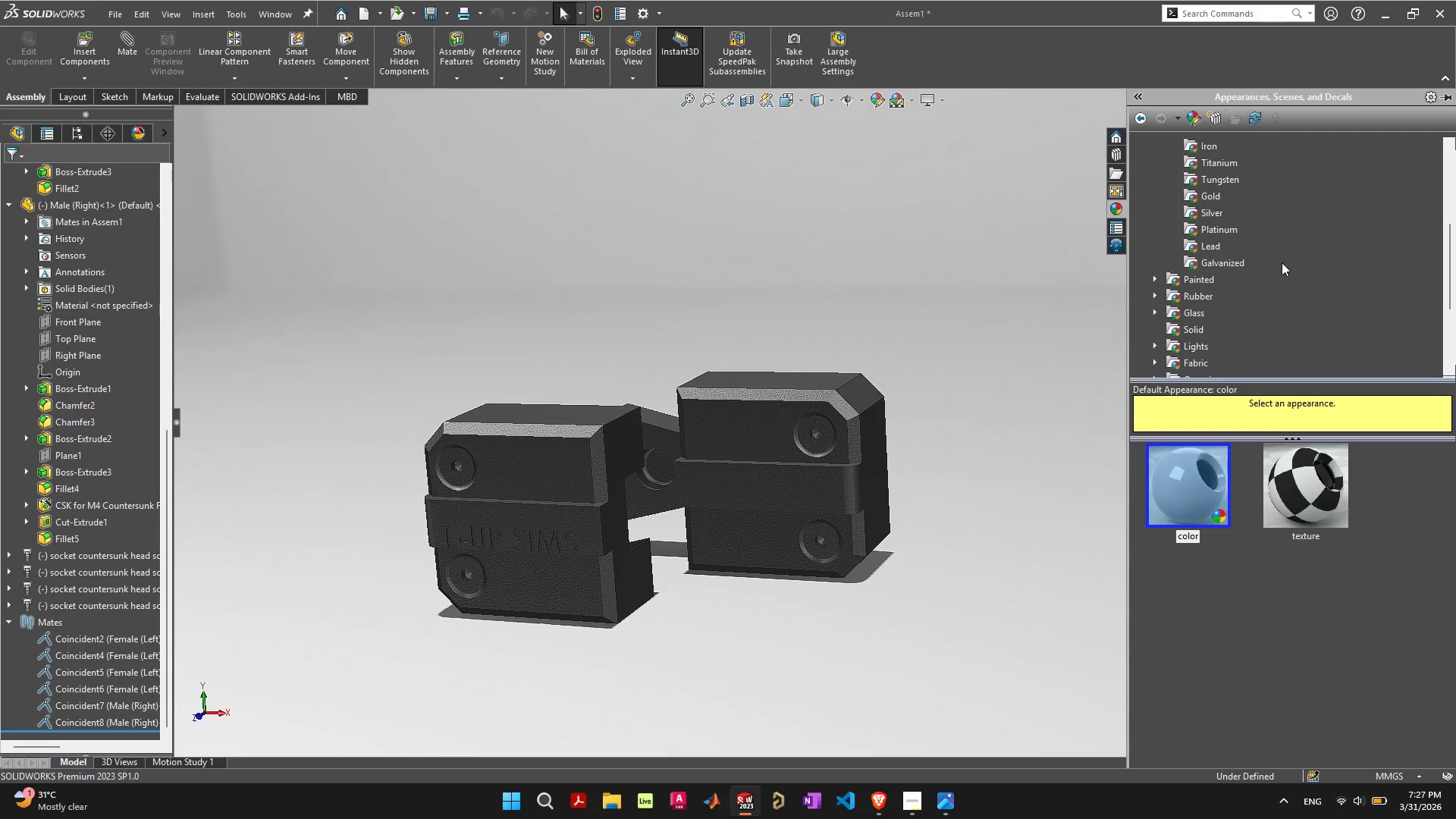 
scroll: coordinate [1311, 256], scroll_direction: none, amount: 0.0
 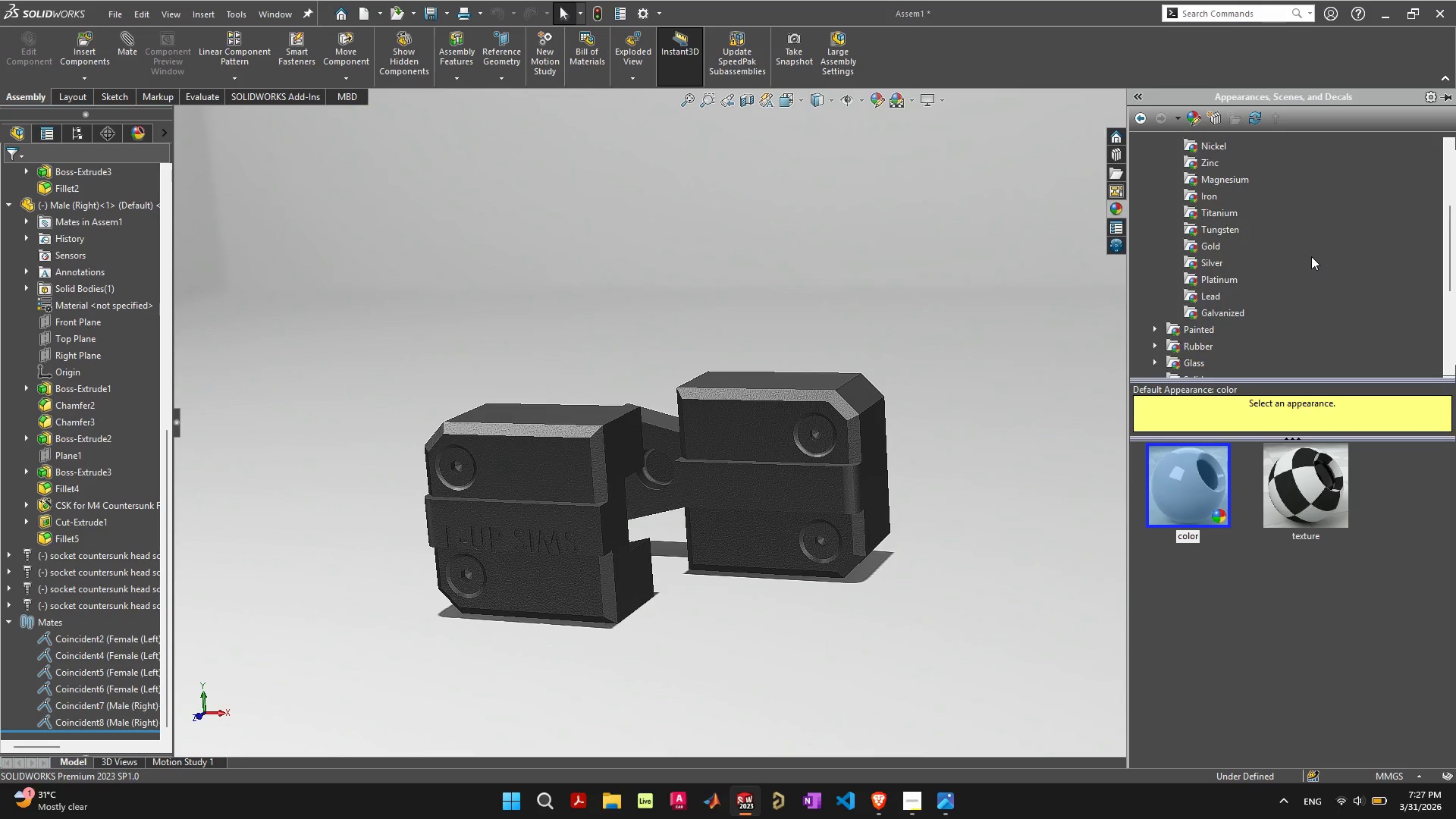 
scroll: coordinate [1312, 256], scroll_direction: down, amount: 2.0
 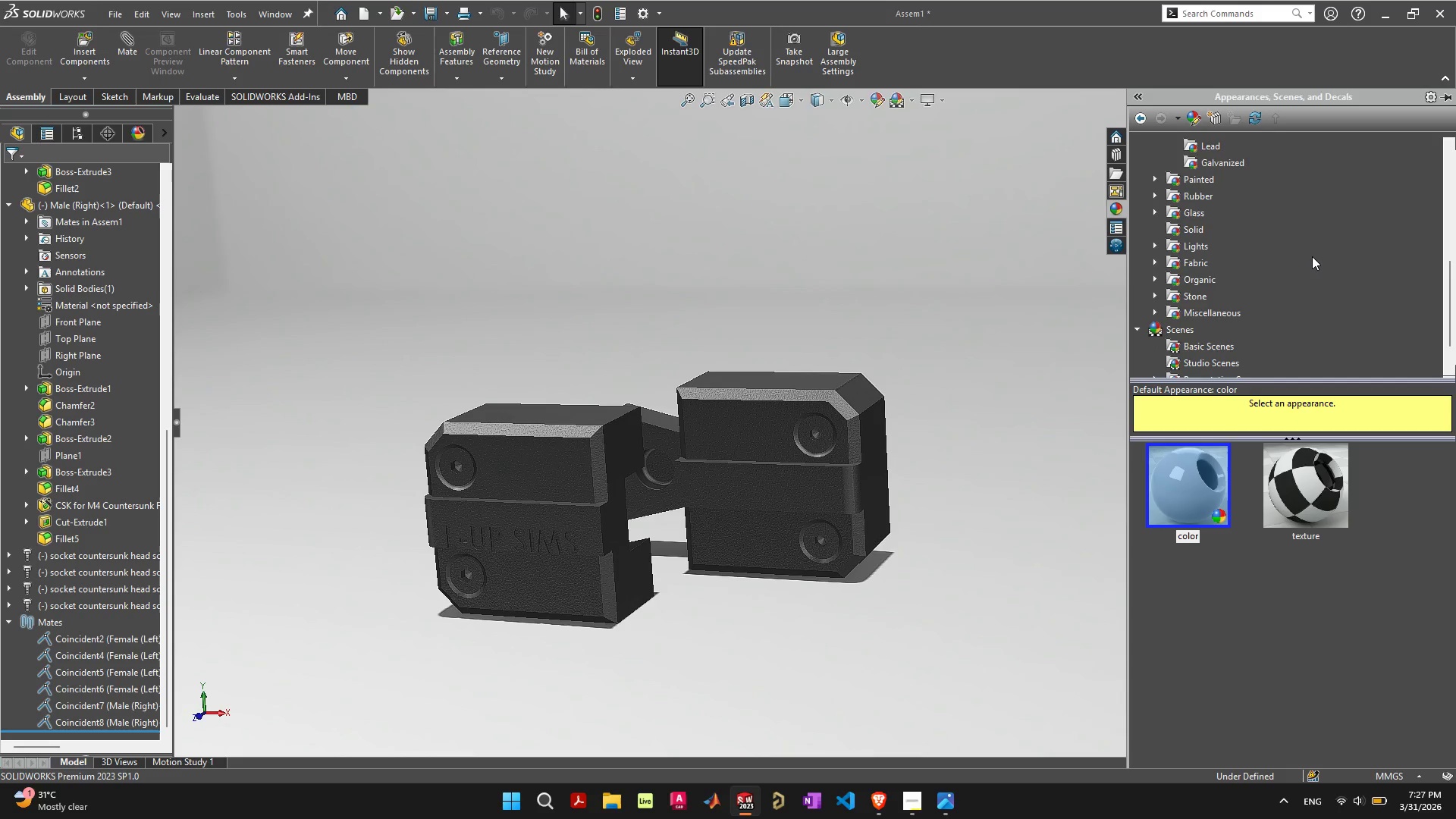 
scroll: coordinate [1316, 256], scroll_direction: up, amount: 4.0
 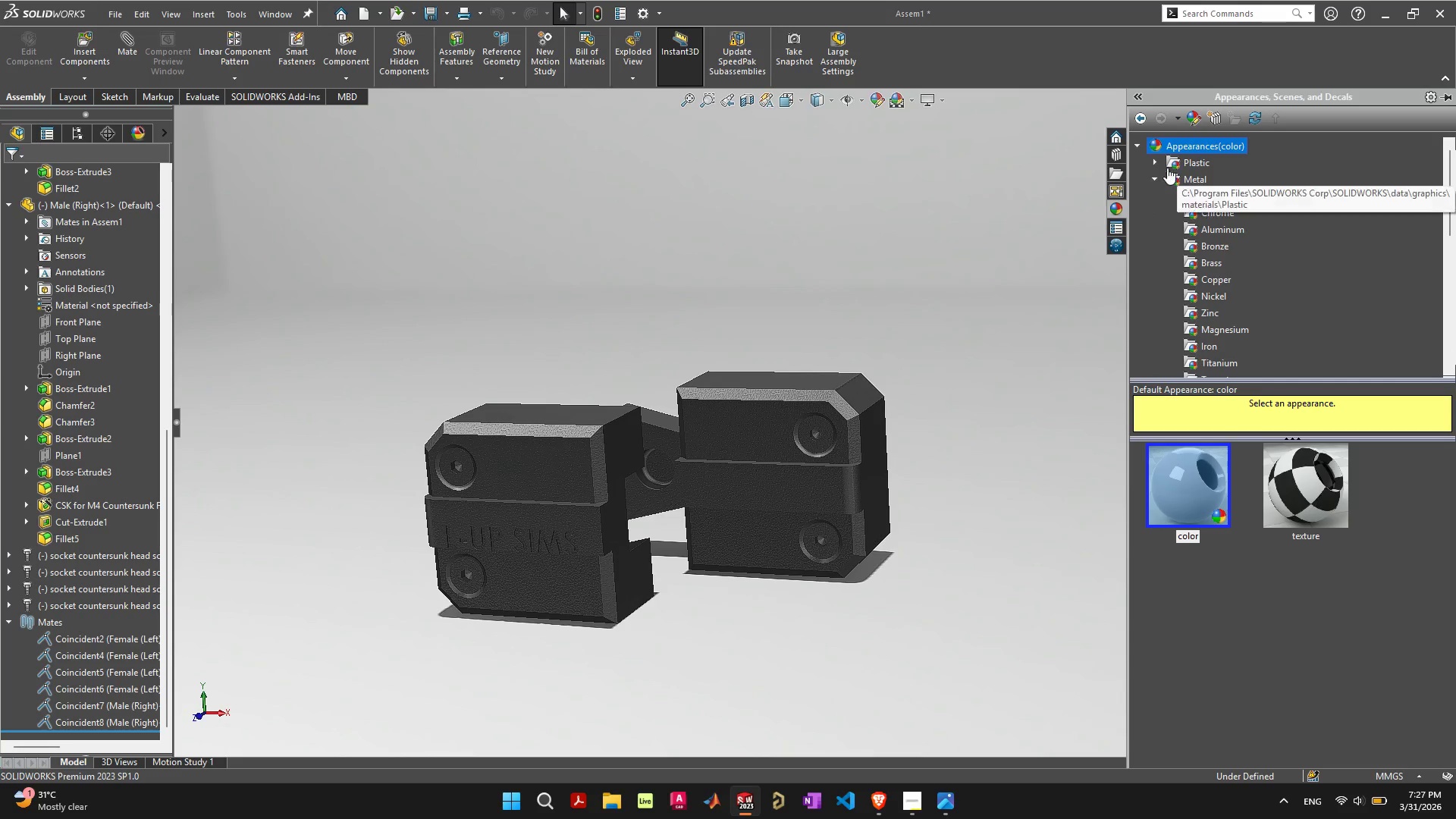 
left_click([1149, 159])
 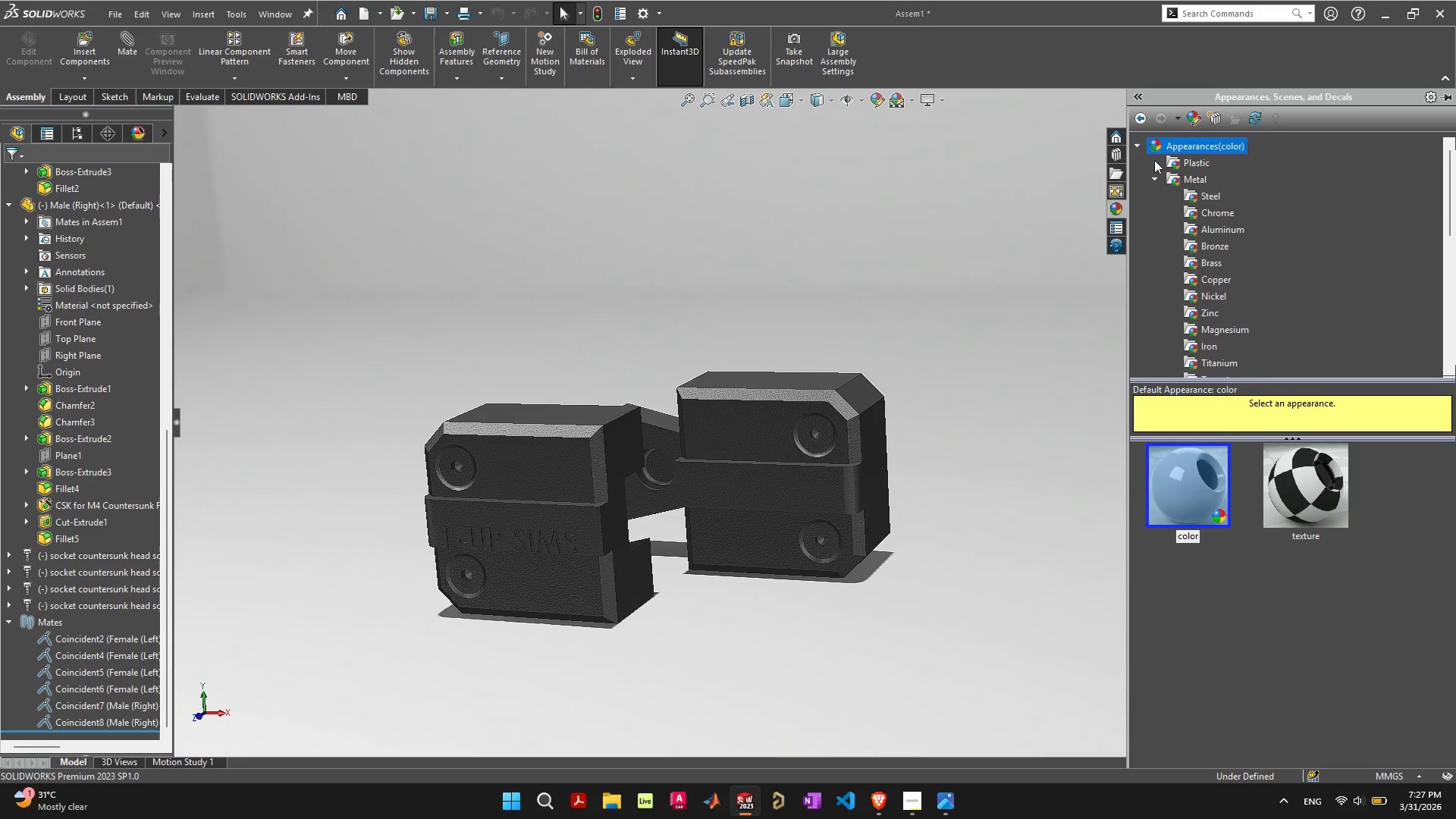 
left_click([1154, 160])
 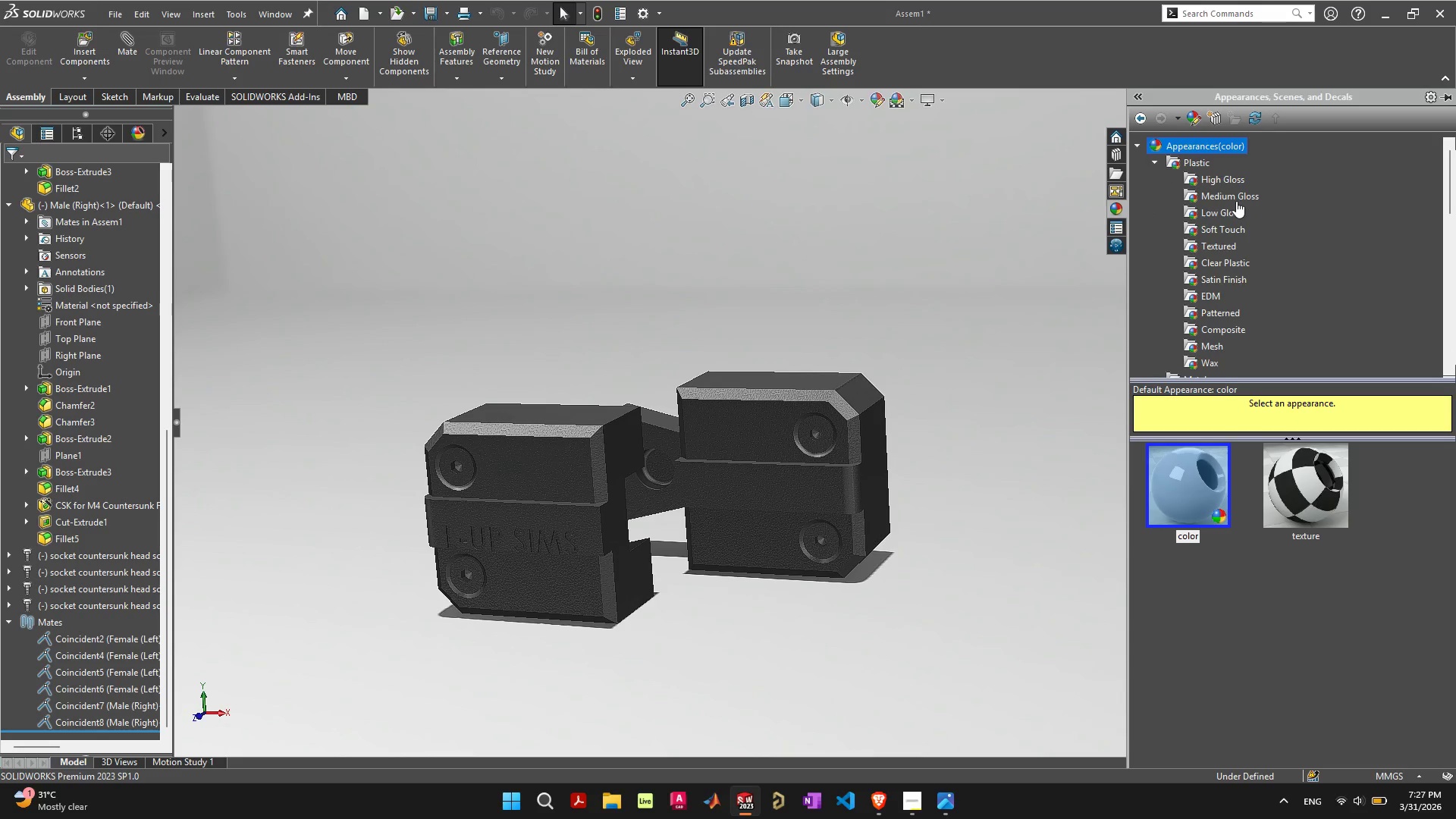 
left_click([1235, 210])
 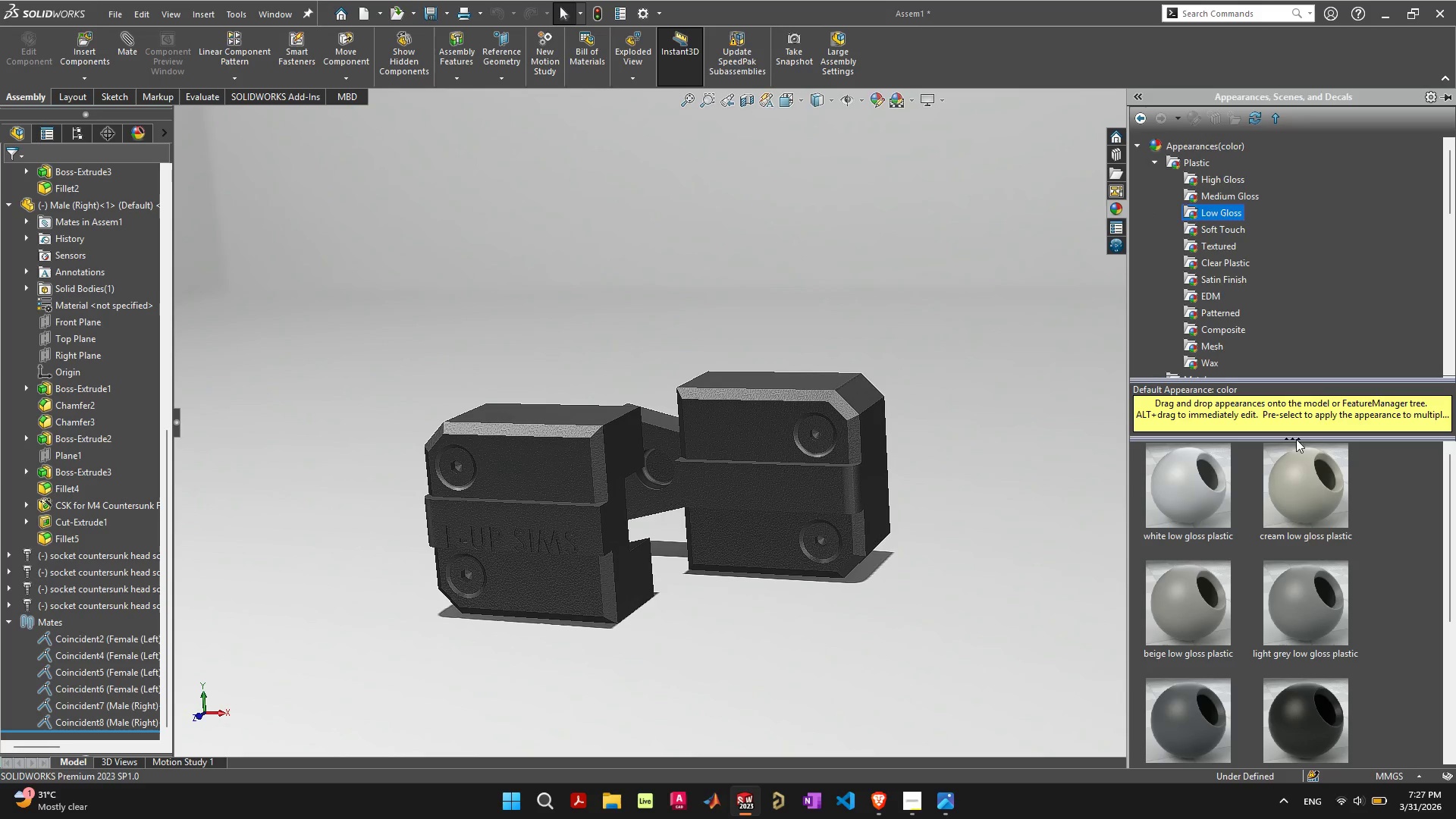 
scroll: coordinate [1277, 537], scroll_direction: down, amount: 1.0
 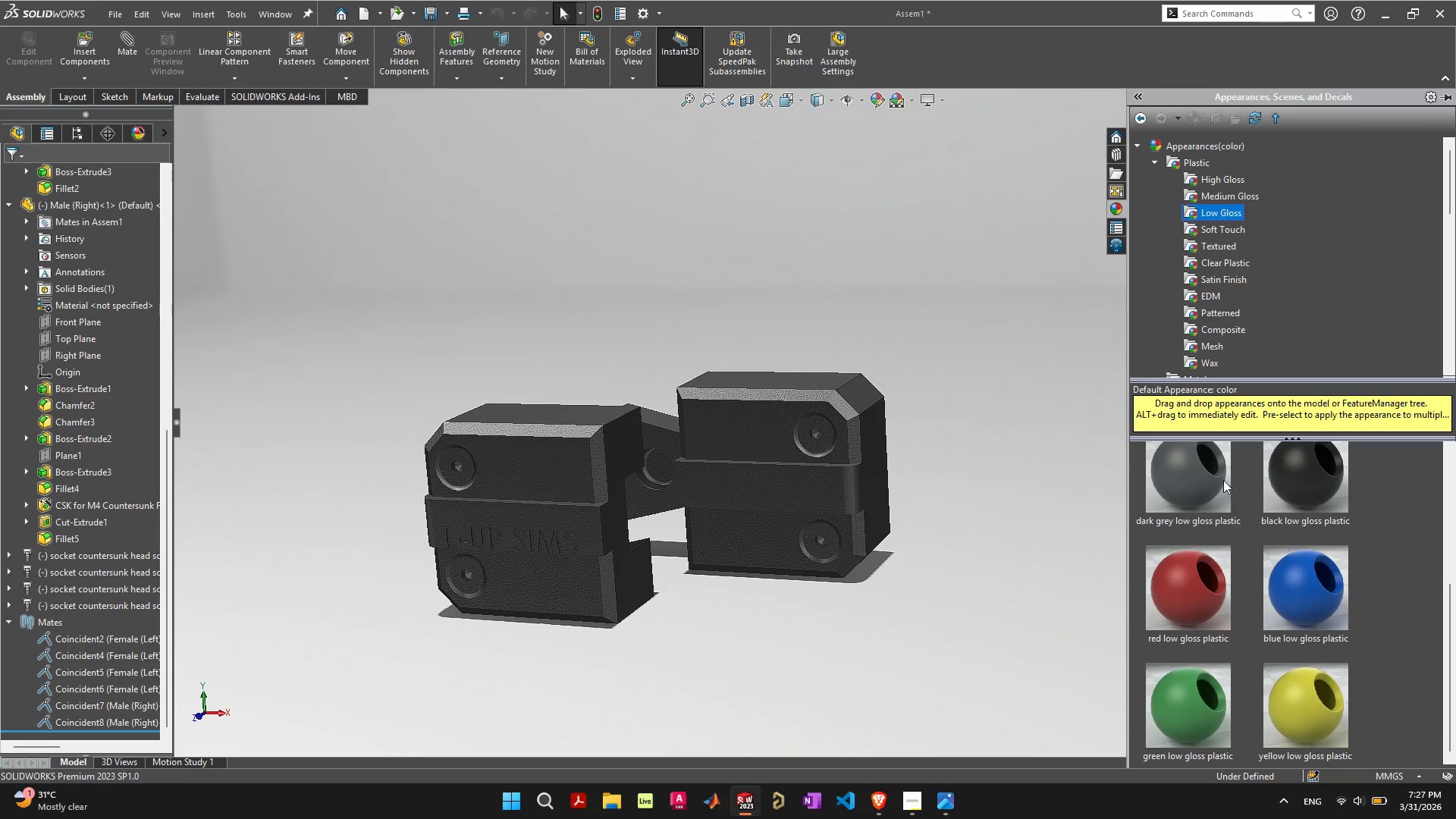 
double_click([1219, 479])
 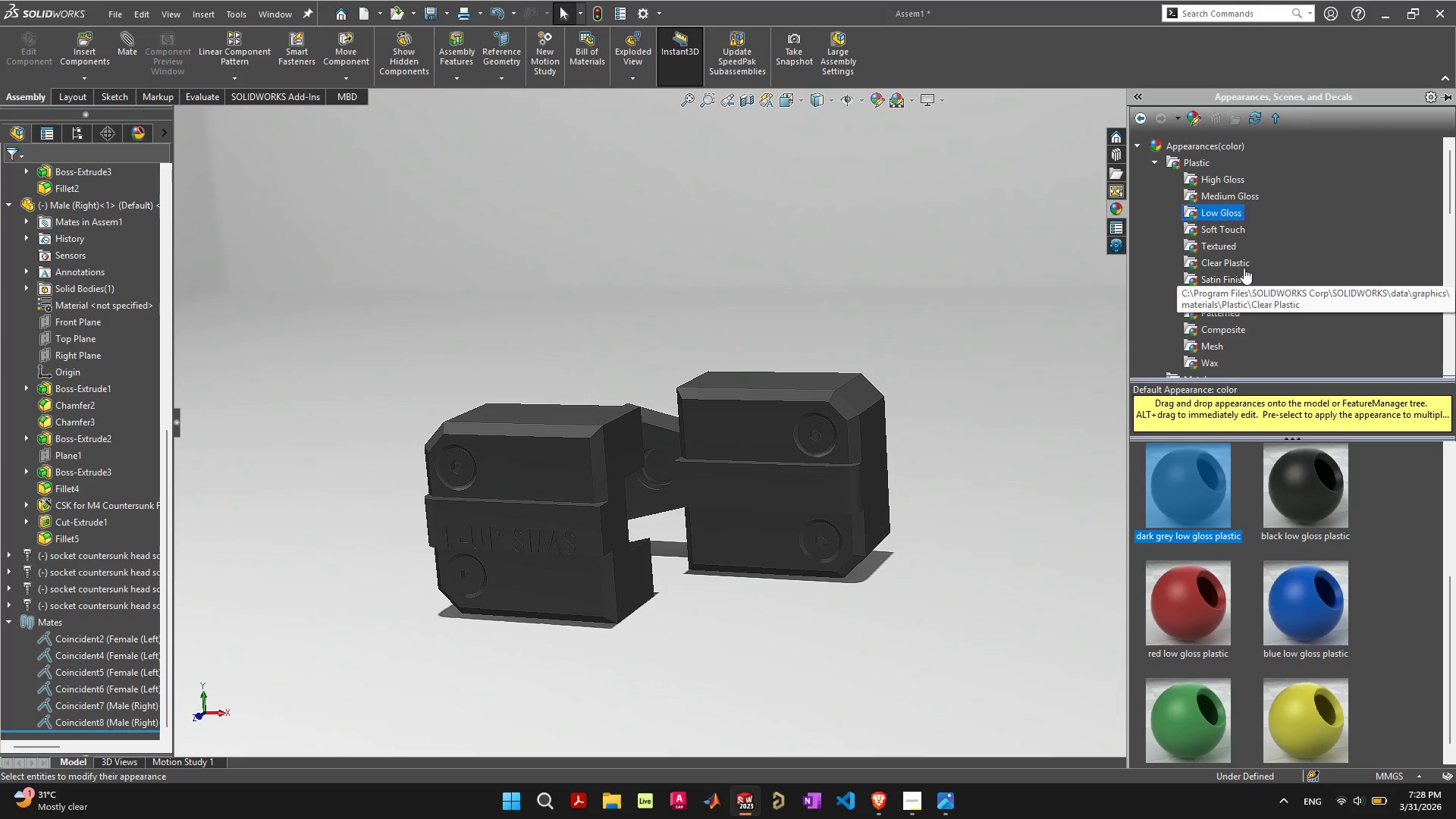 
wait(5.64)
 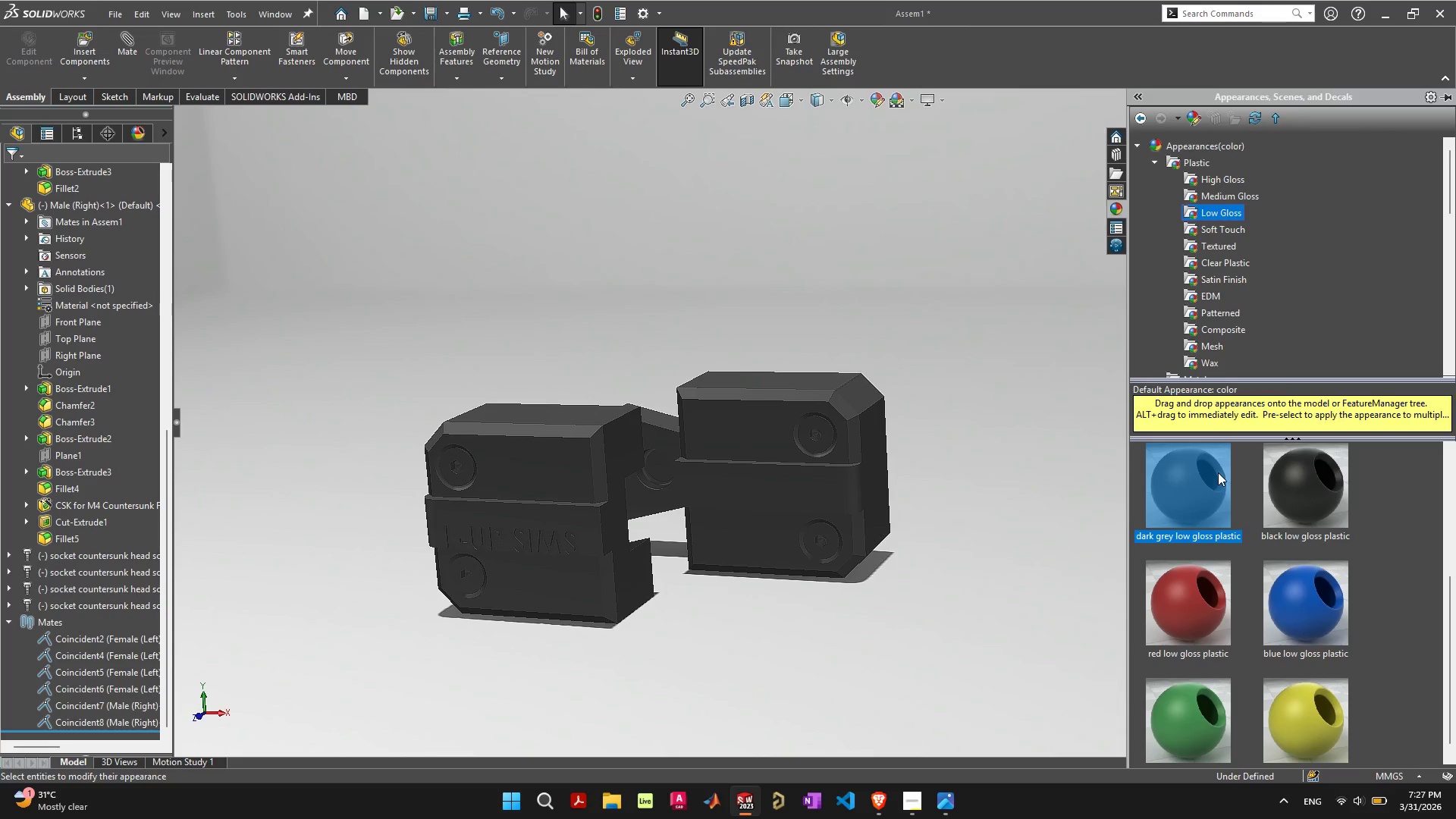 
left_click([1238, 255])
 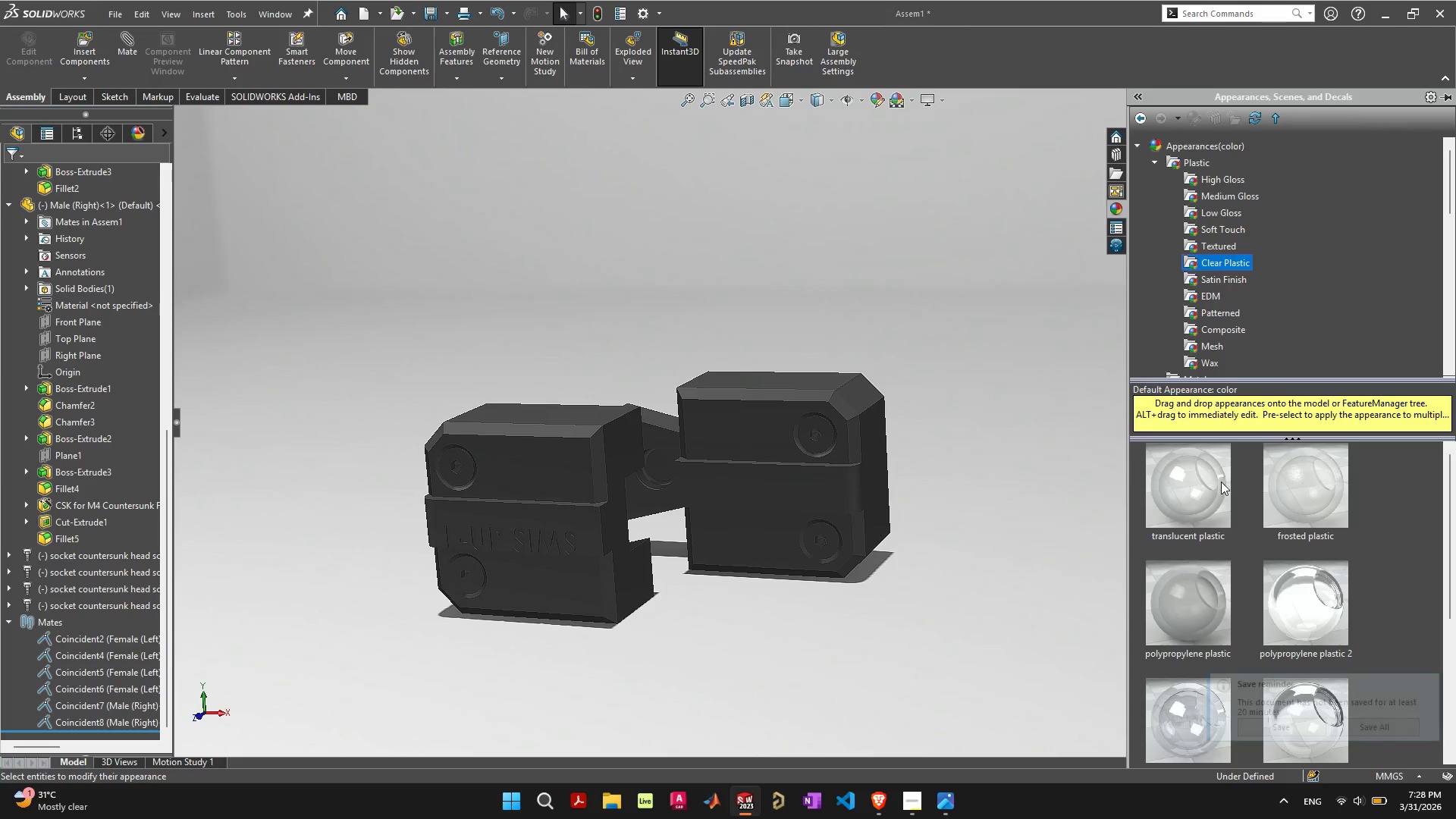 
double_click([1221, 482])
 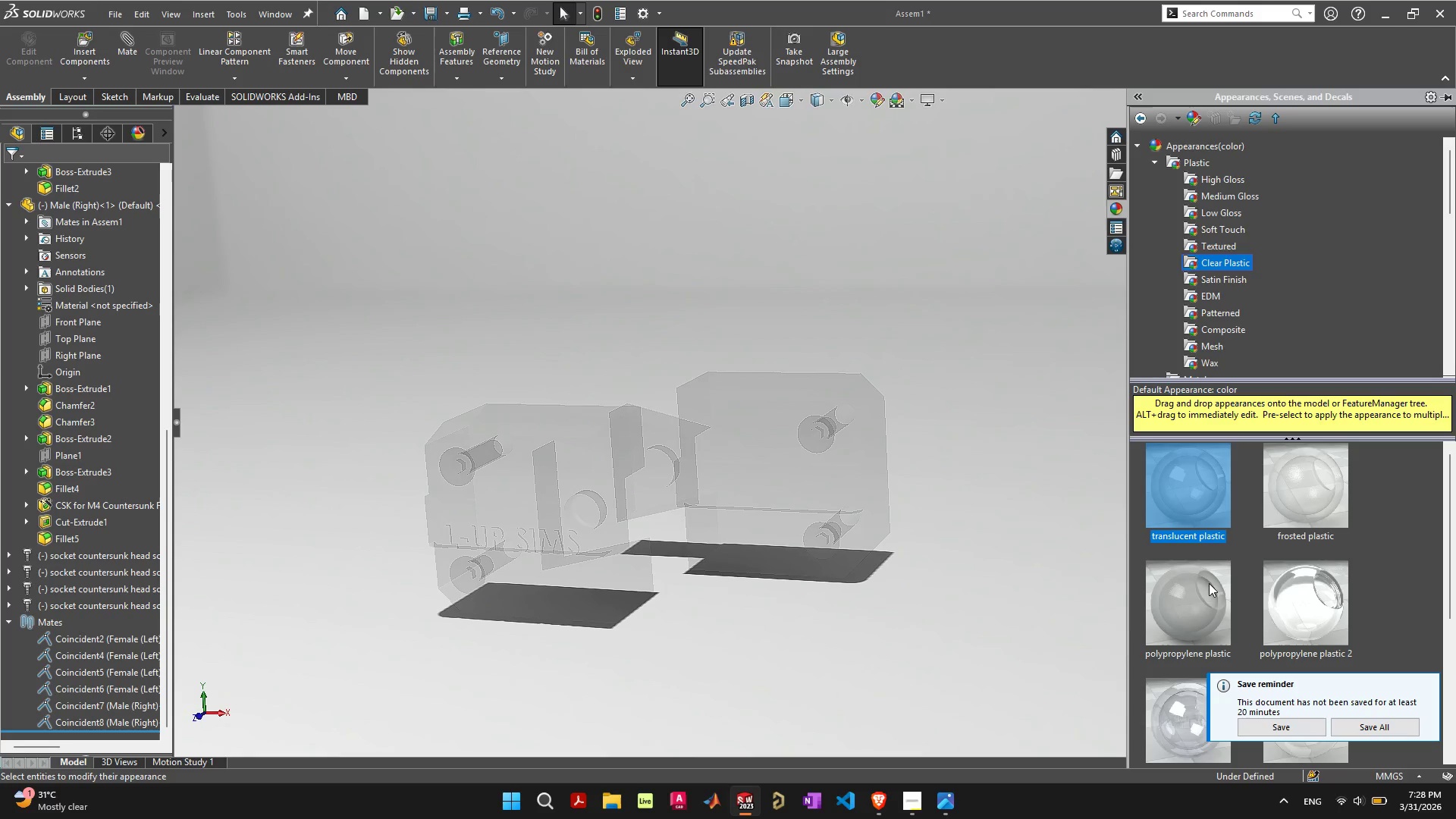 
double_click([1304, 598])
 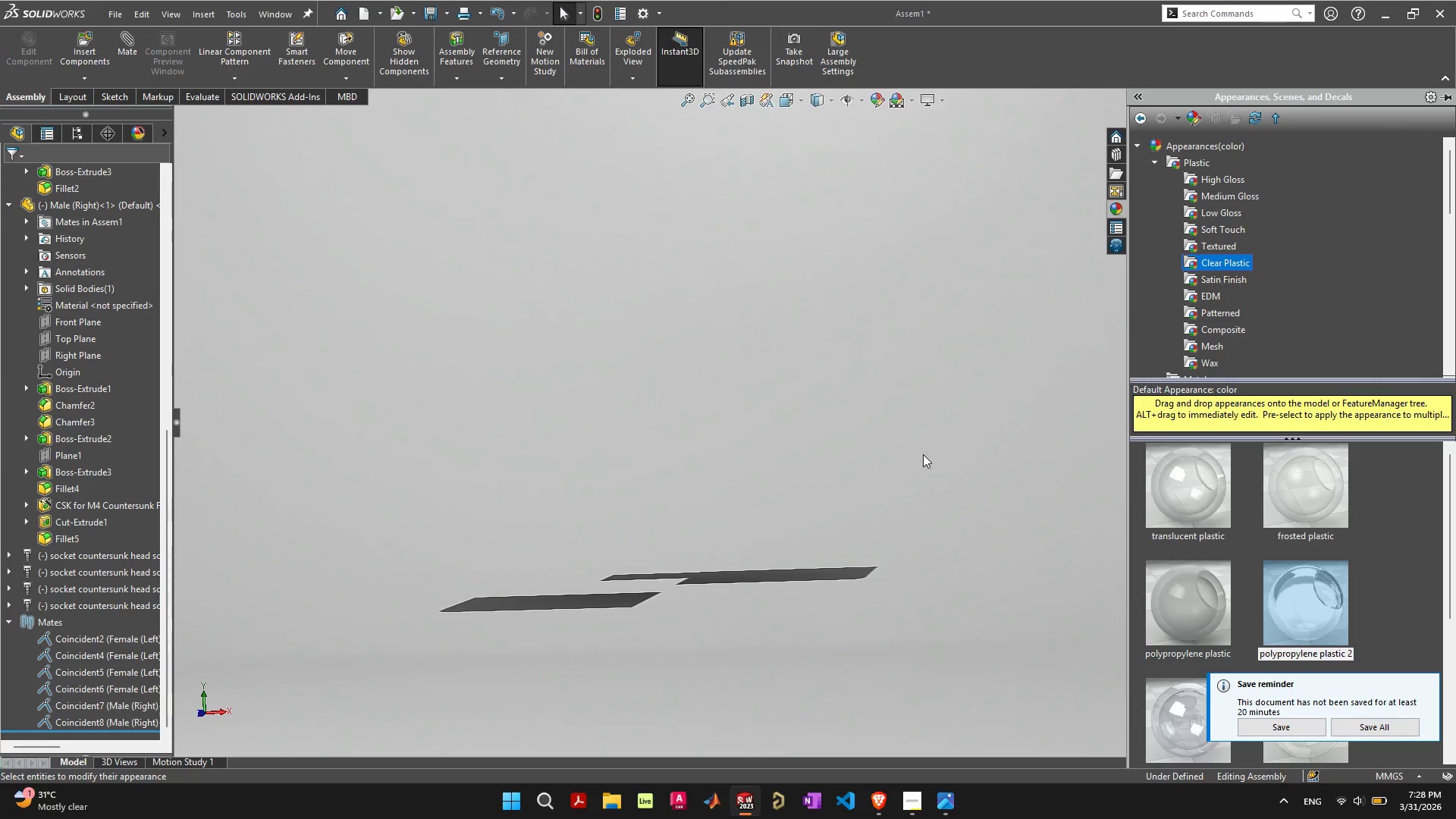 
left_click([900, 101])
 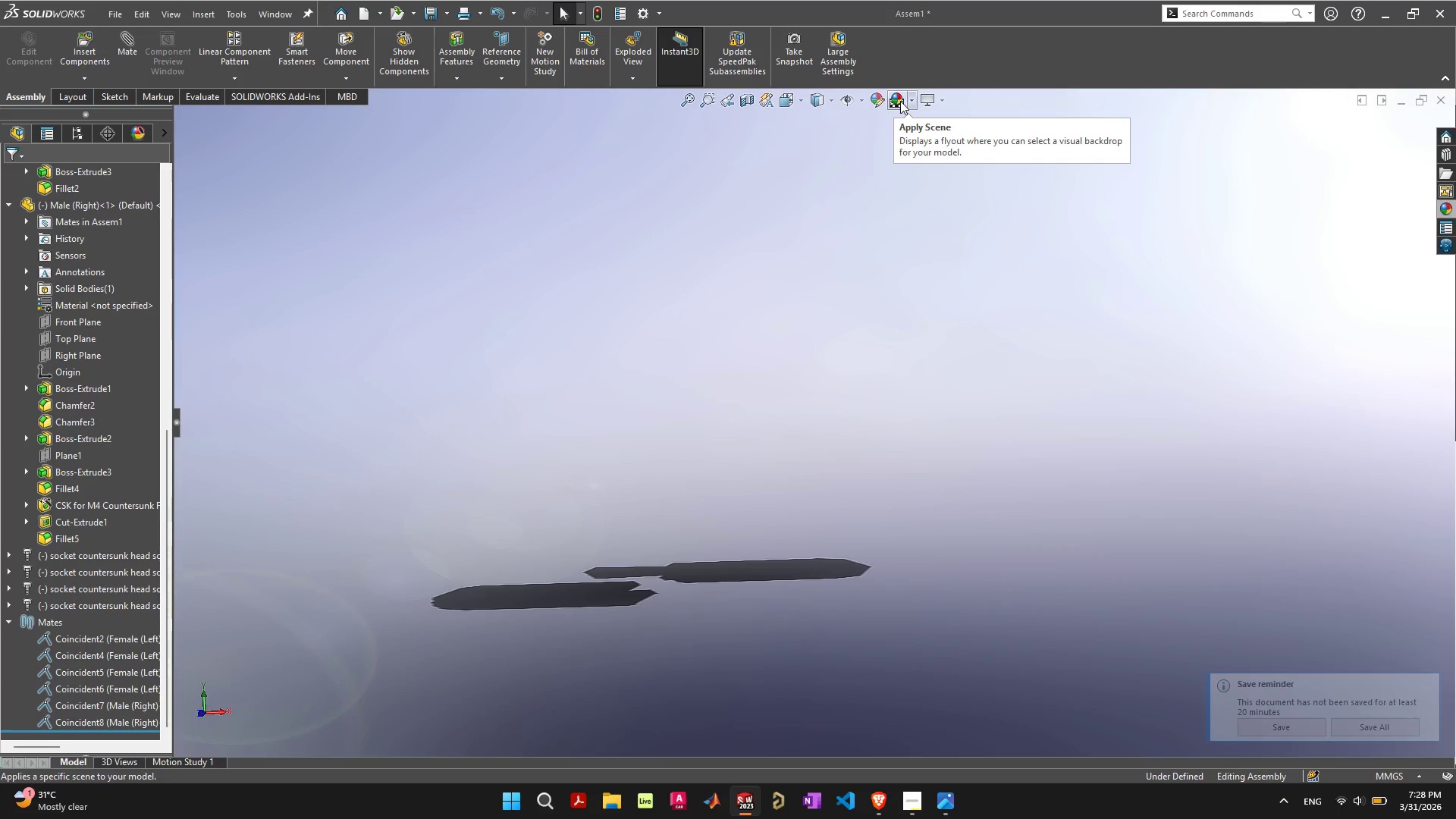 
left_click([900, 101])
 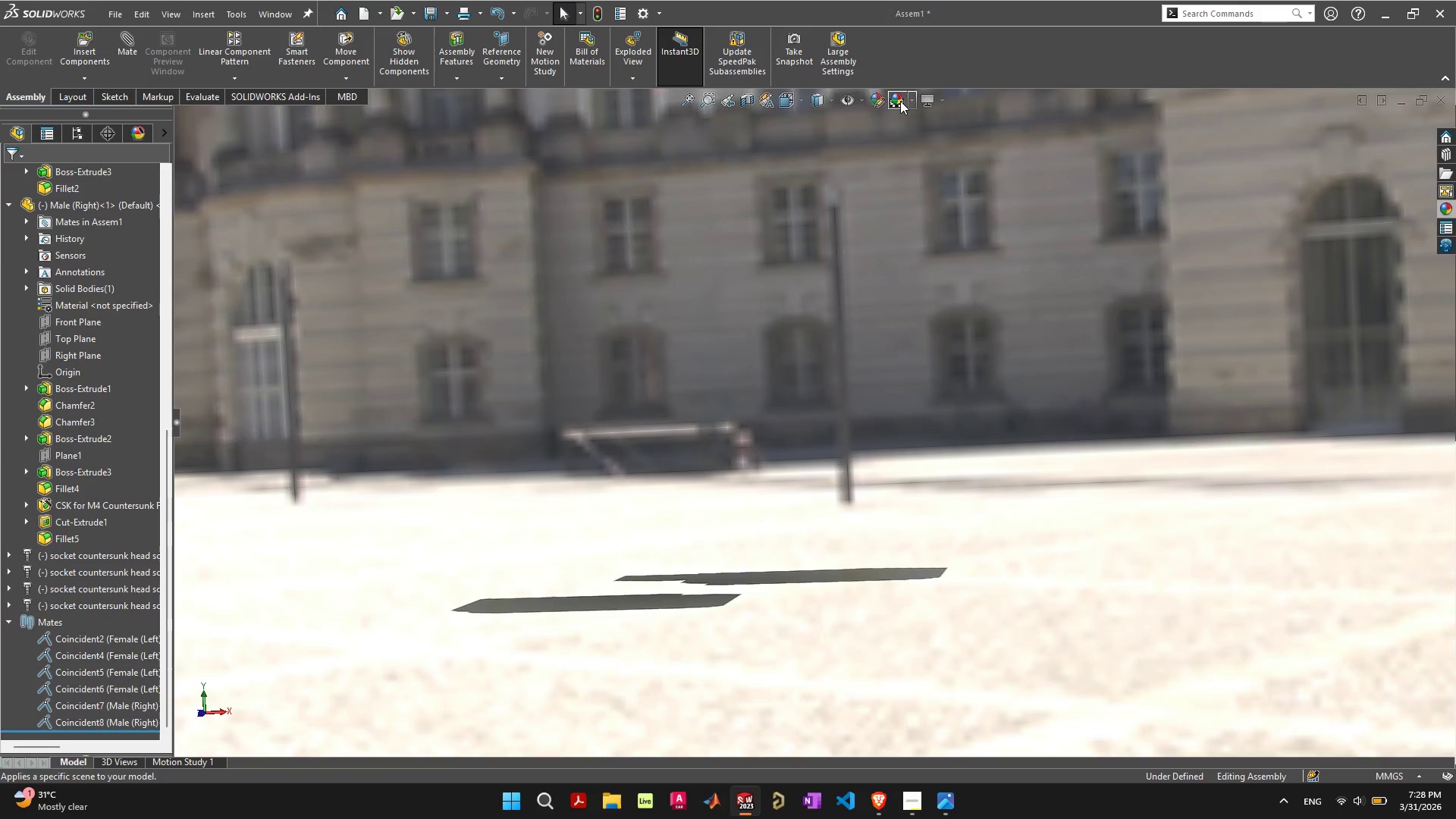 
left_click([900, 101])
 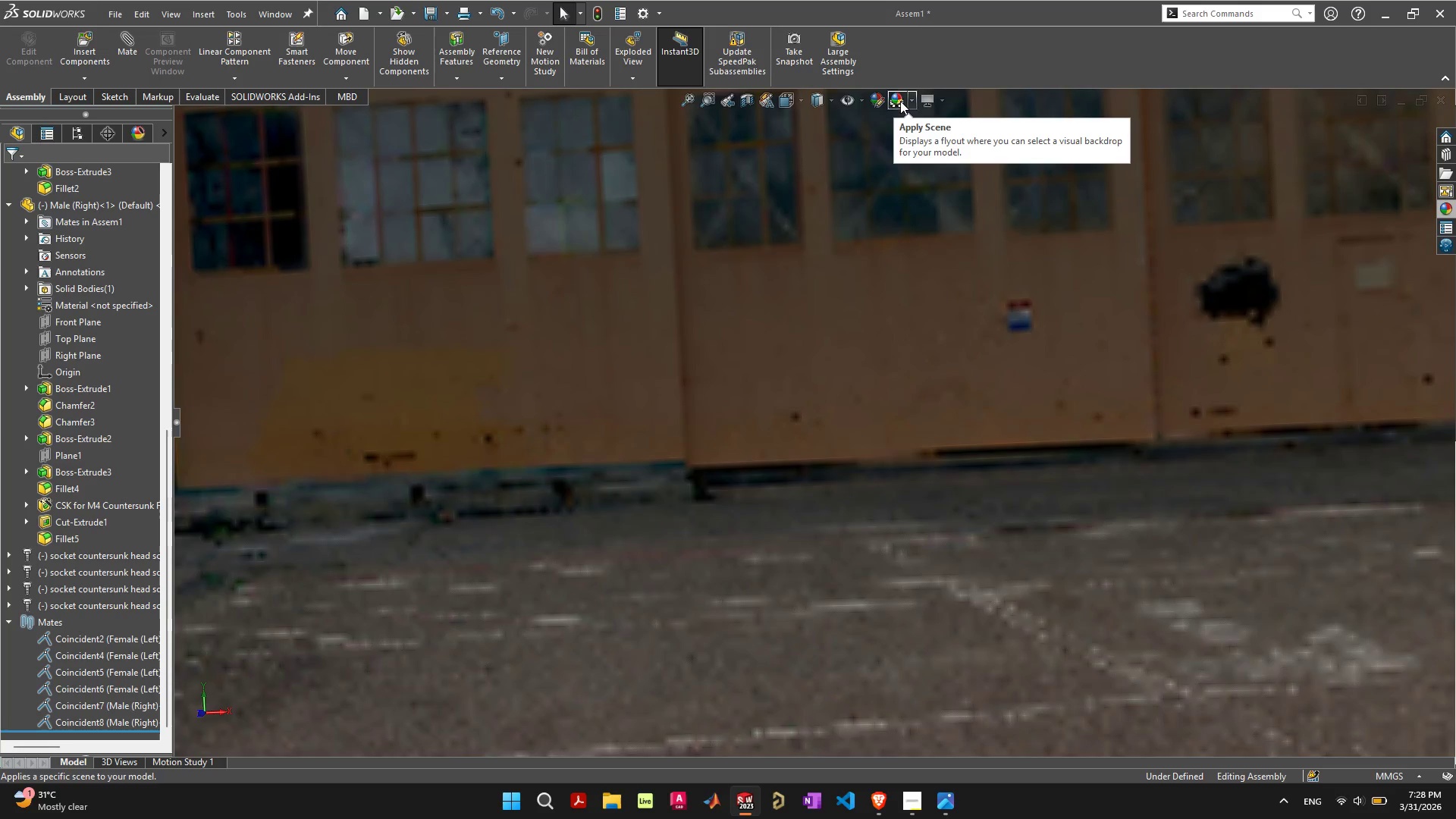 
left_click([900, 101])
 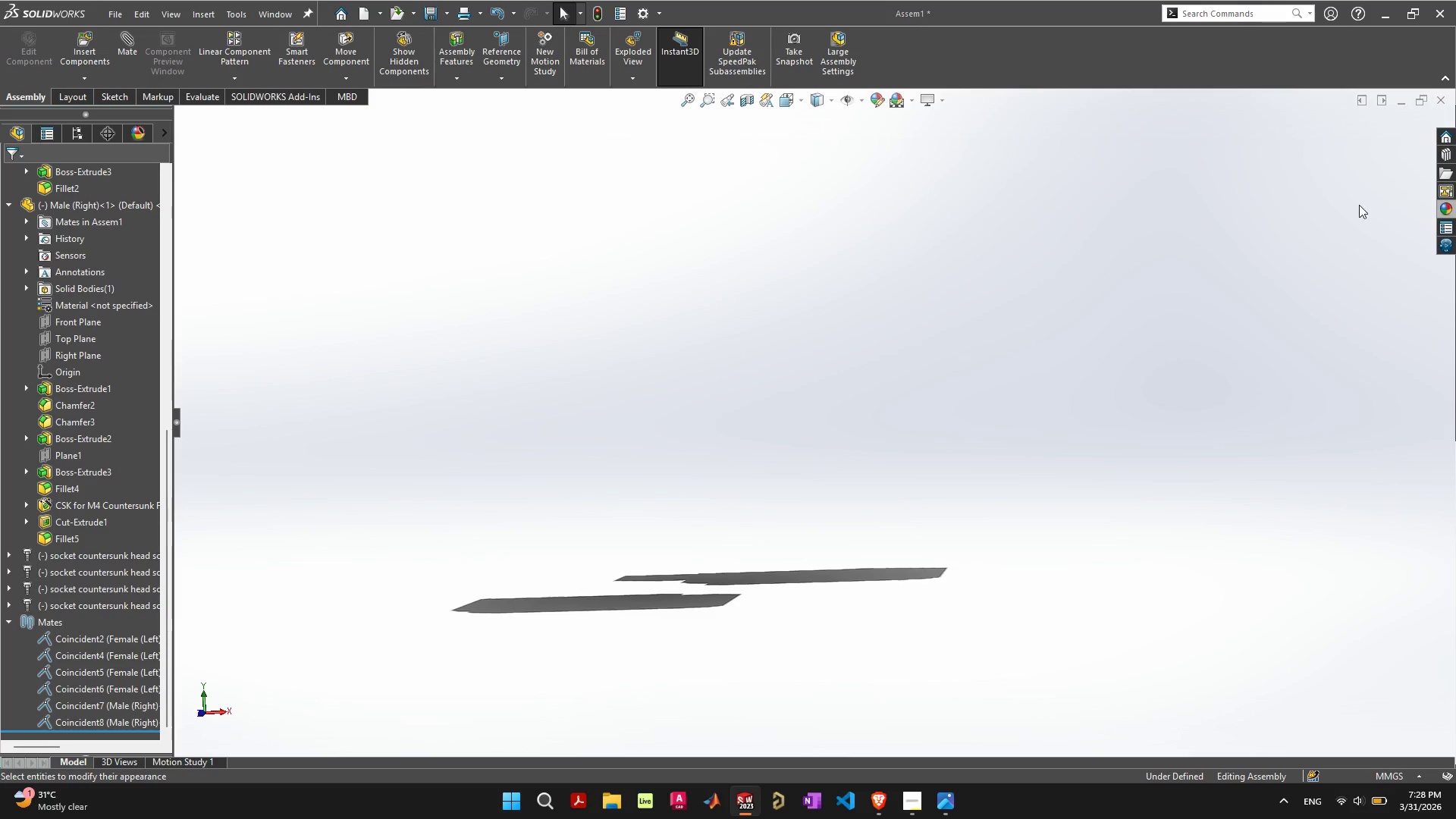 
left_click([1436, 206])
 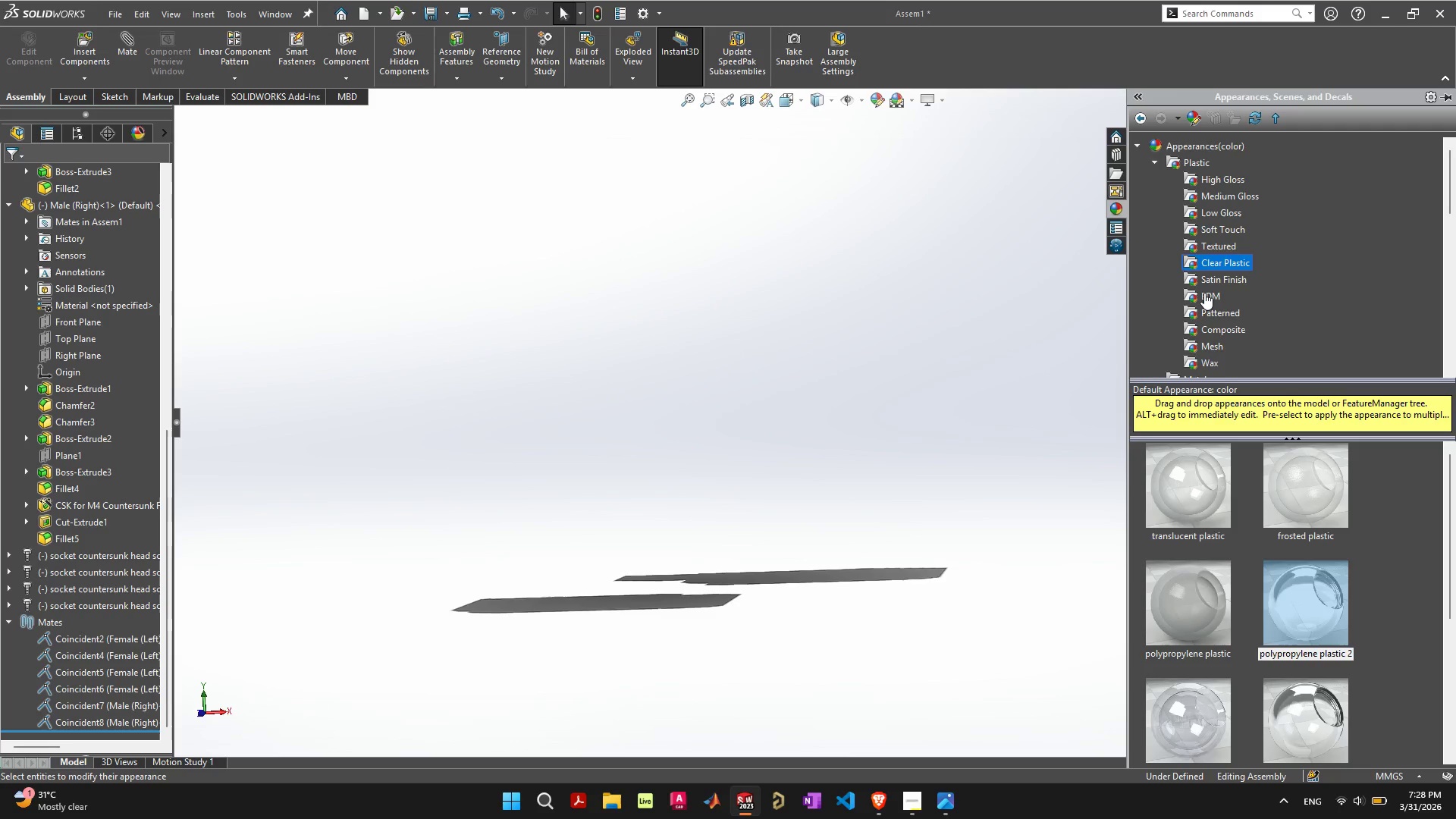 
left_click([1204, 293])
 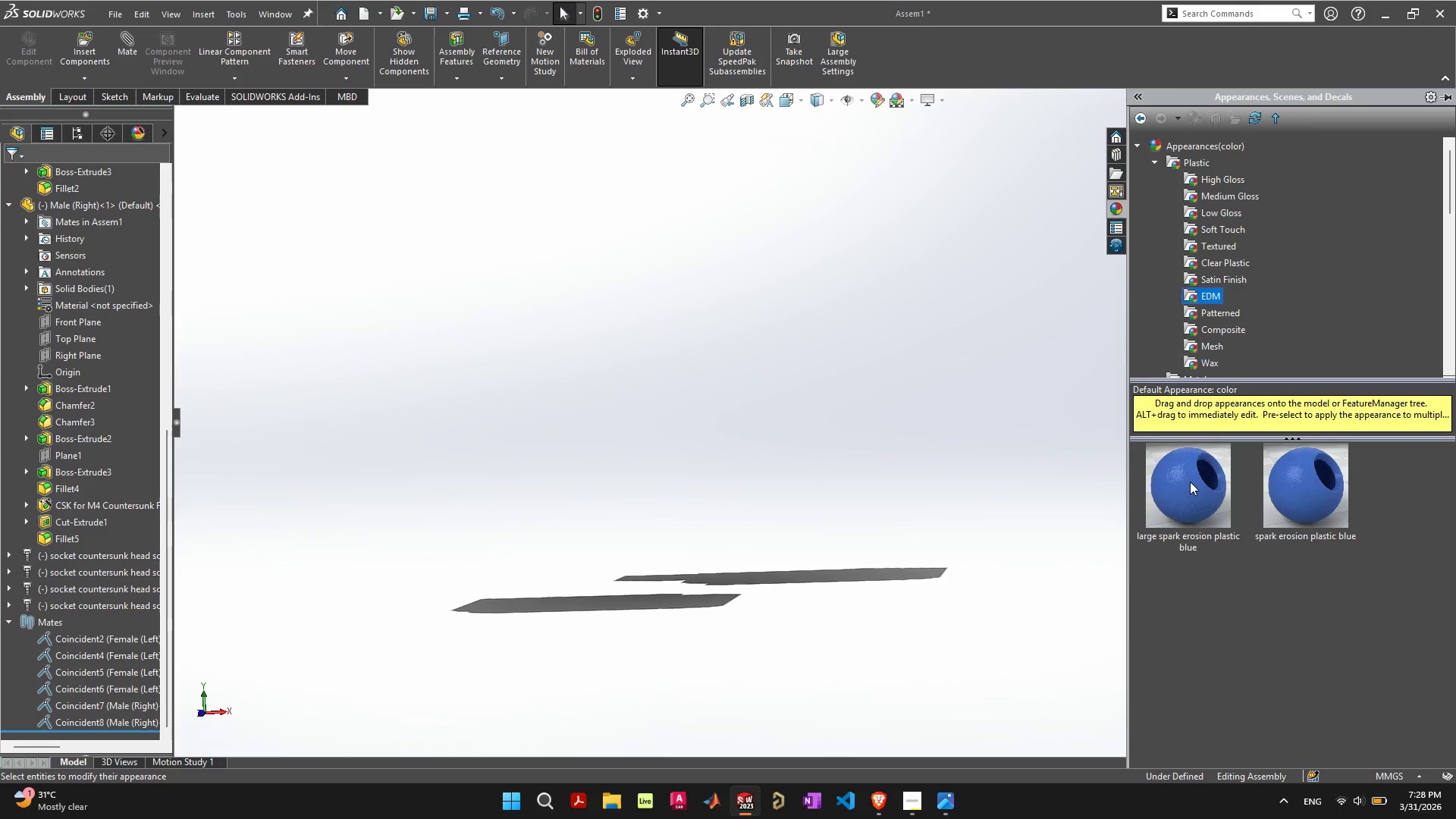 
double_click([1190, 482])
 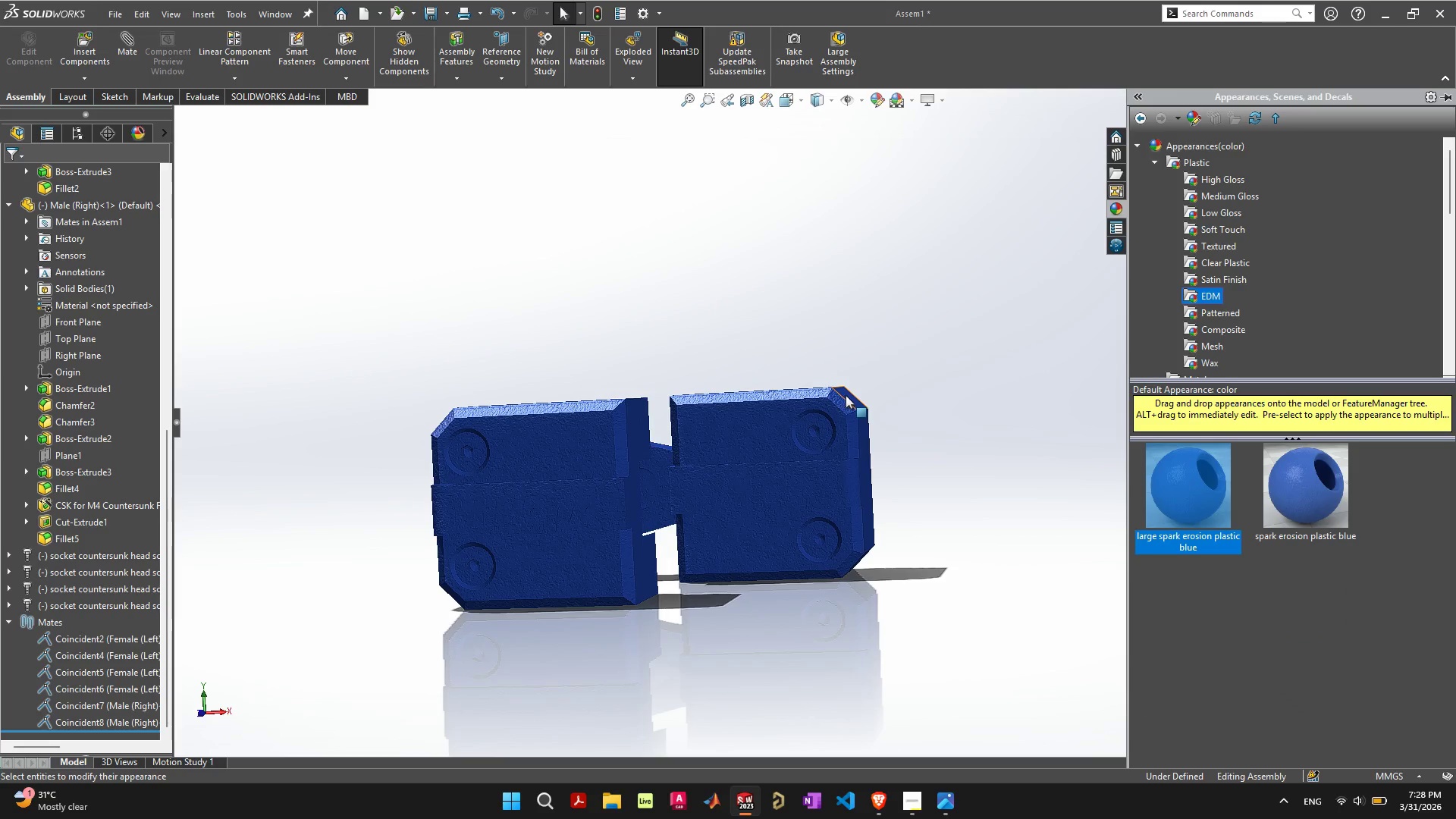 
scroll: coordinate [1304, 271], scroll_direction: down, amount: 3.0
 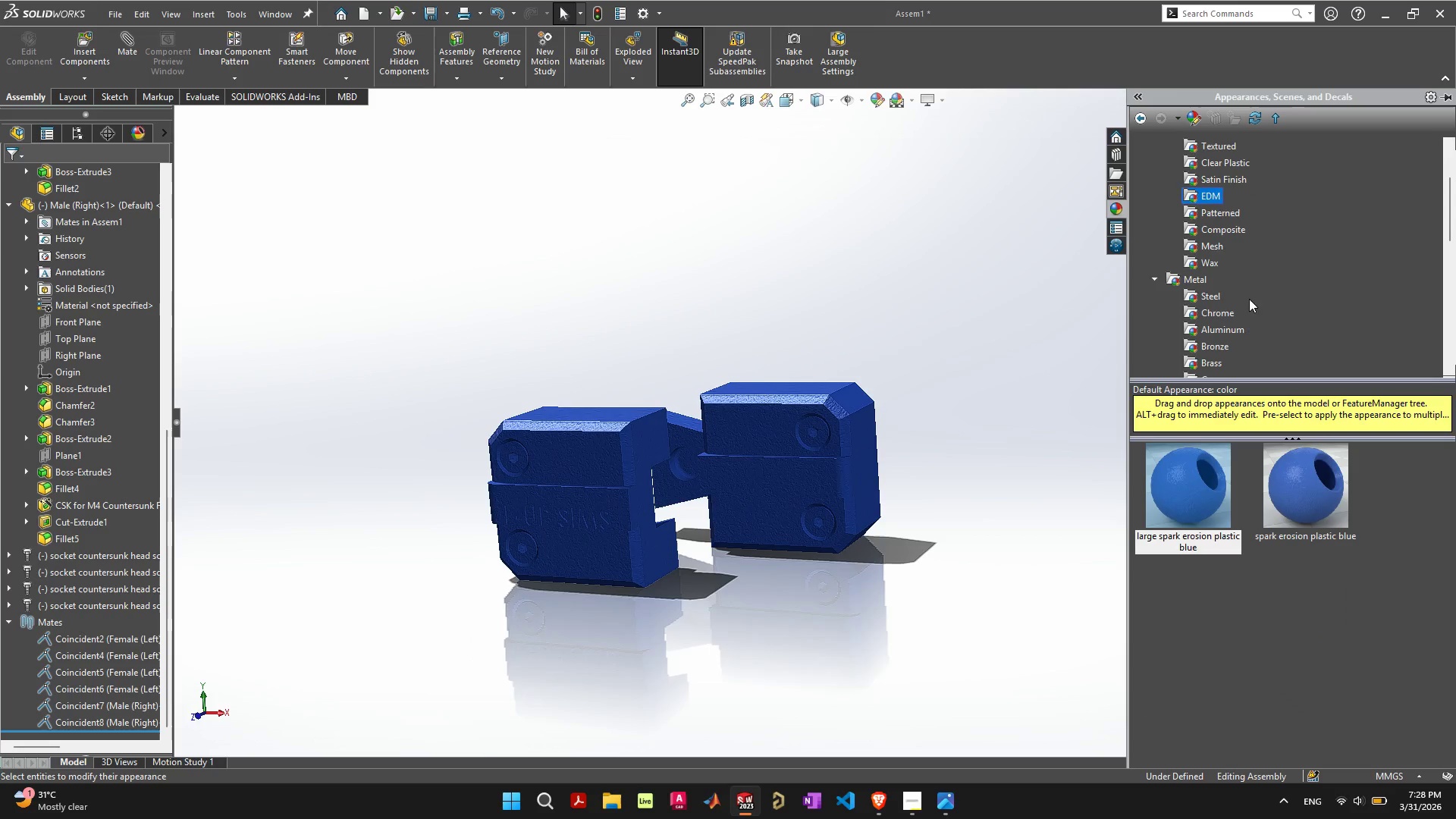 
mouse_move([1210, 303])
 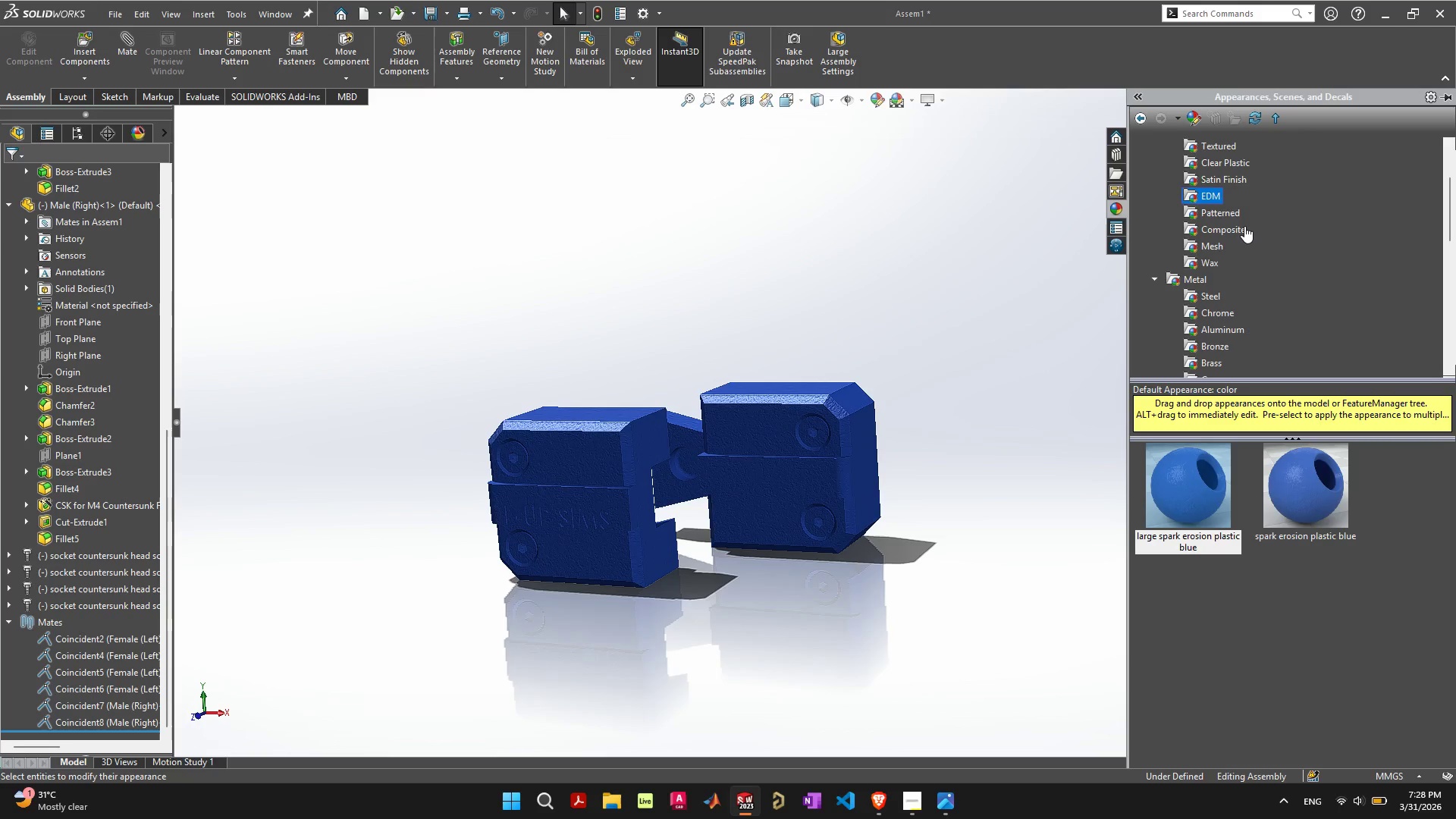 
scroll: coordinate [1257, 224], scroll_direction: up, amount: 1.0
 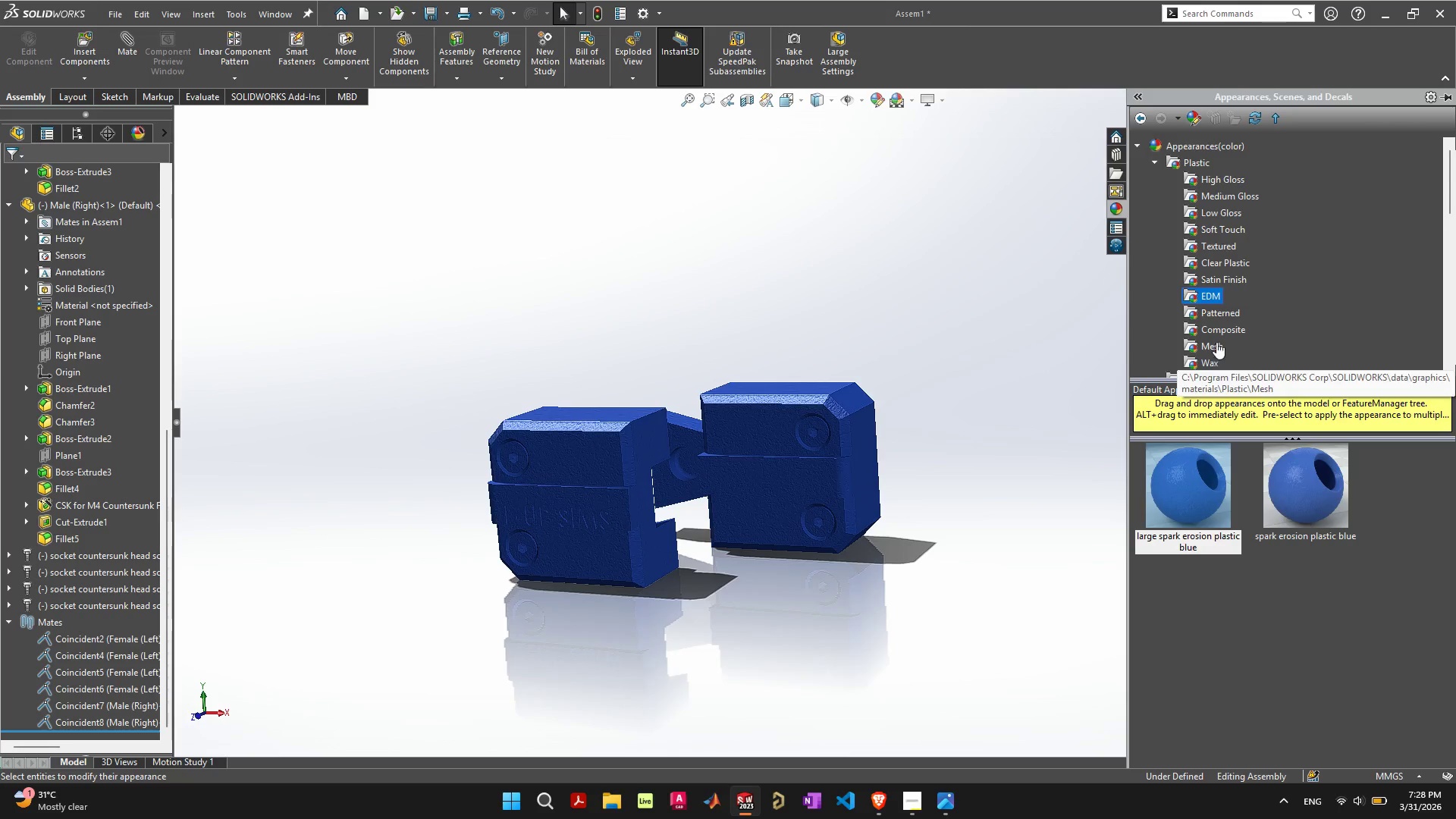 
left_click([1221, 246])
 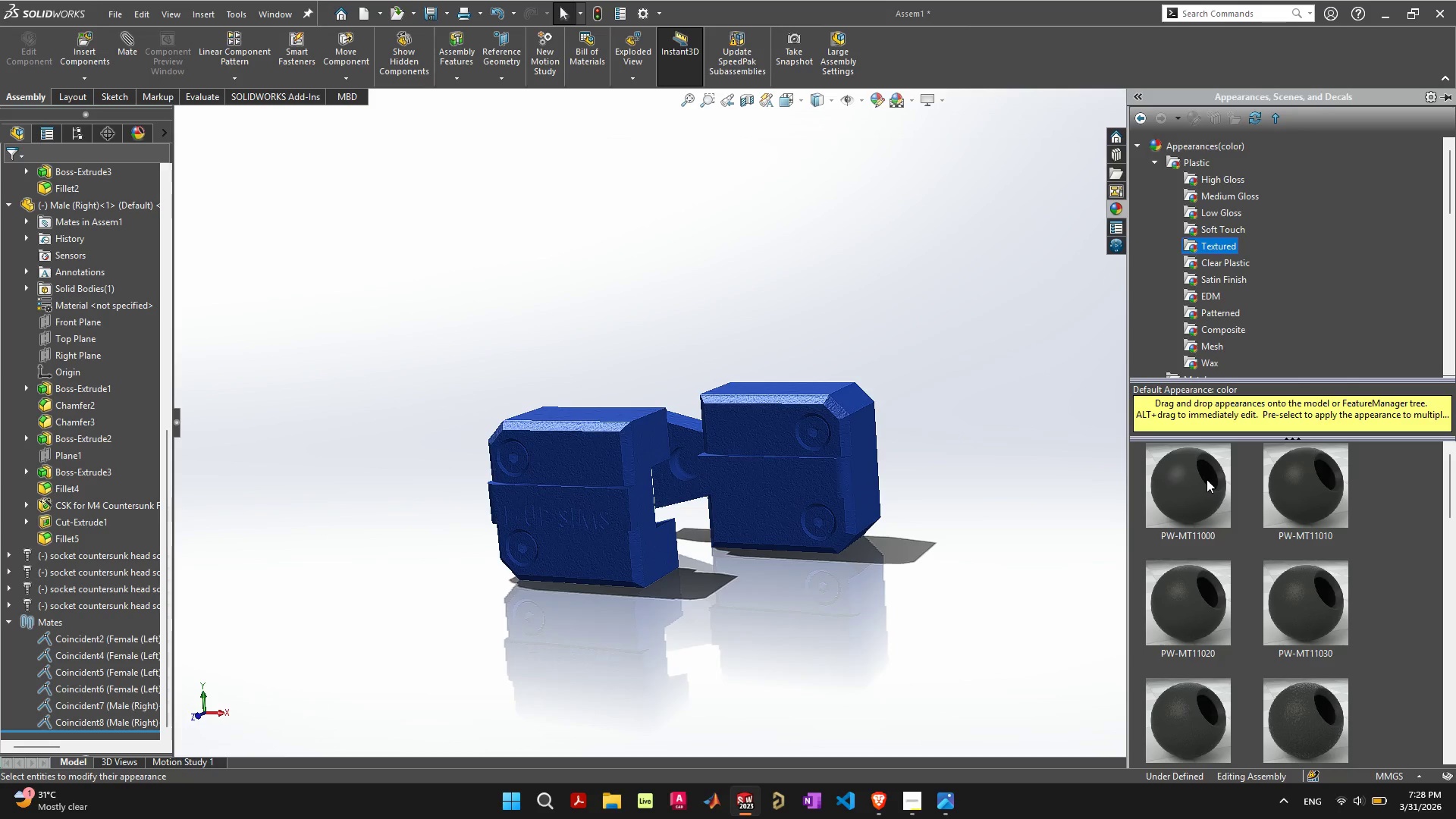 
double_click([1194, 505])
 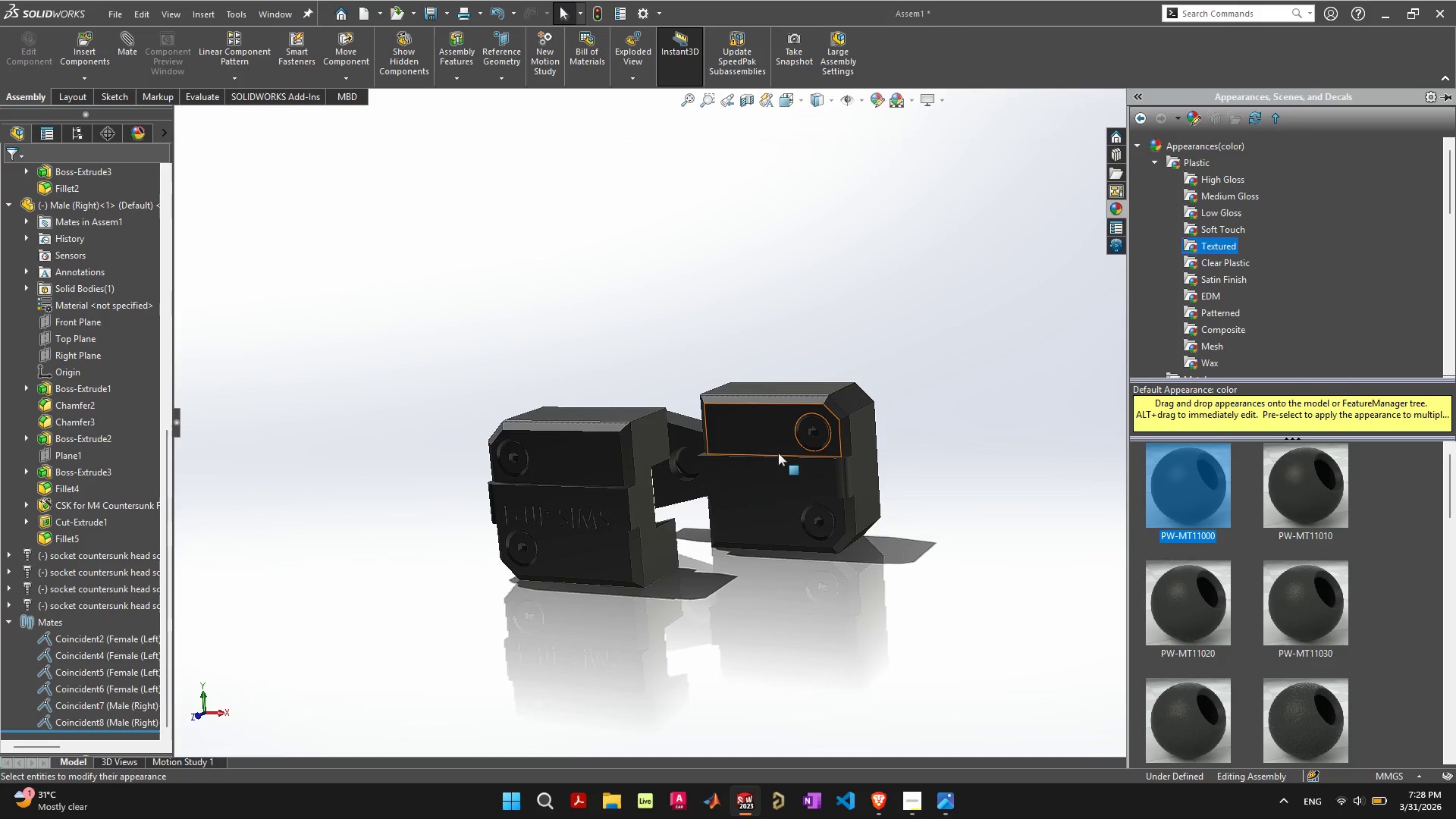 
scroll: coordinate [777, 449], scroll_direction: up, amount: 3.0
 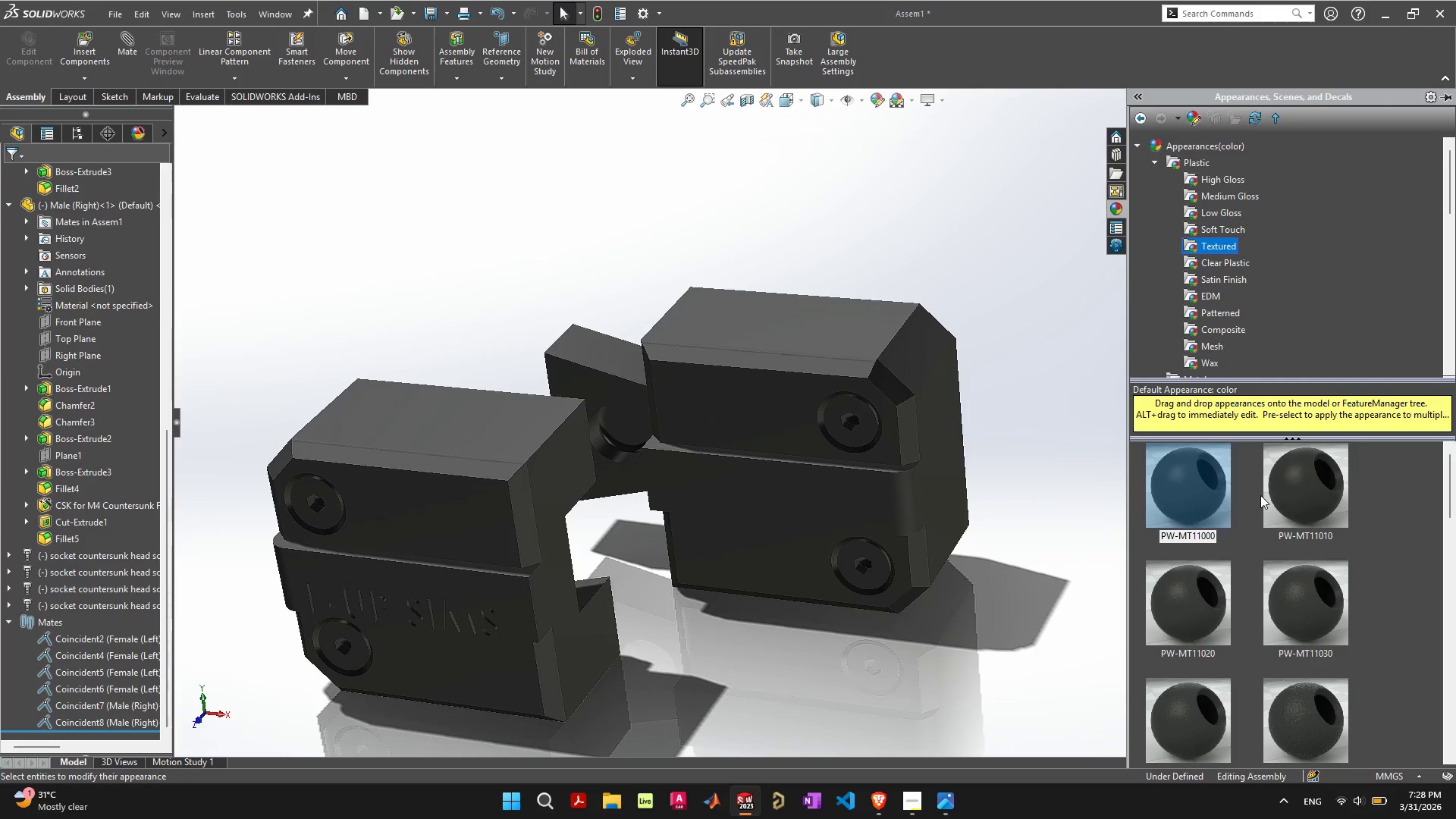 
double_click([1283, 487])
 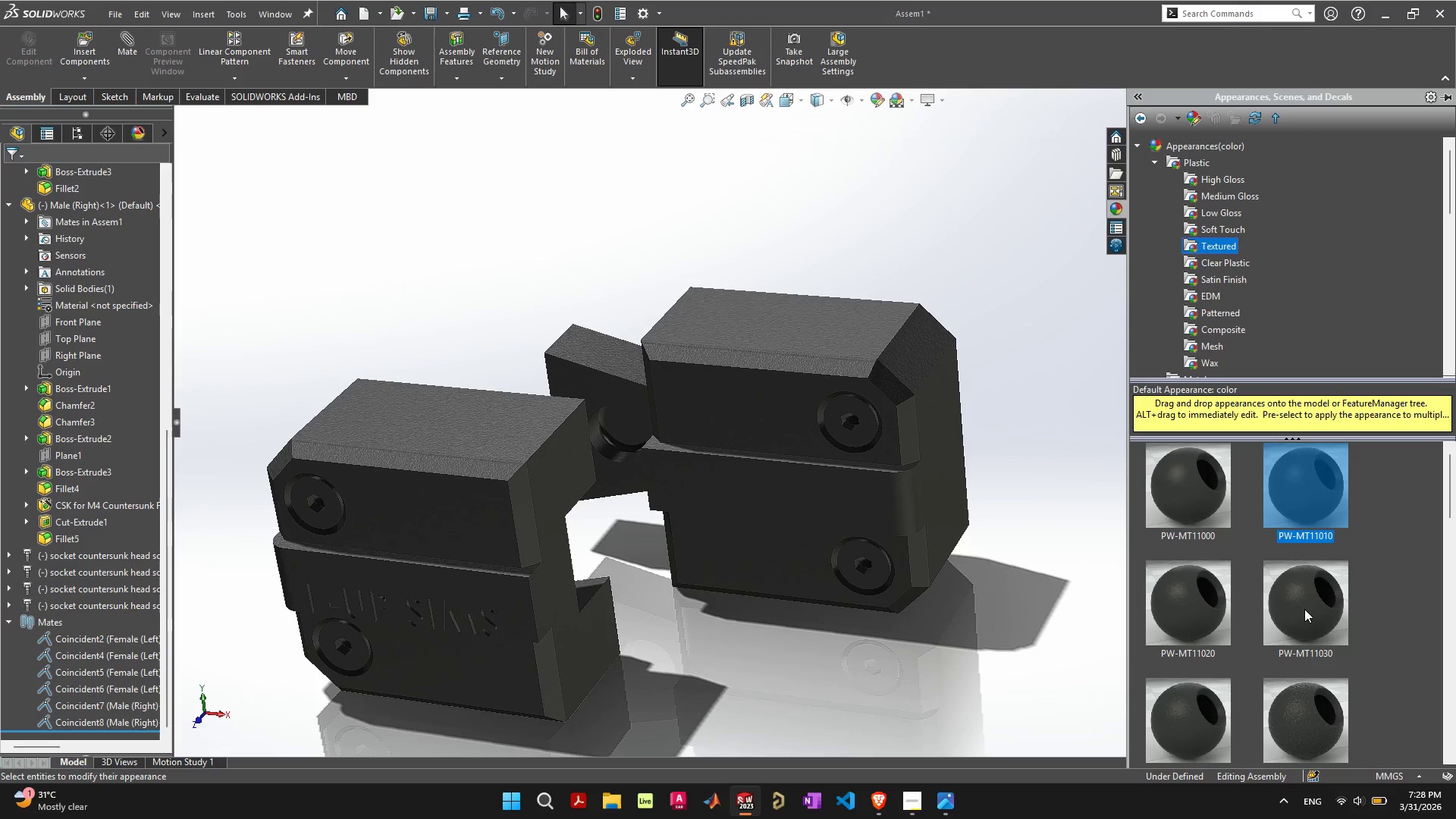 
double_click([1305, 610])
 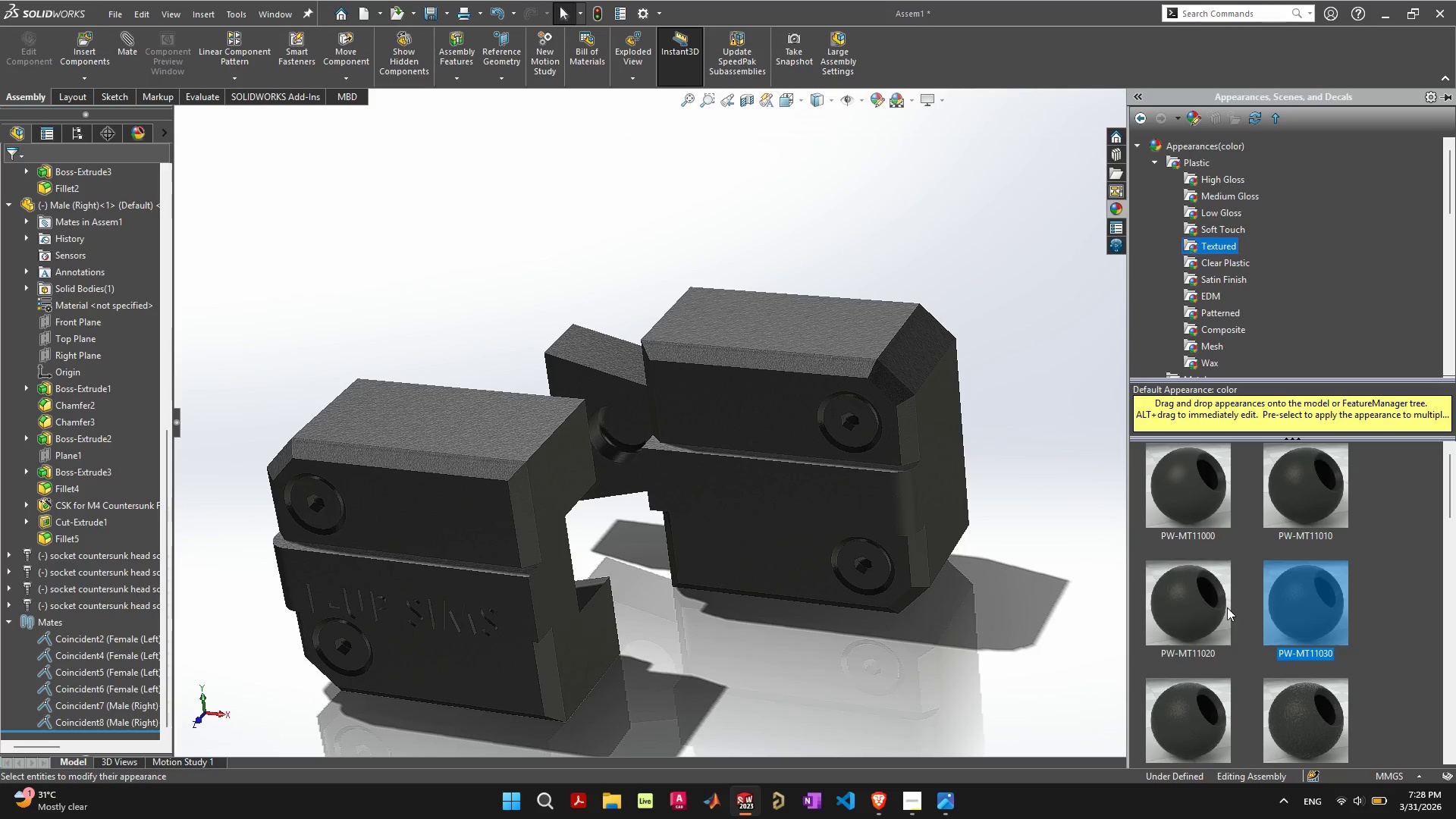 
double_click([1227, 607])
 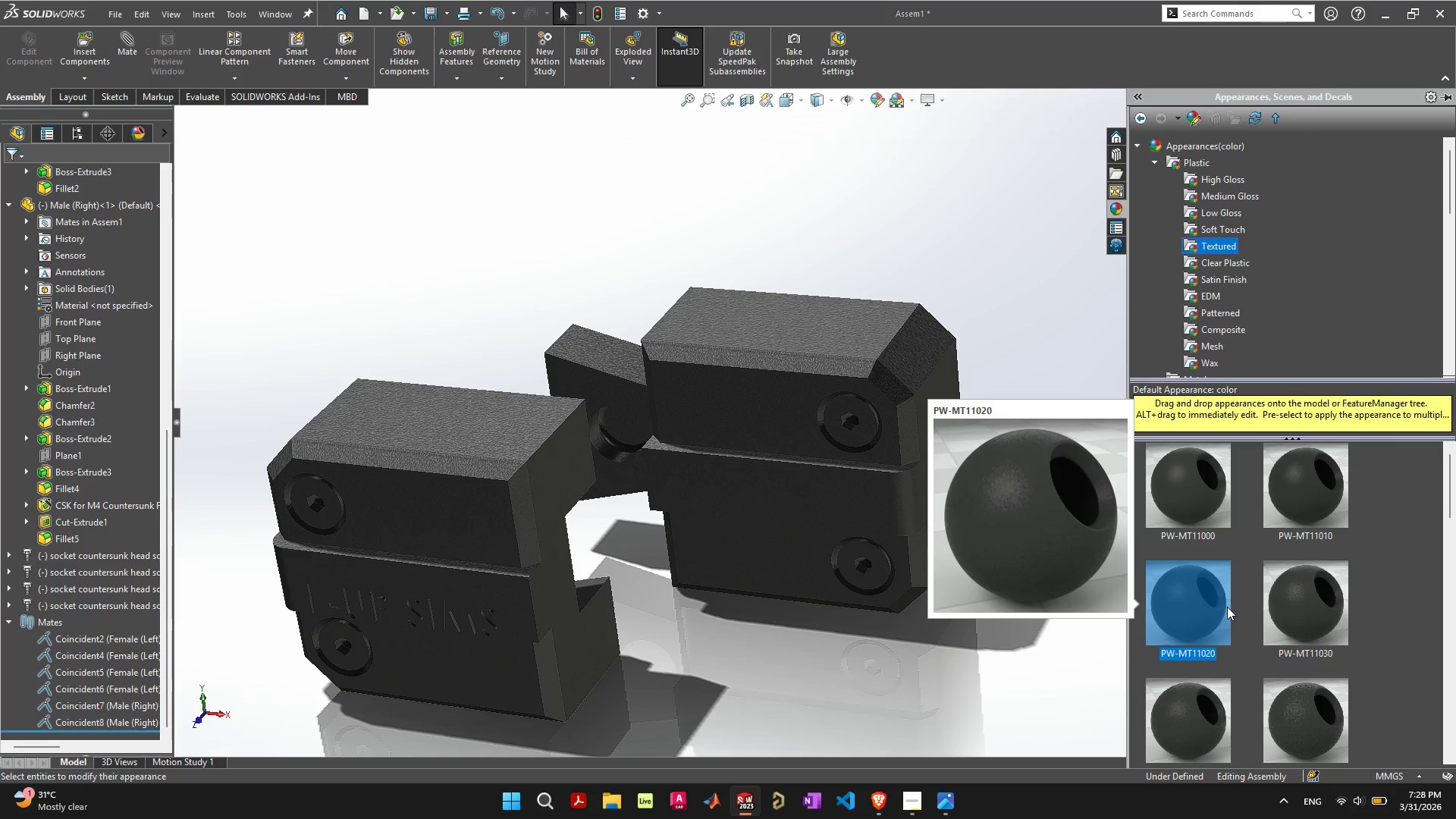 
scroll: coordinate [1227, 607], scroll_direction: down, amount: 1.0
 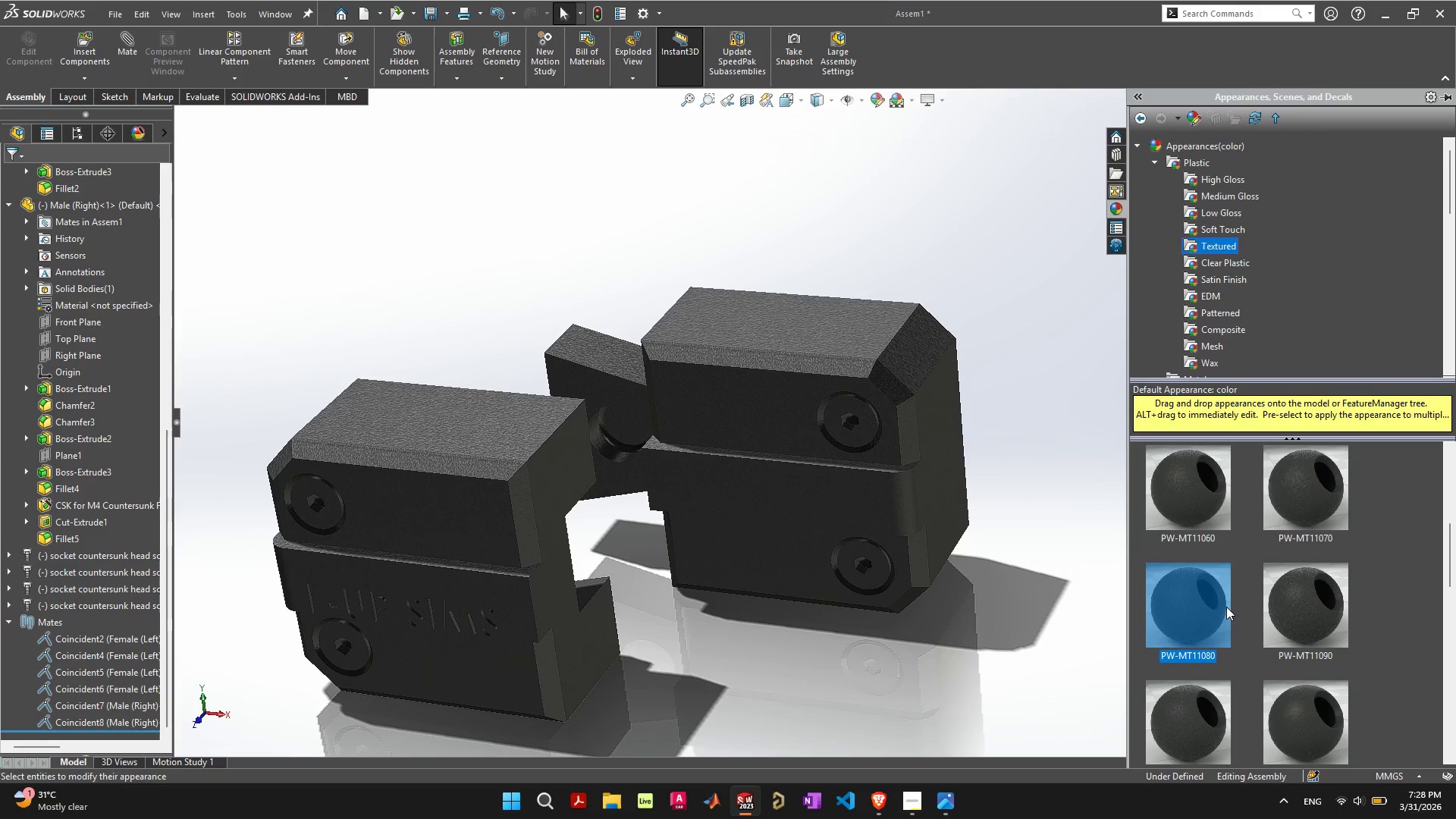 
double_click([1226, 607])
 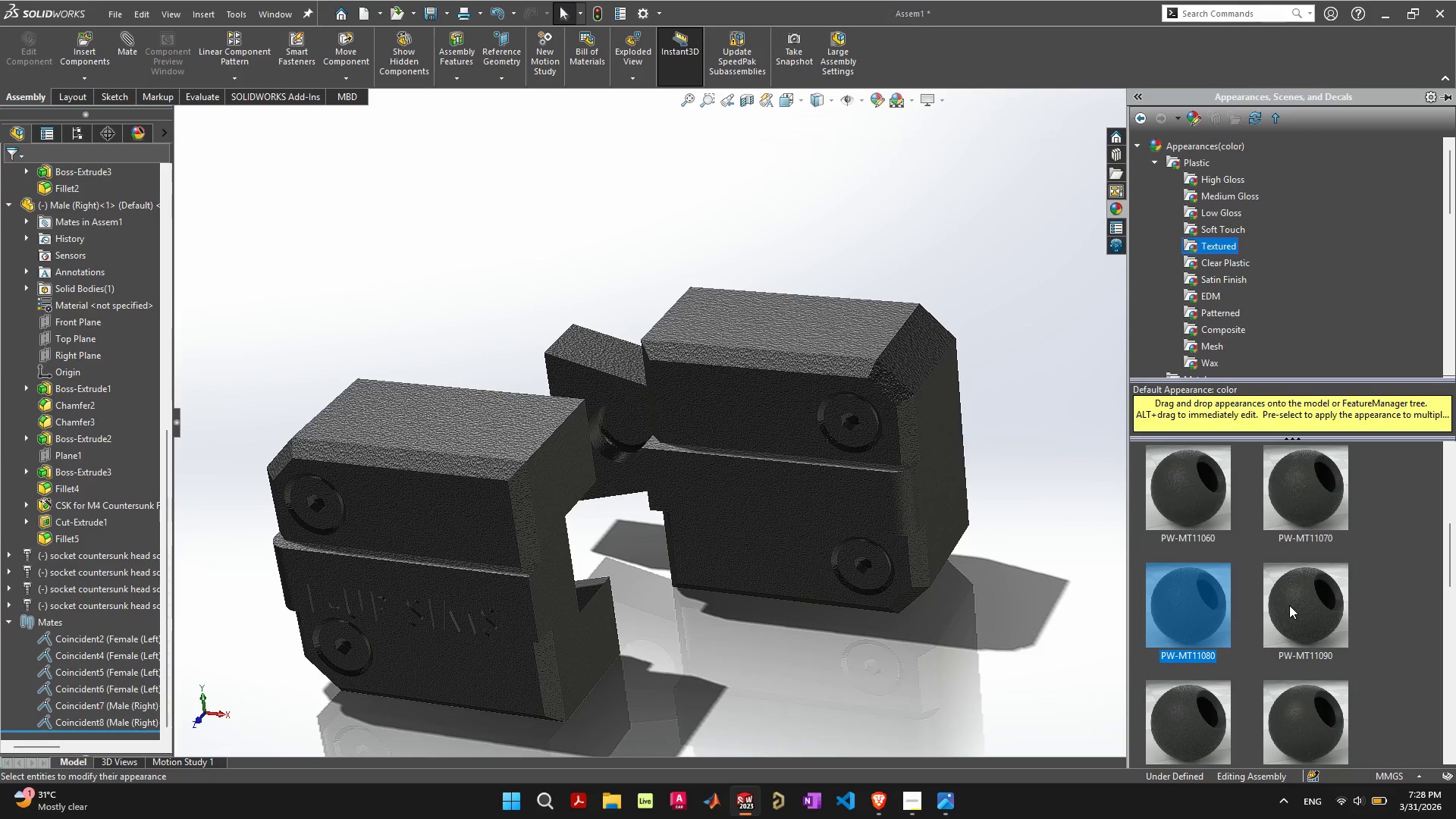 
double_click([1289, 605])
 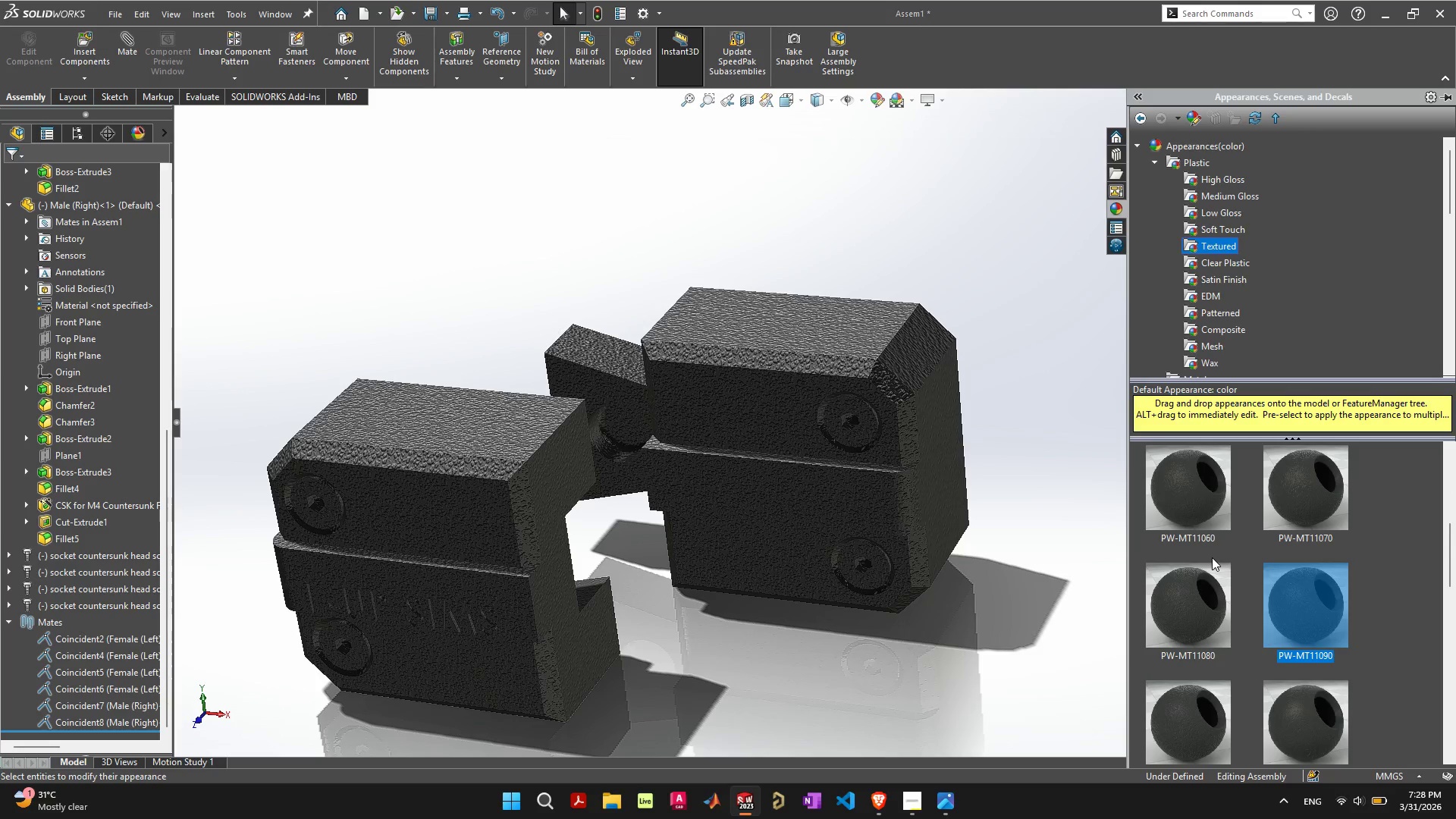 
scroll: coordinate [1212, 557], scroll_direction: down, amount: 2.0
 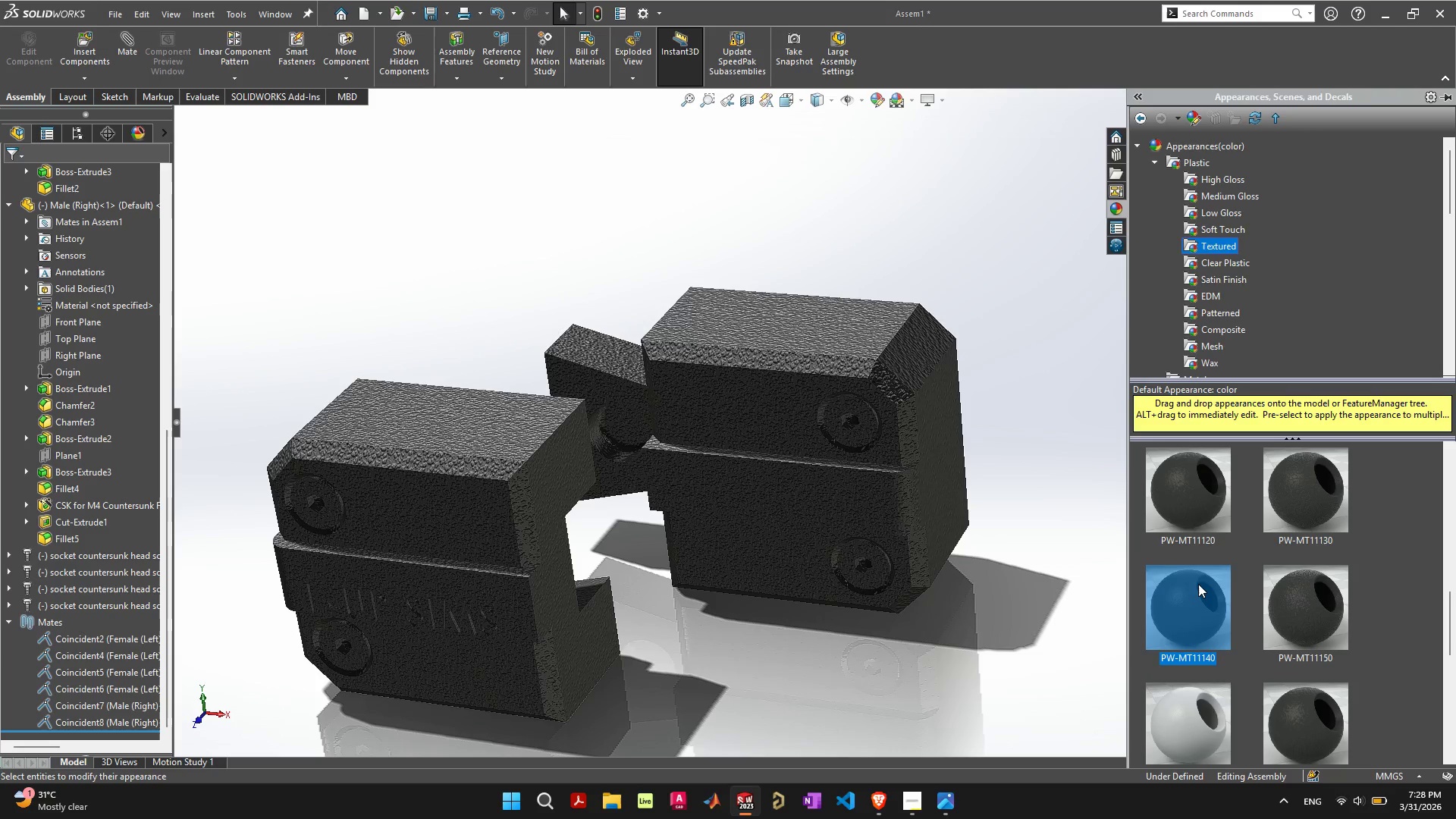 
double_click([1198, 584])
 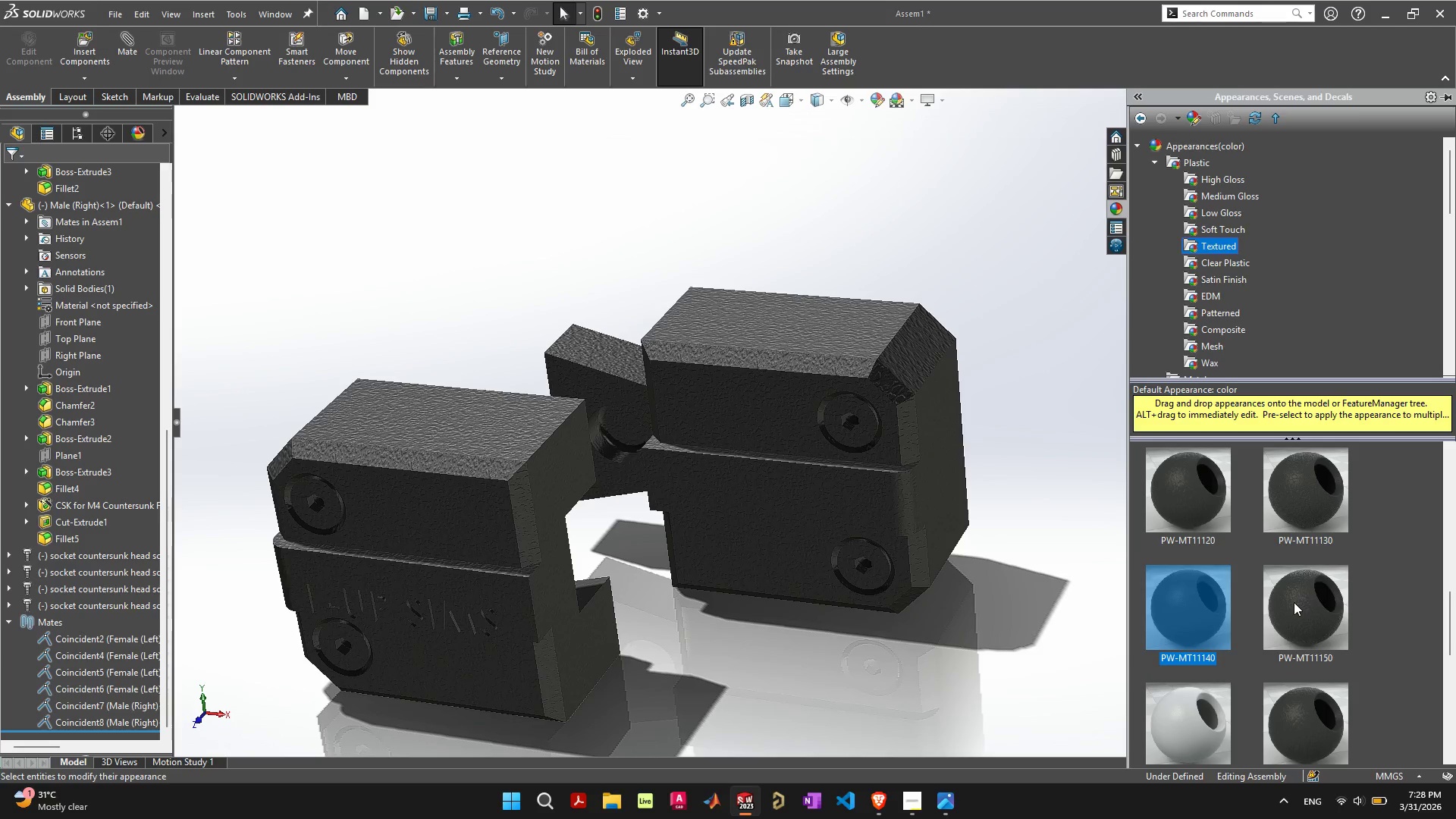 
double_click([1294, 603])
 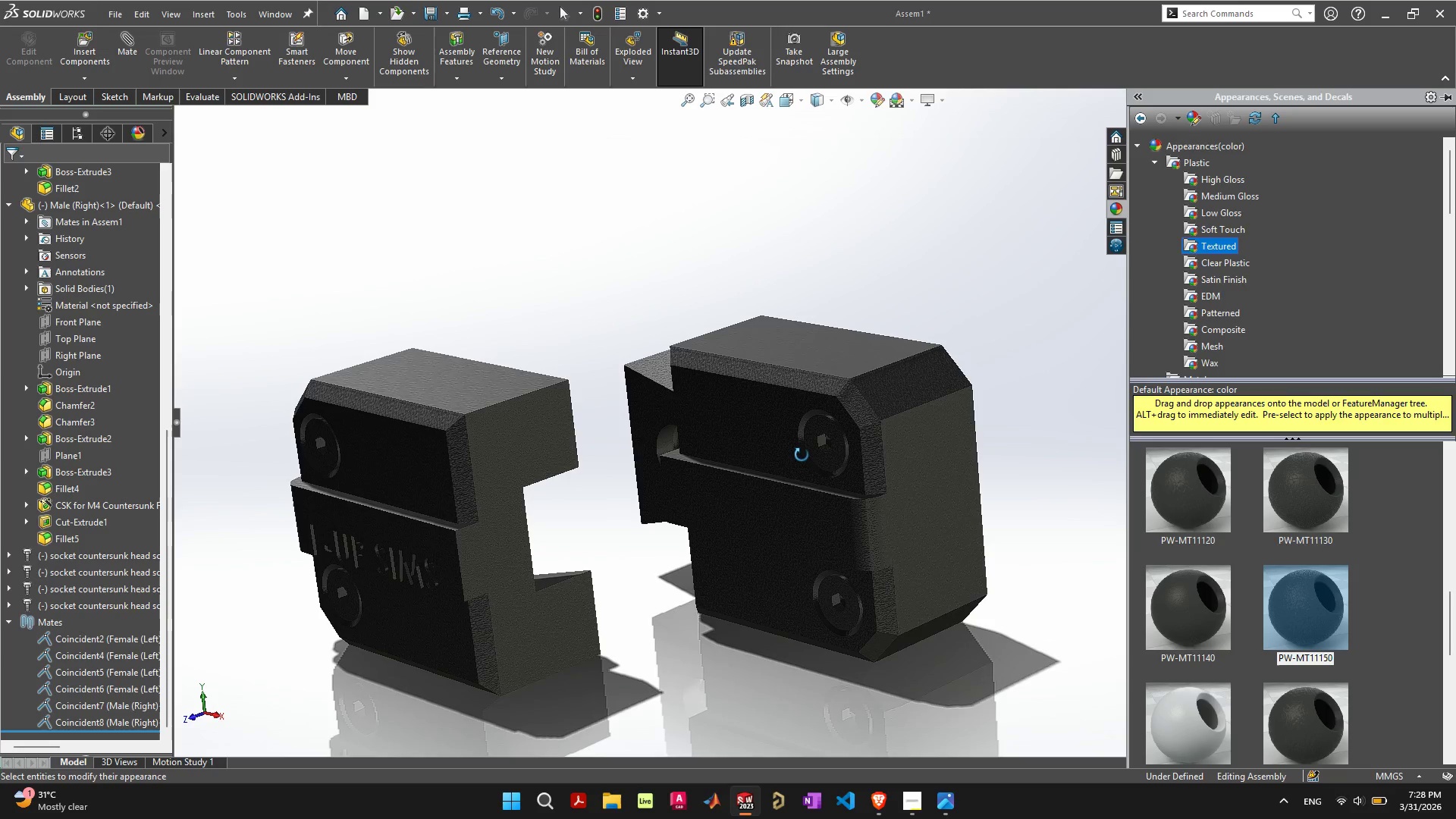 
wait(5.73)
 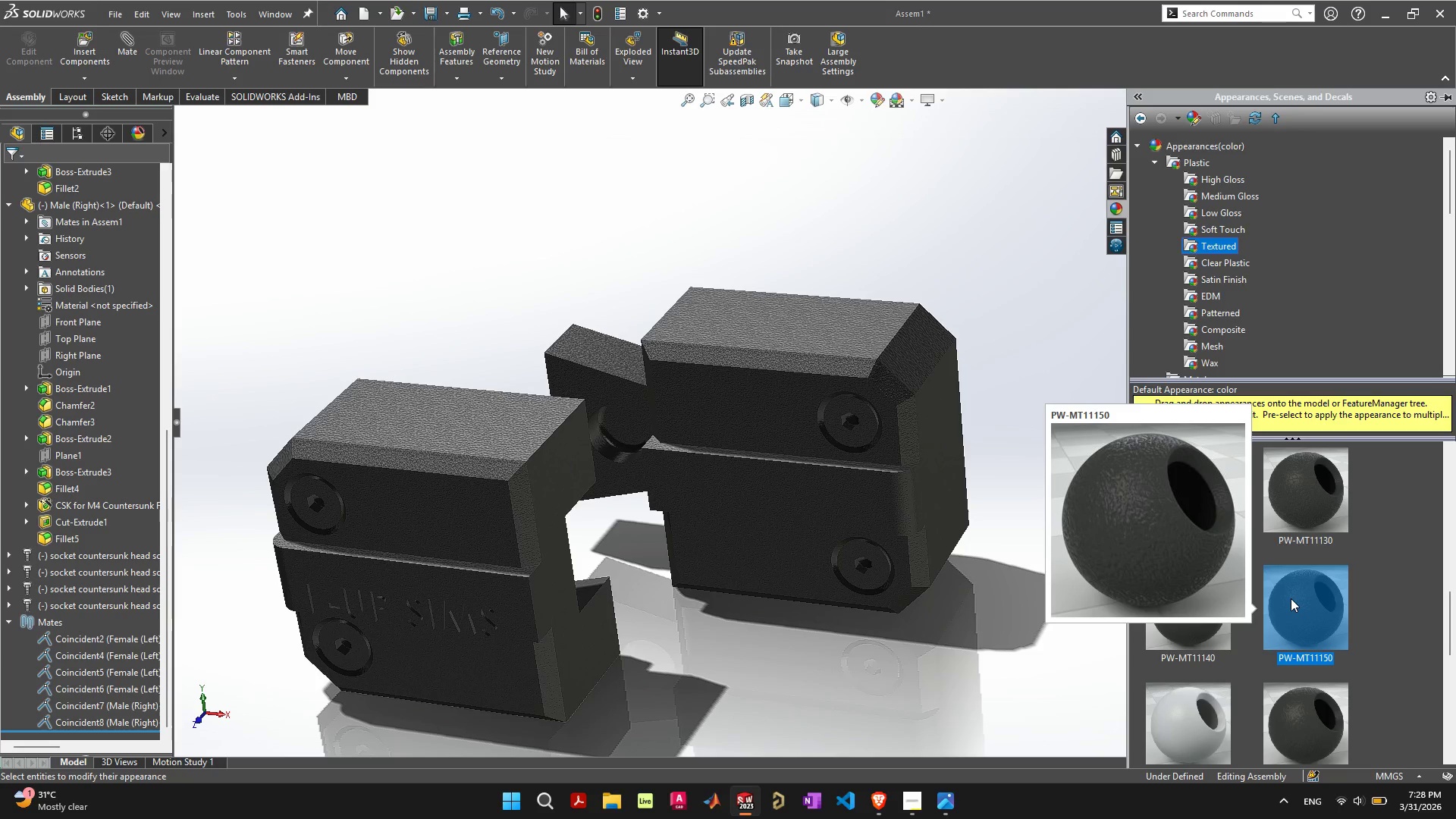 
left_click([898, 99])
 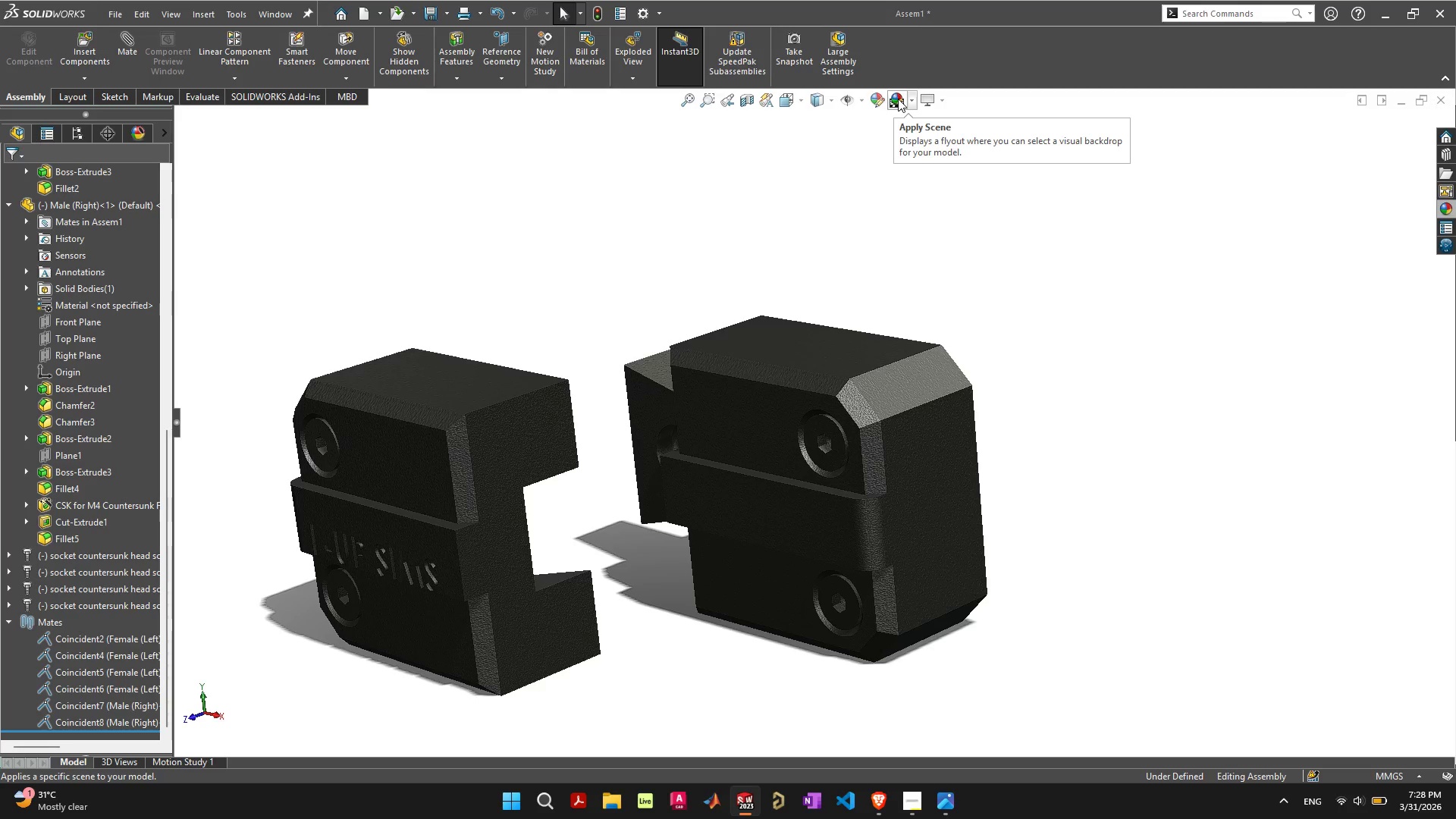 
left_click([898, 99])
 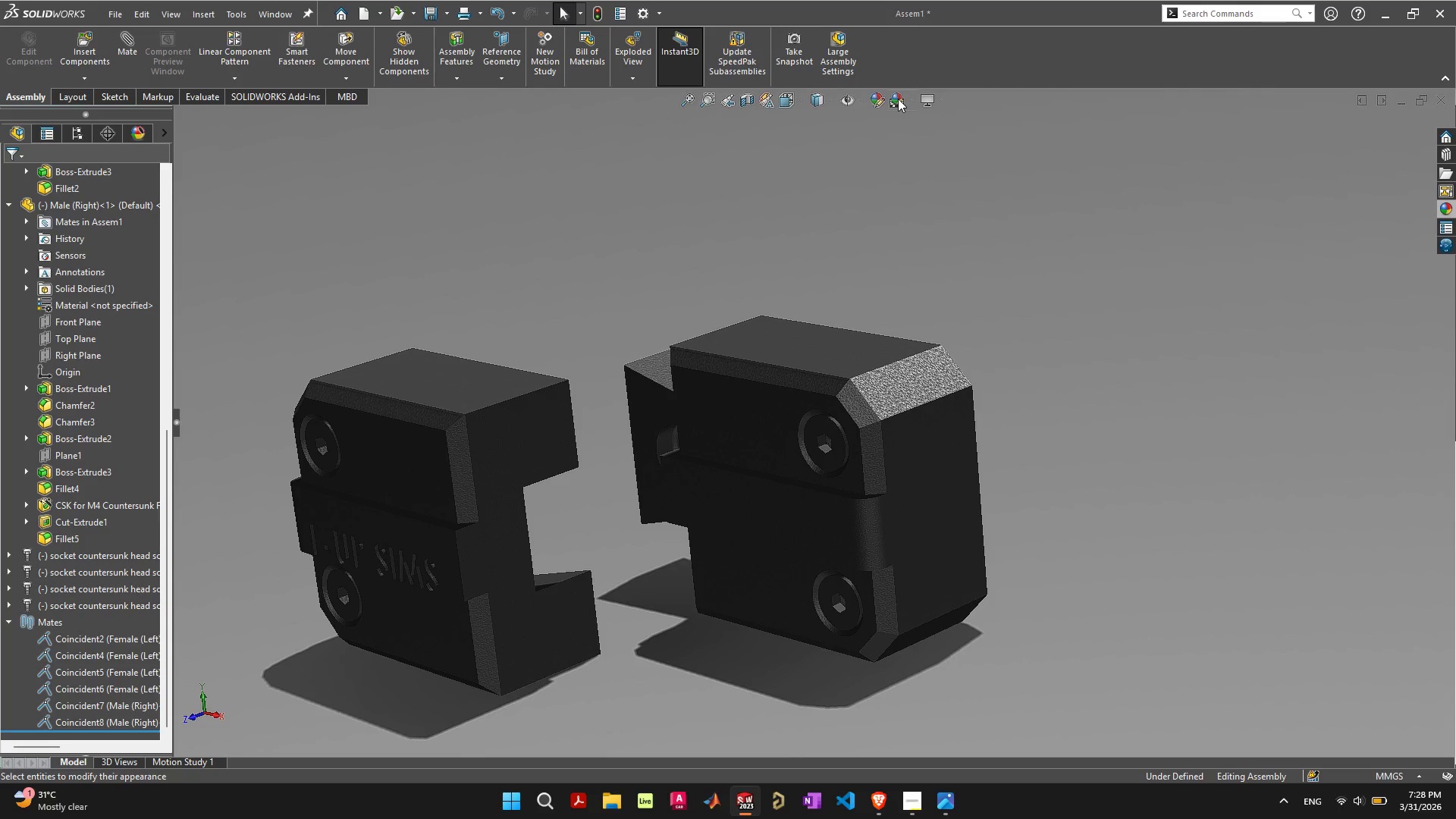 
left_click([898, 99])
 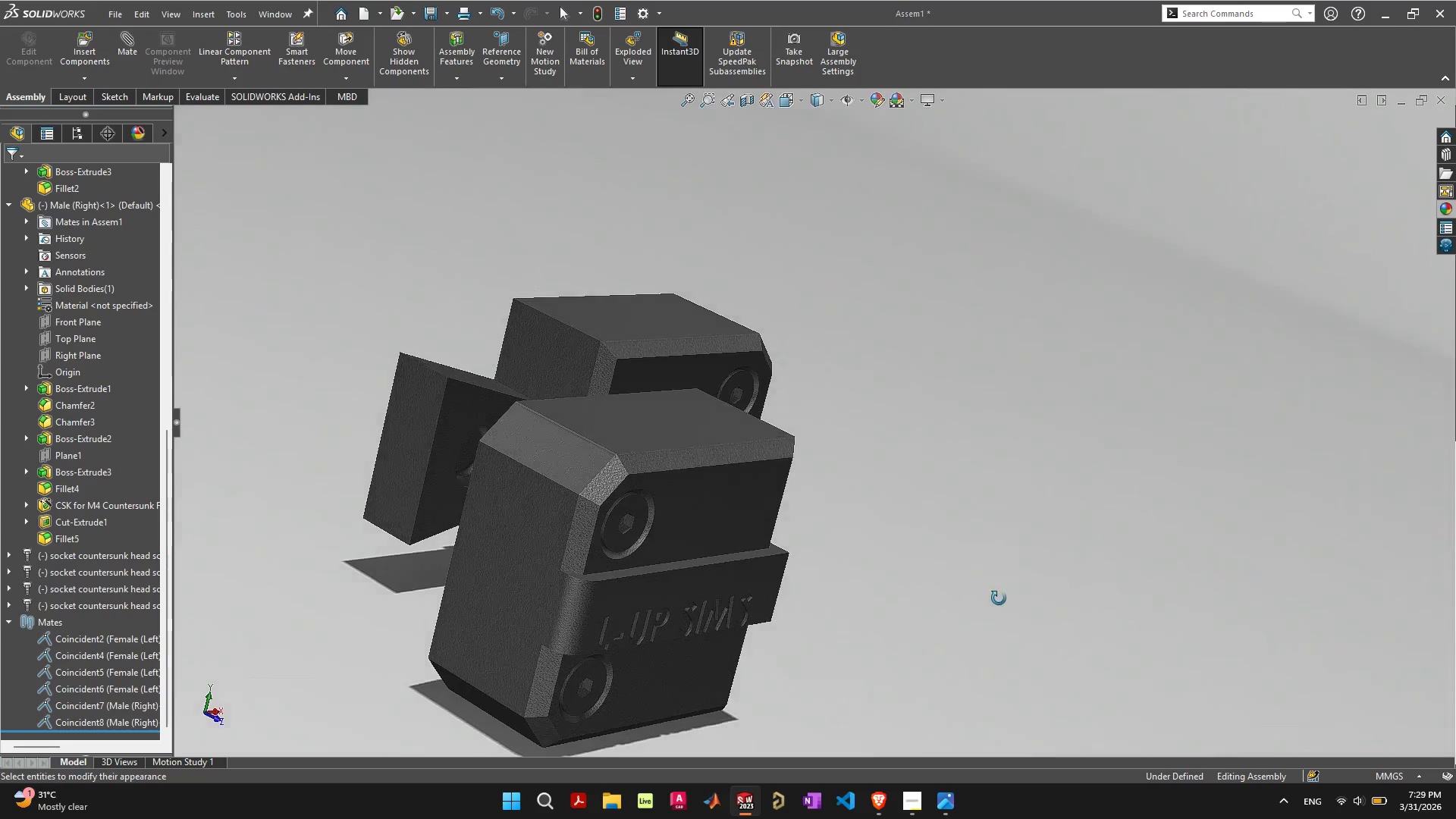 
wait(11.48)
 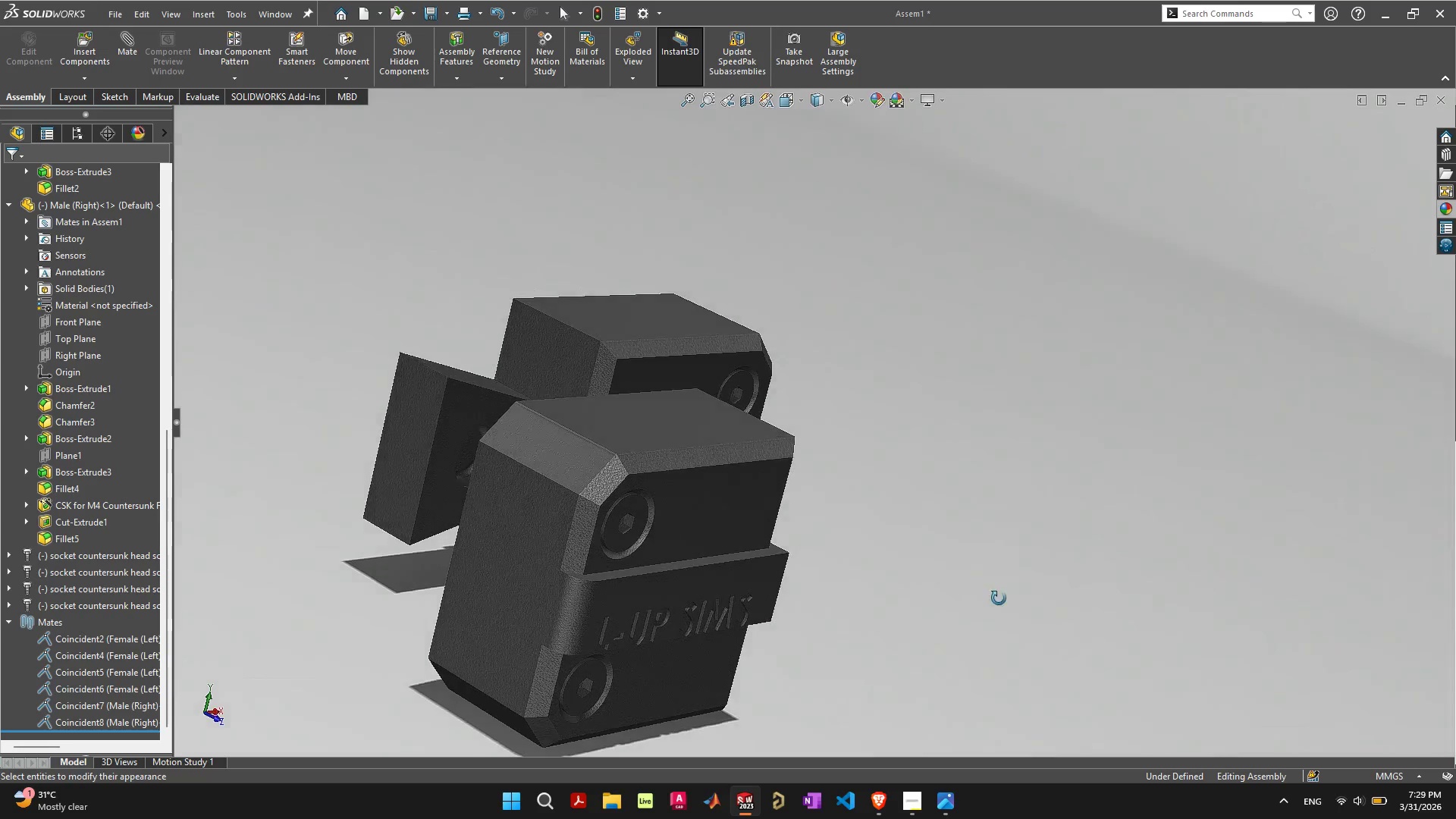 
left_click([628, 31])
 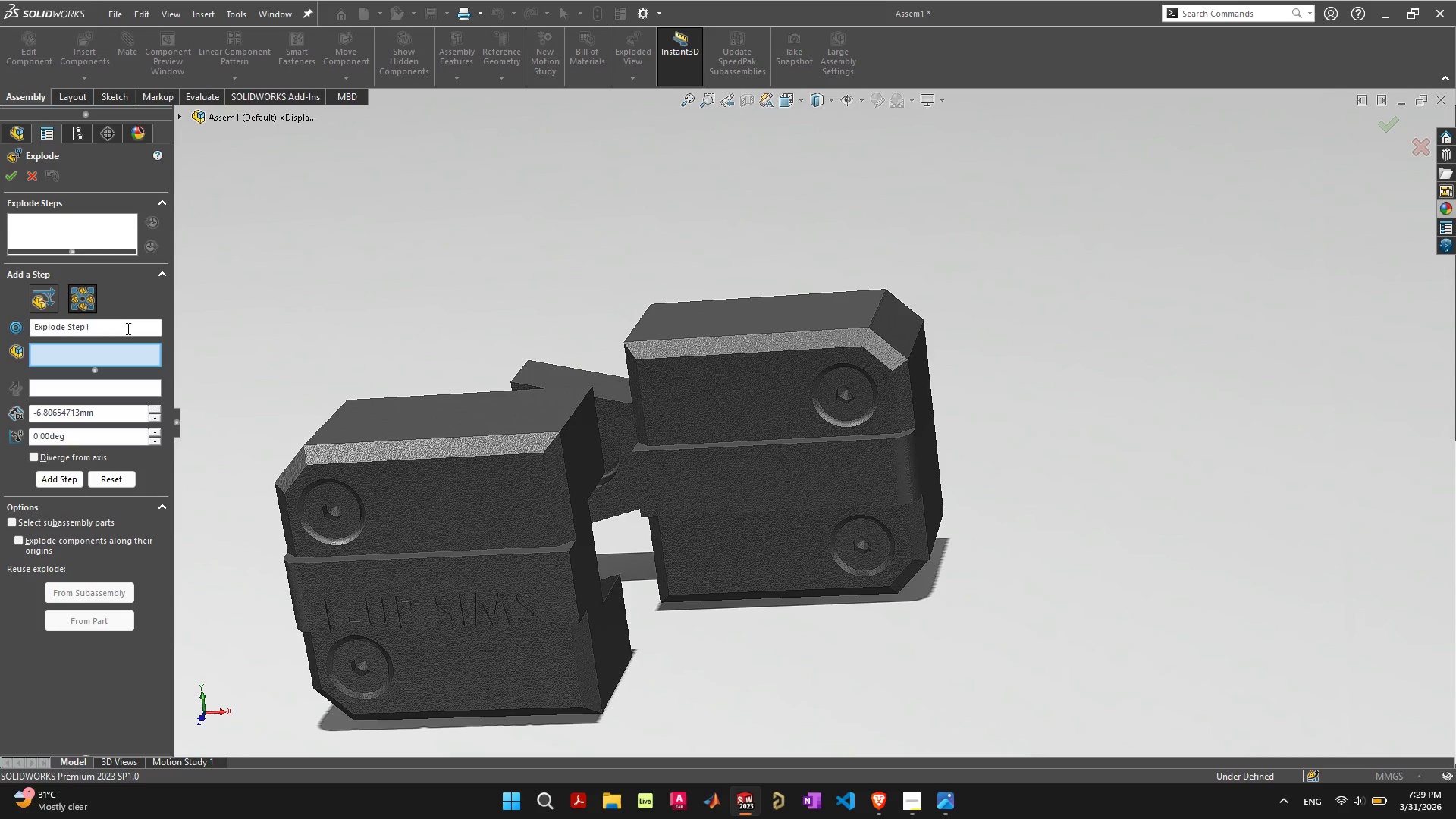 
wait(17.3)
 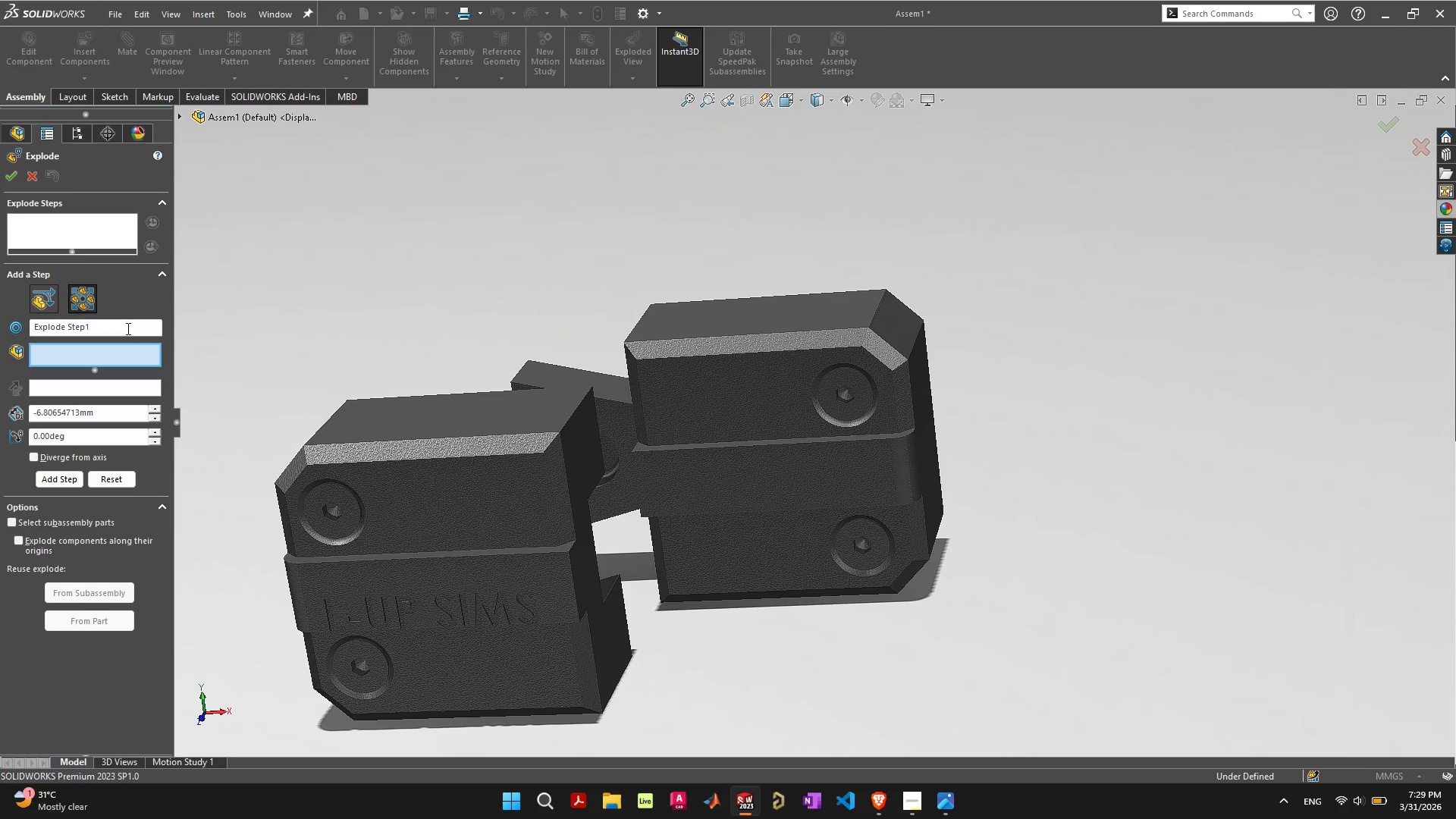 
left_click([312, 507])
 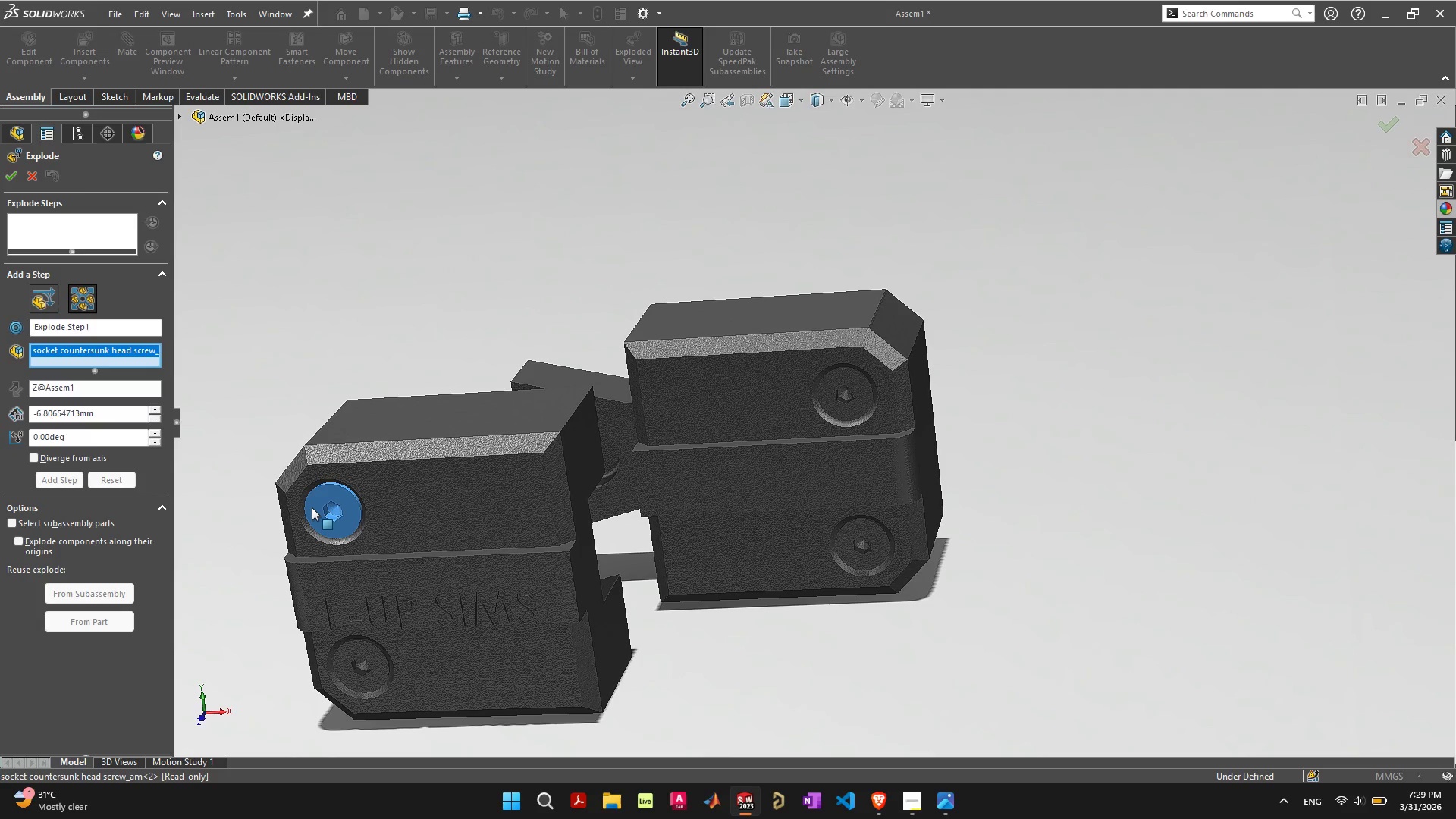 
left_click_drag(start_coordinate=[312, 507], to_coordinate=[262, 546])
 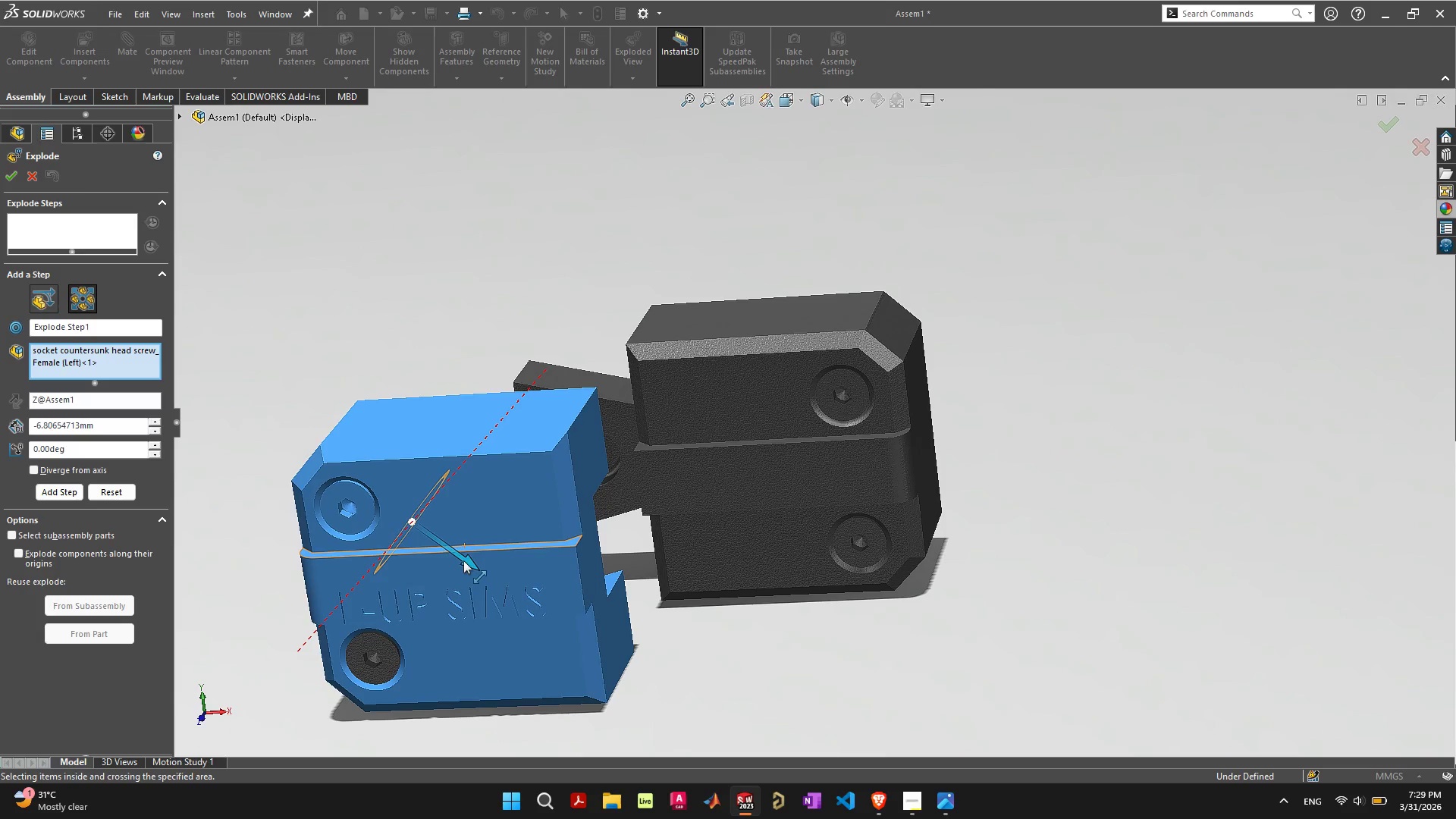 
left_click_drag(start_coordinate=[463, 562], to_coordinate=[538, 617])
 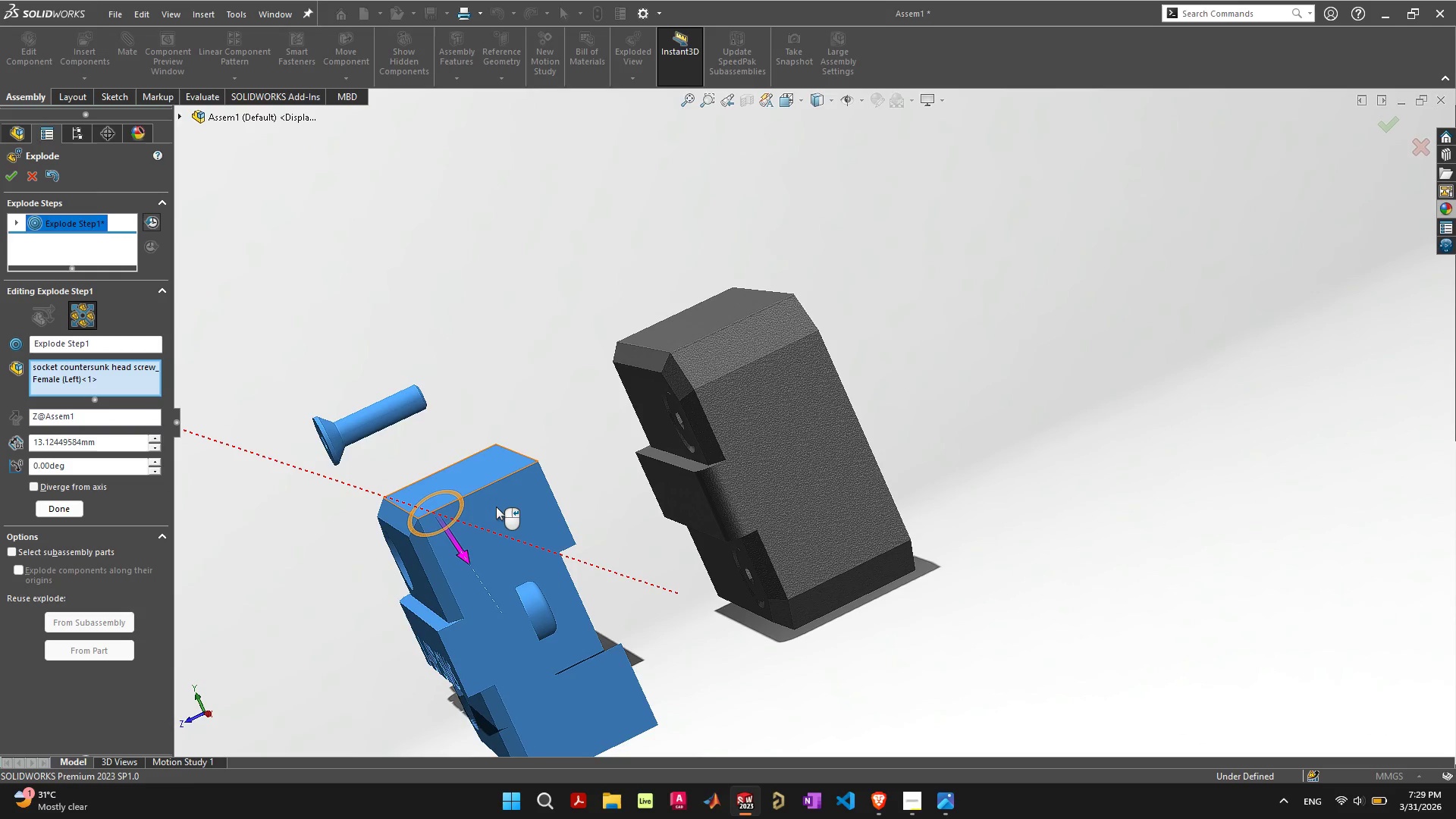 
key(Control+ControlLeft)
 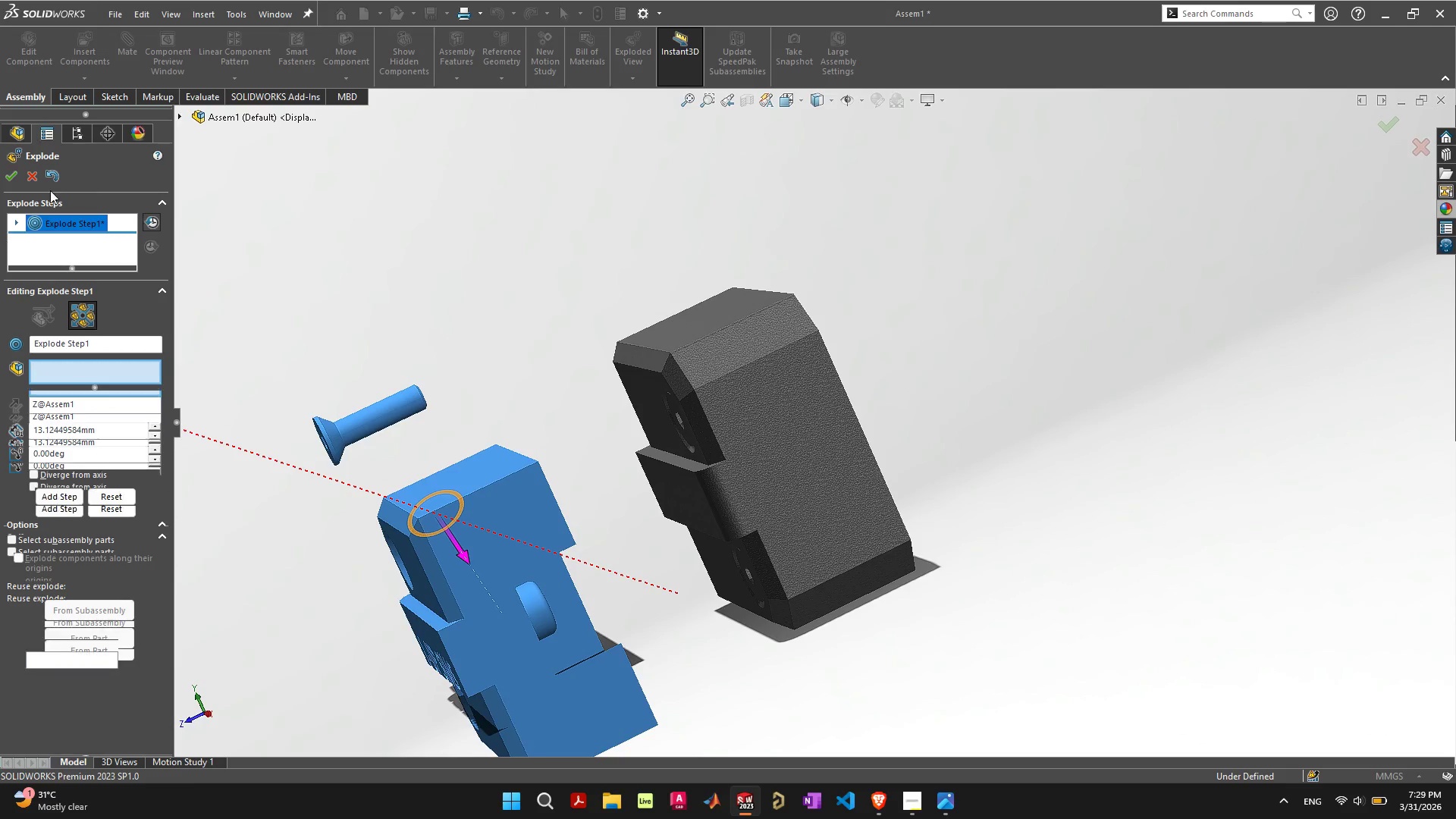 
key(Control+Z)
 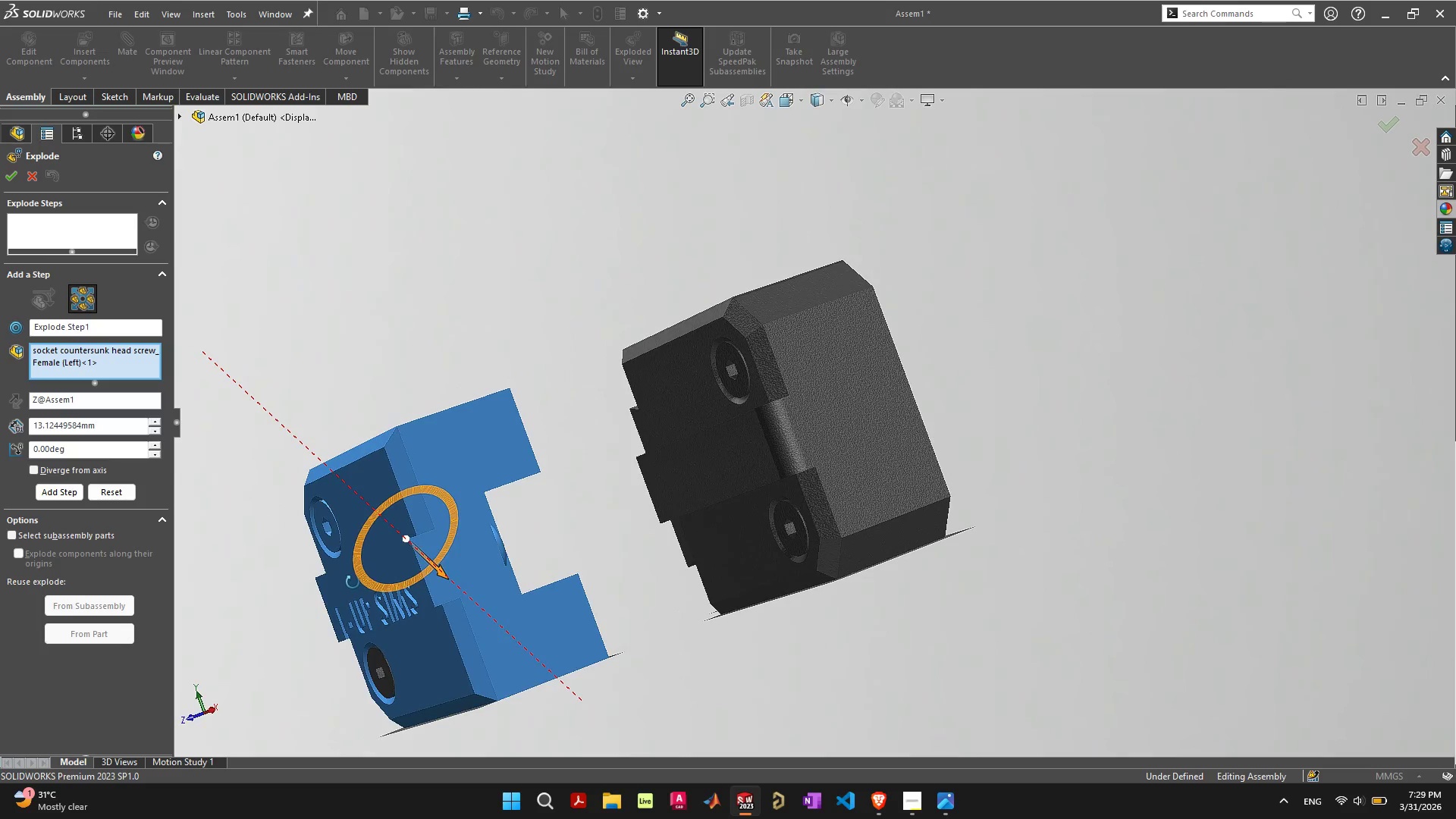 
wait(5.19)
 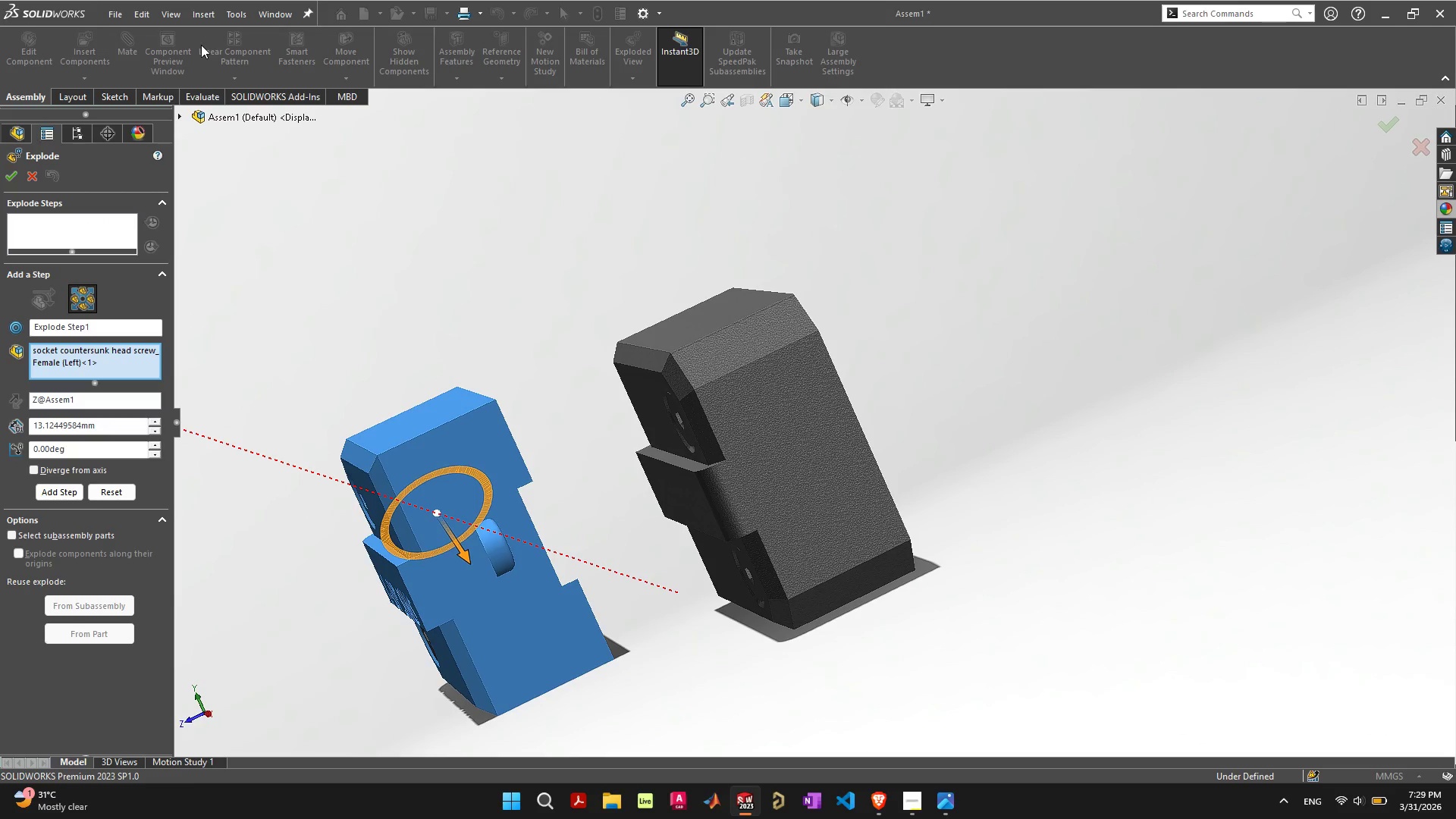 
left_click_drag(start_coordinate=[442, 566], to_coordinate=[435, 558])
 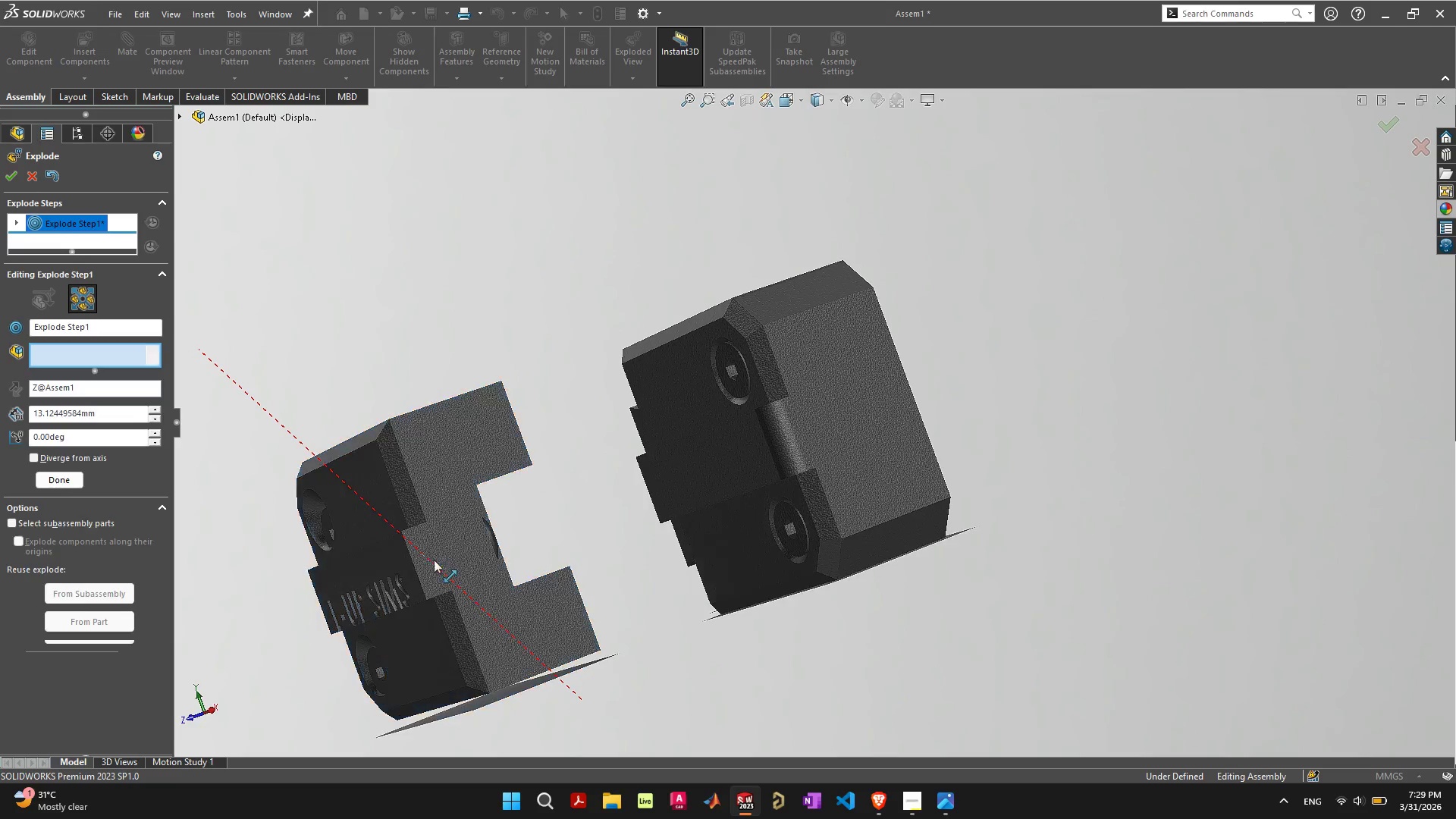 
key(Control+Z)
 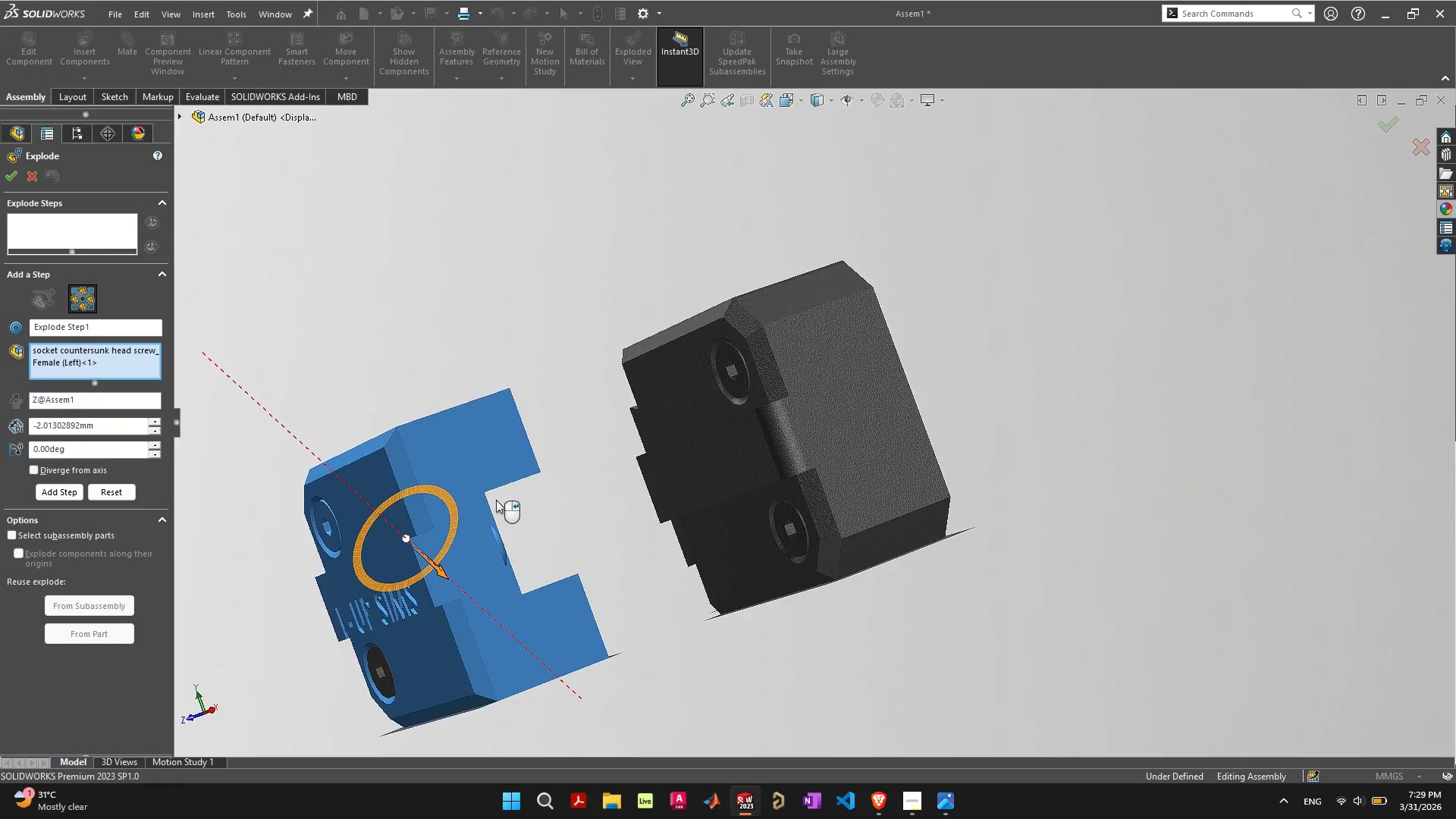 
scroll: coordinate [496, 500], scroll_direction: down, amount: 3.0
 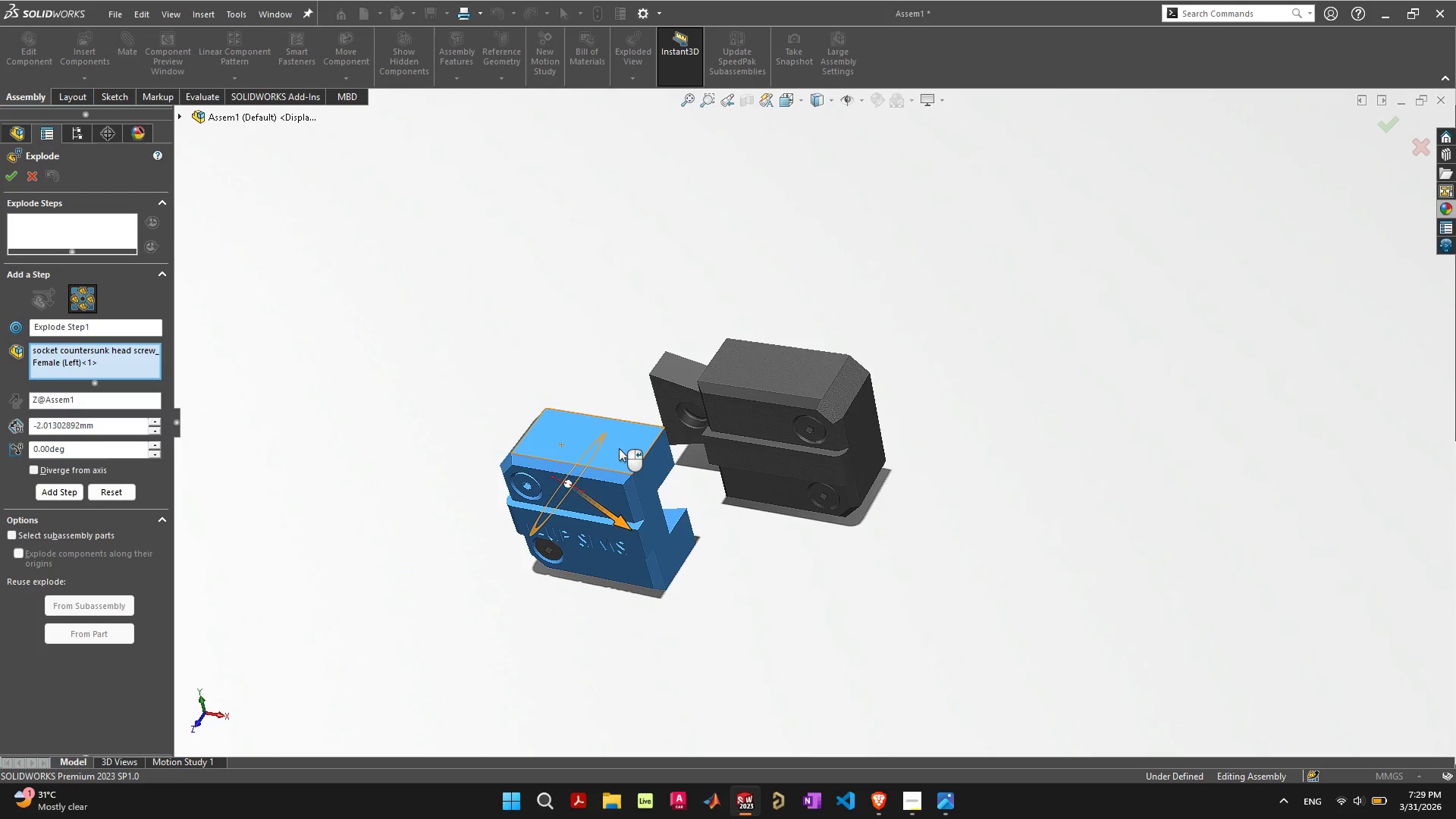 
left_click([613, 441])
 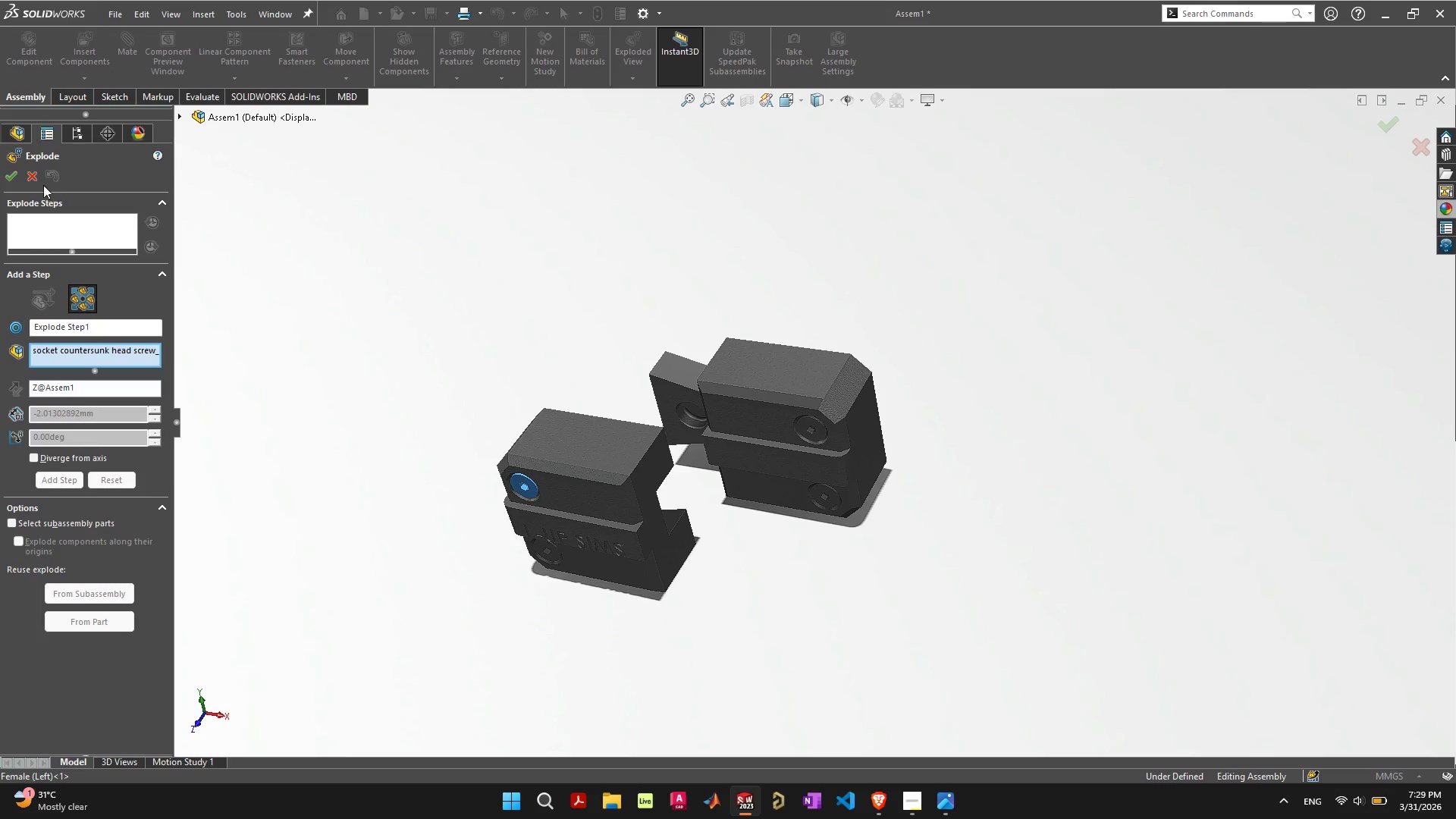 
wait(7.86)
 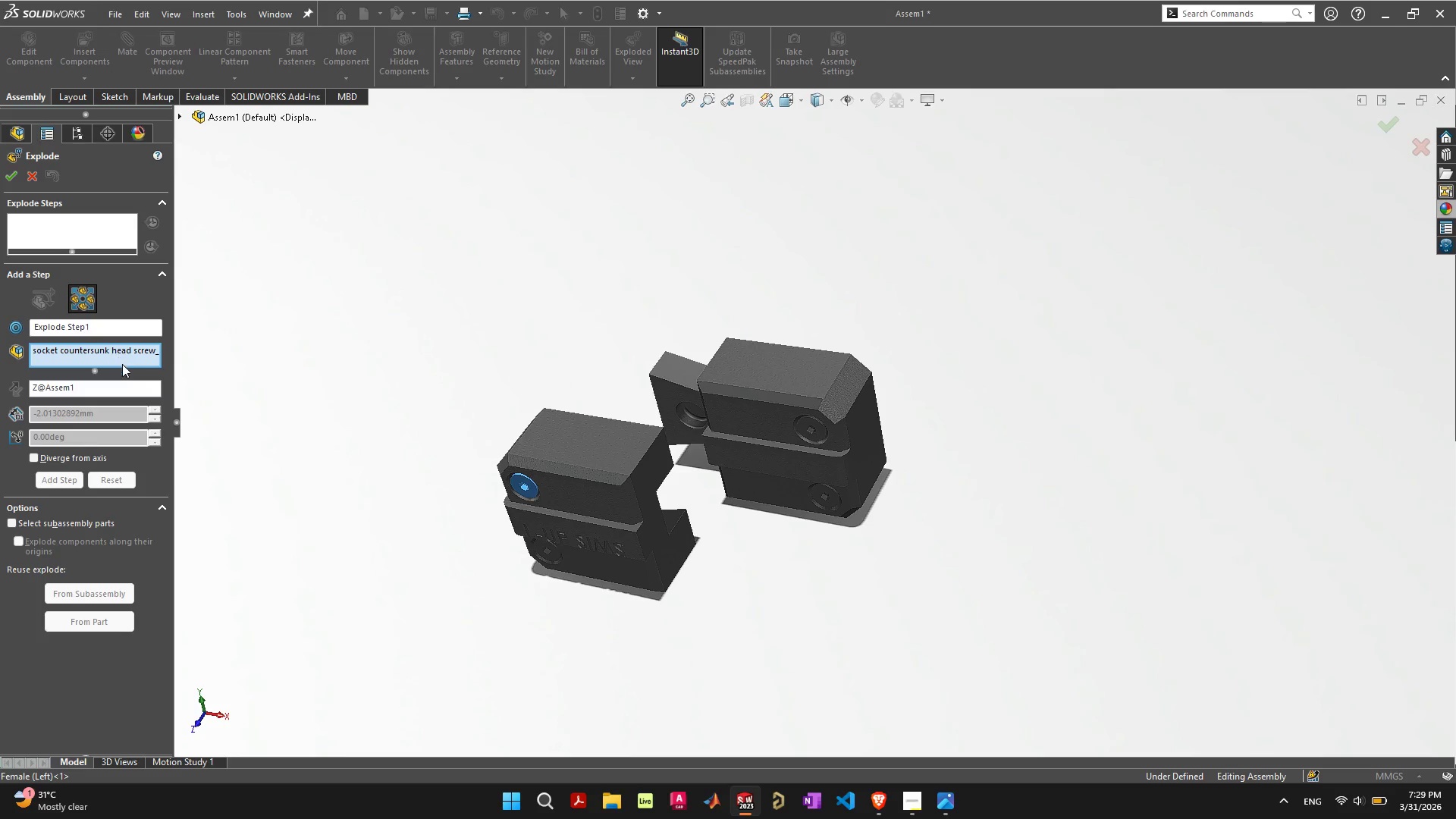 
left_click([69, 350])
 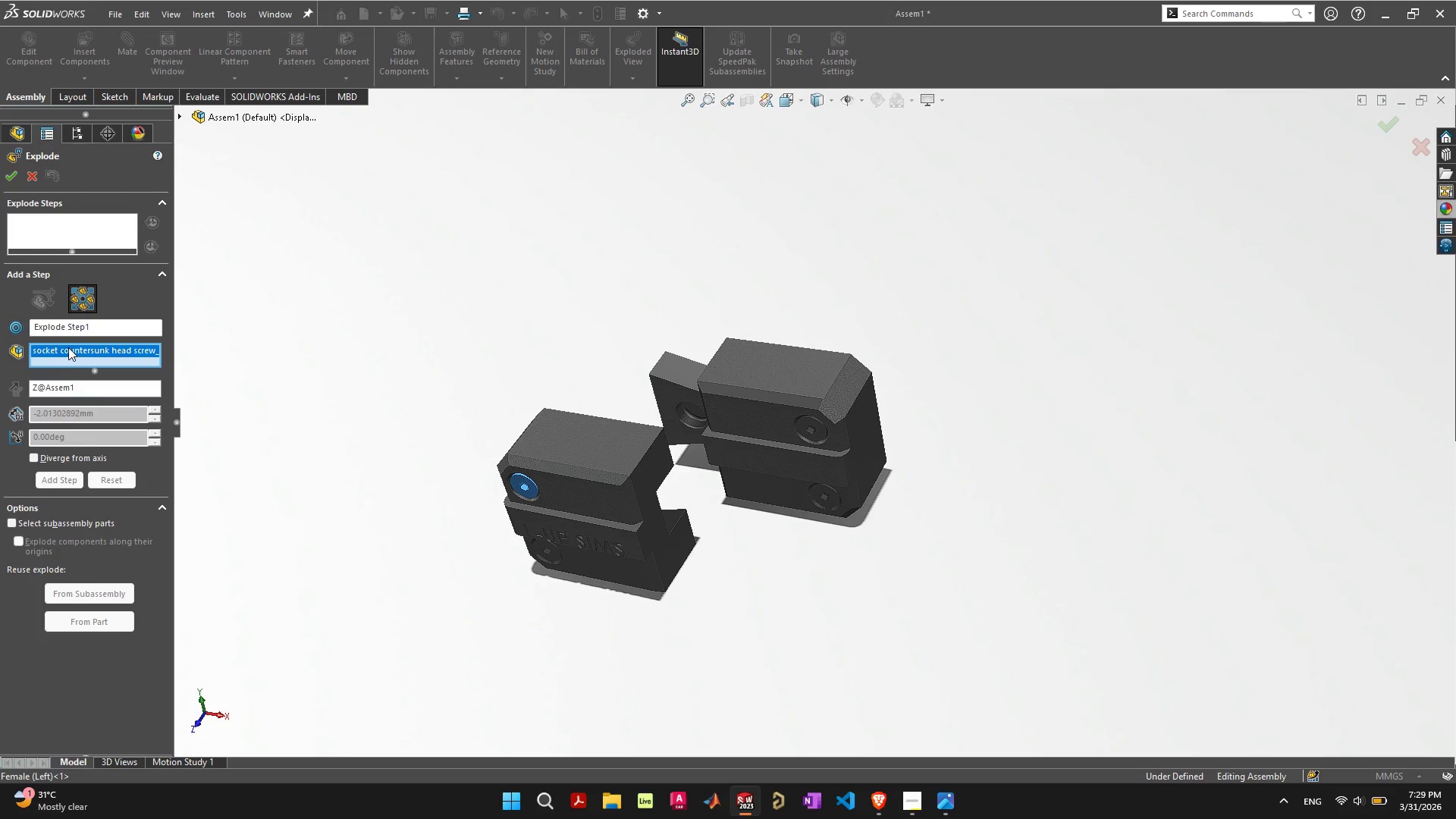 
key(Delete)
 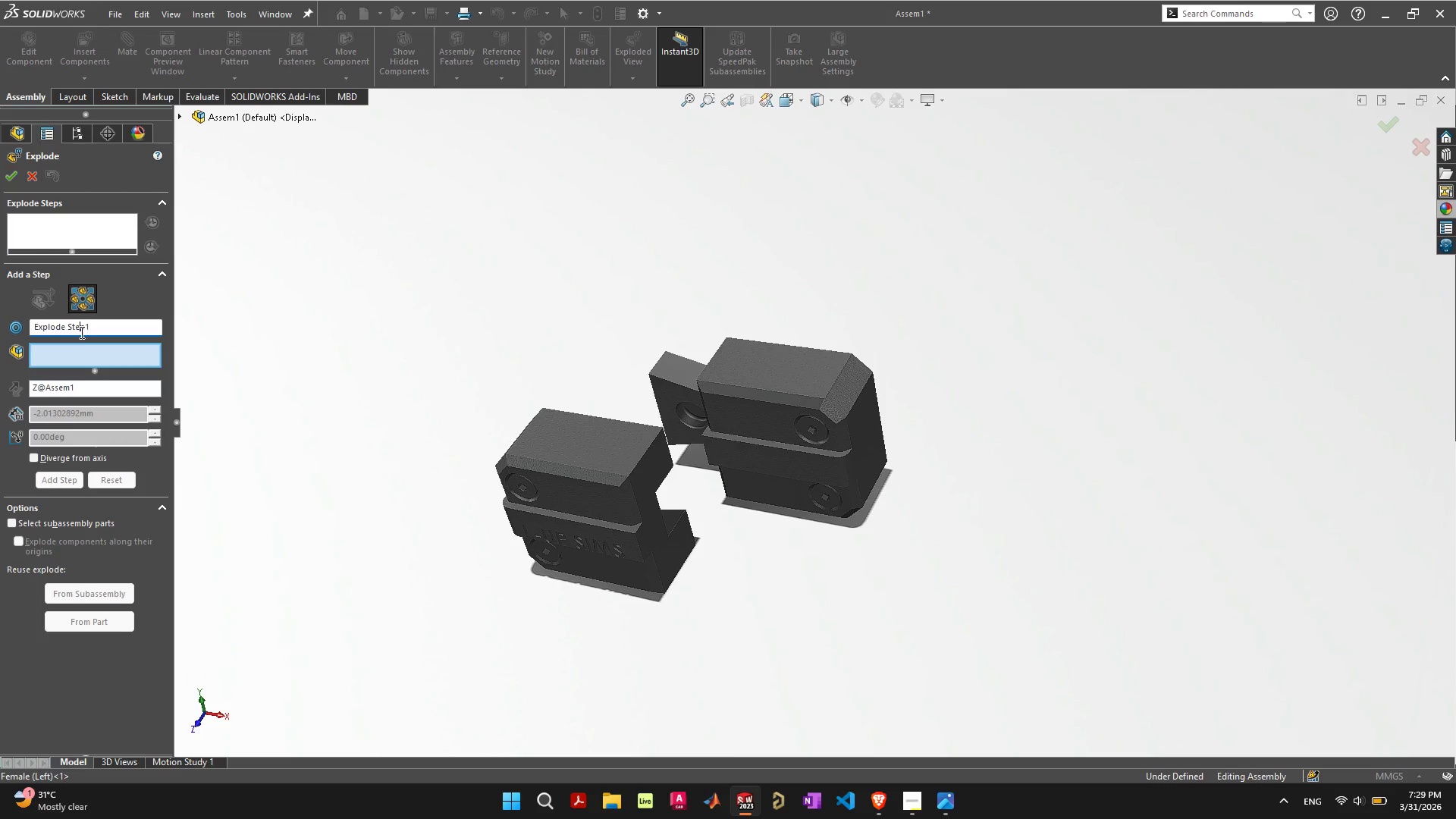 
left_click([80, 341])
 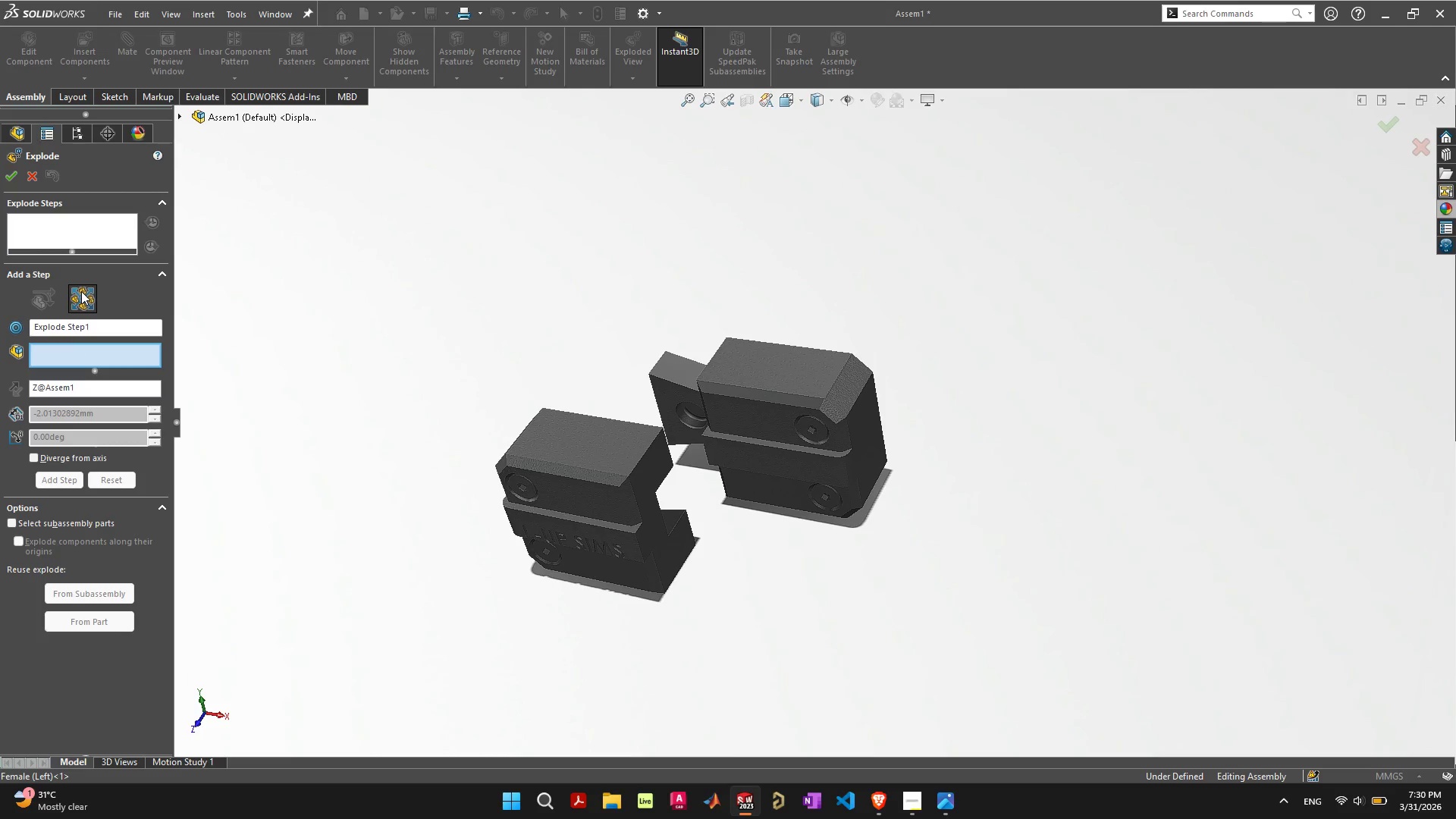 
left_click([81, 291])
 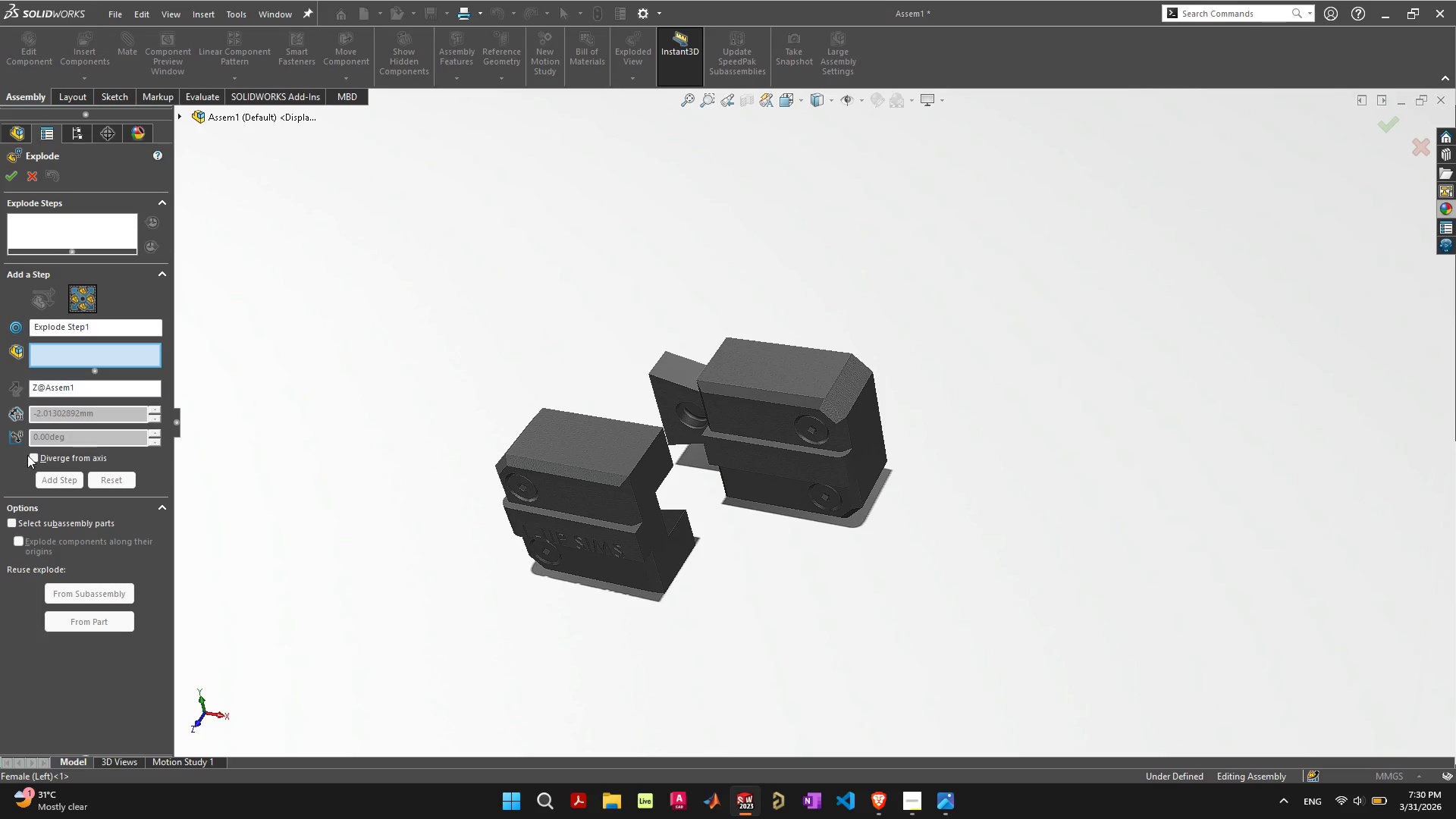 
left_click([32, 456])
 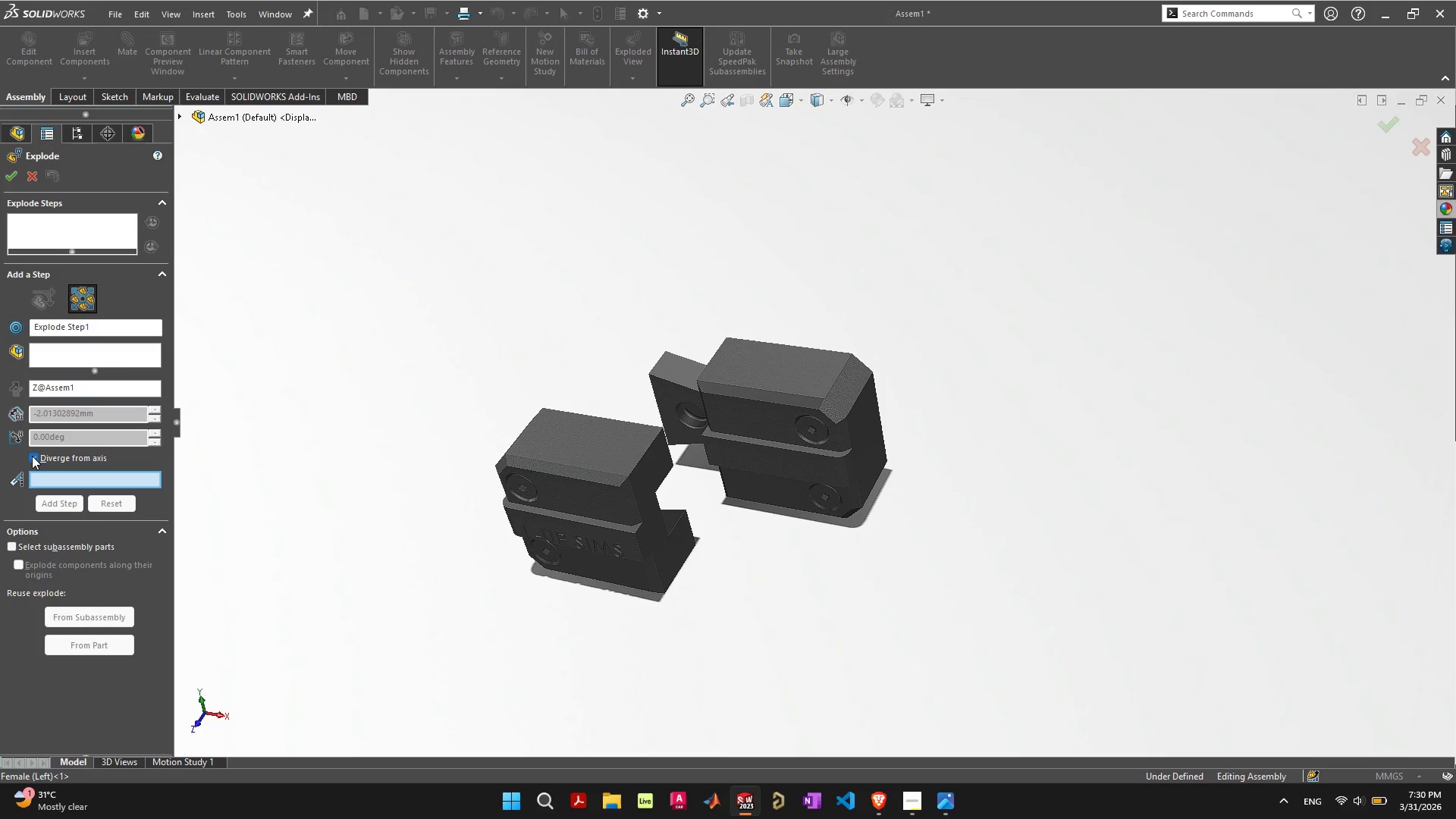 
left_click([32, 456])
 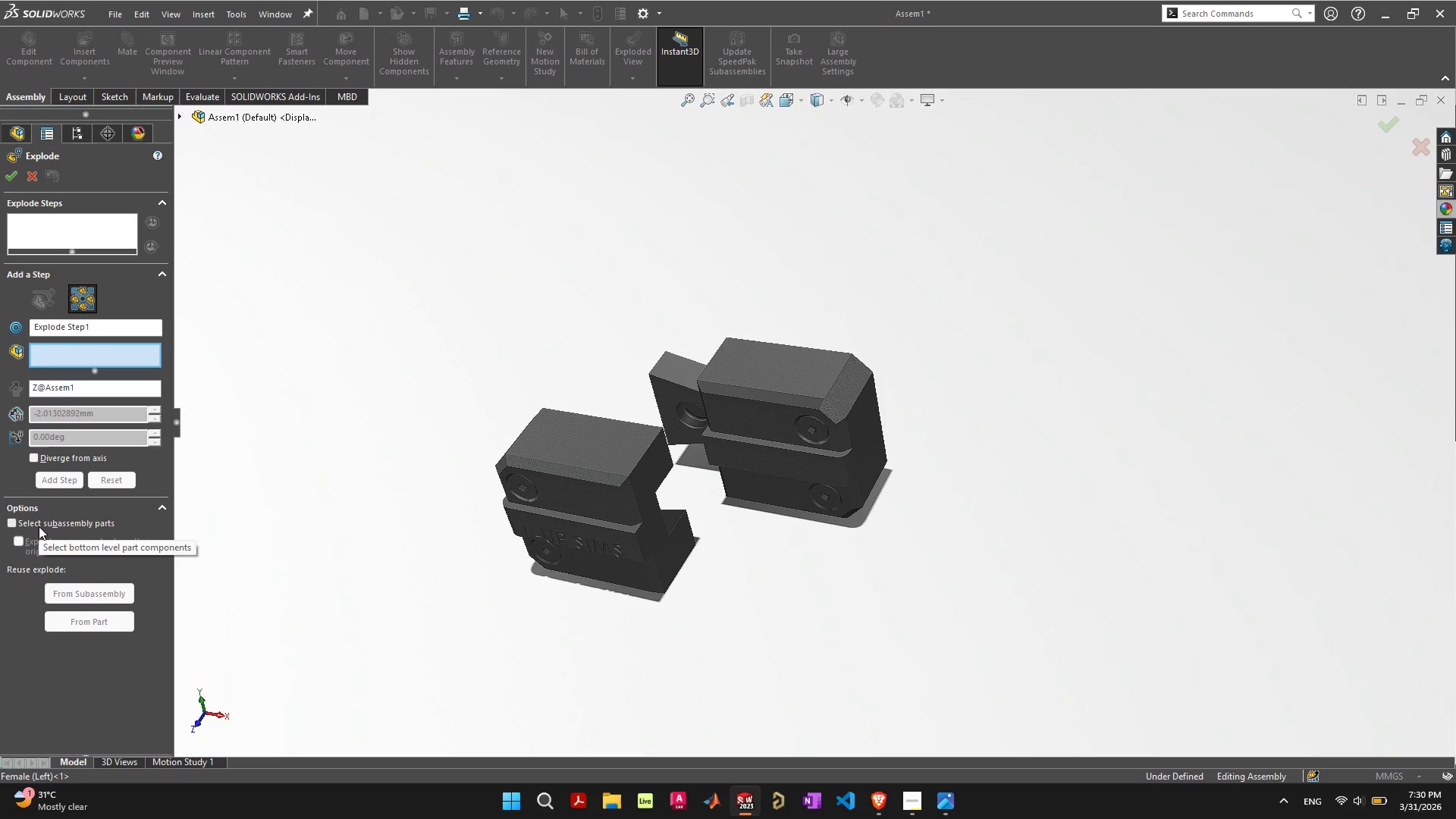 
left_click([39, 526])
 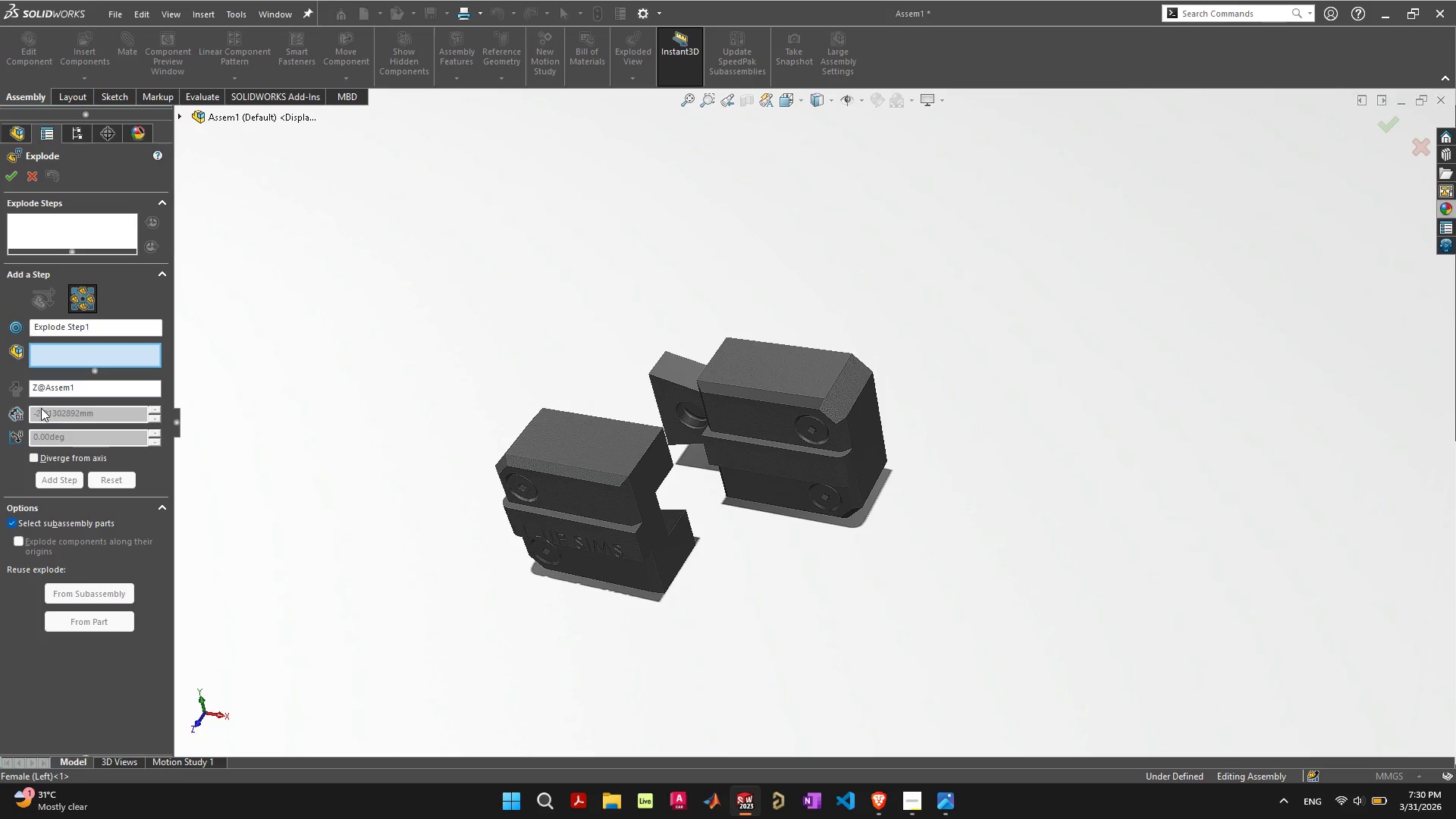 
left_click([69, 356])
 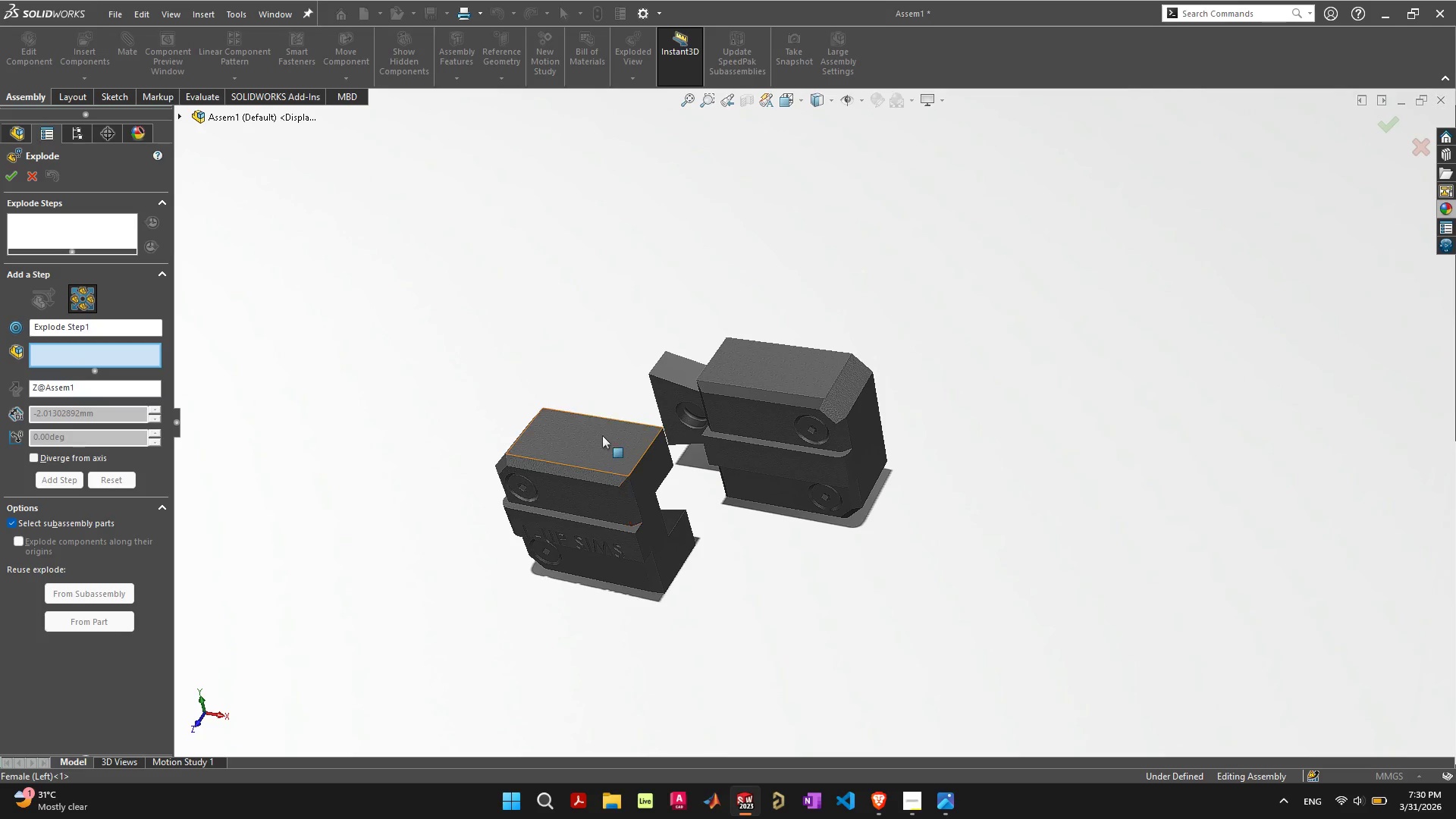 
left_click([601, 434])
 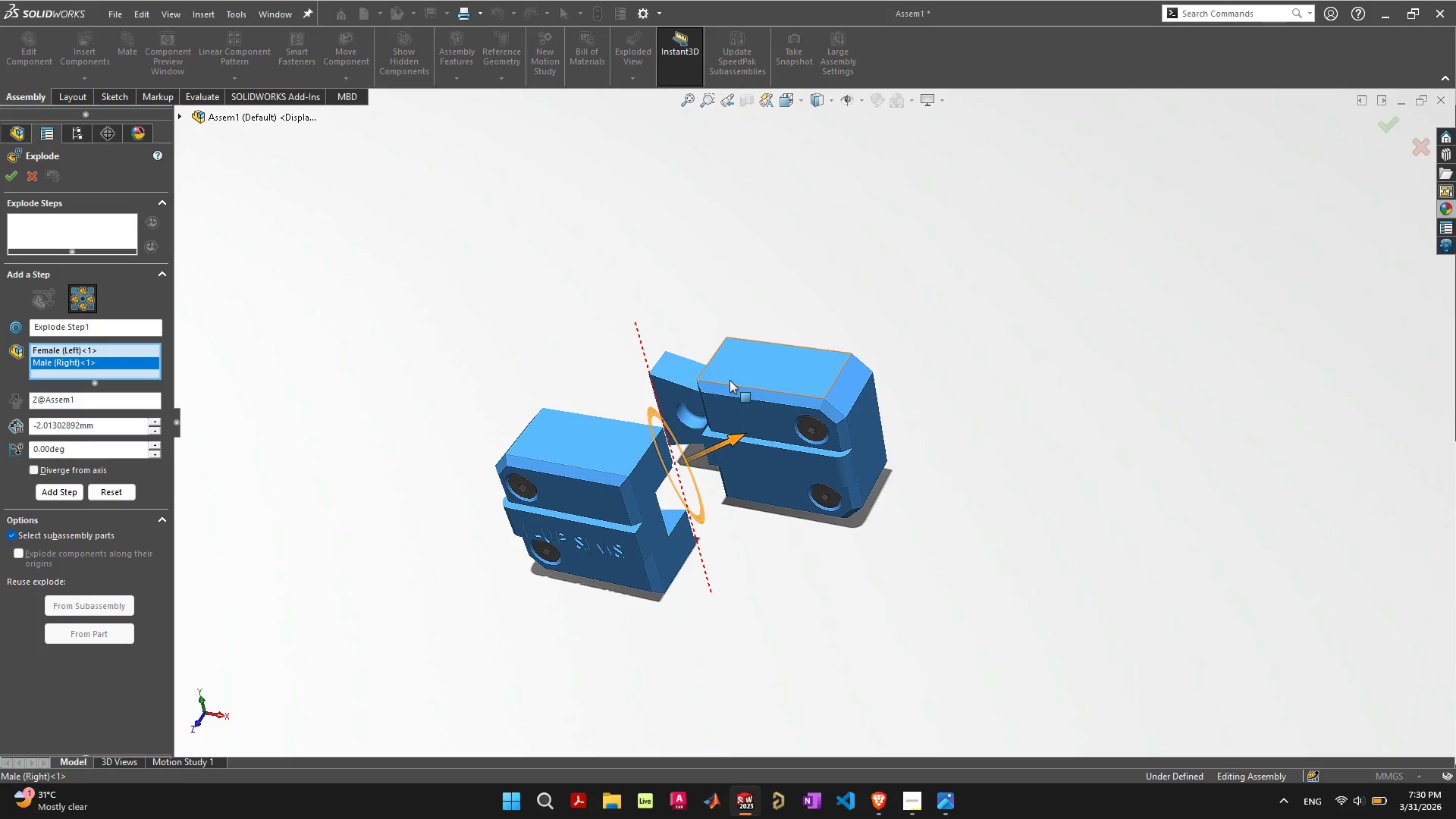 
wait(13.25)
 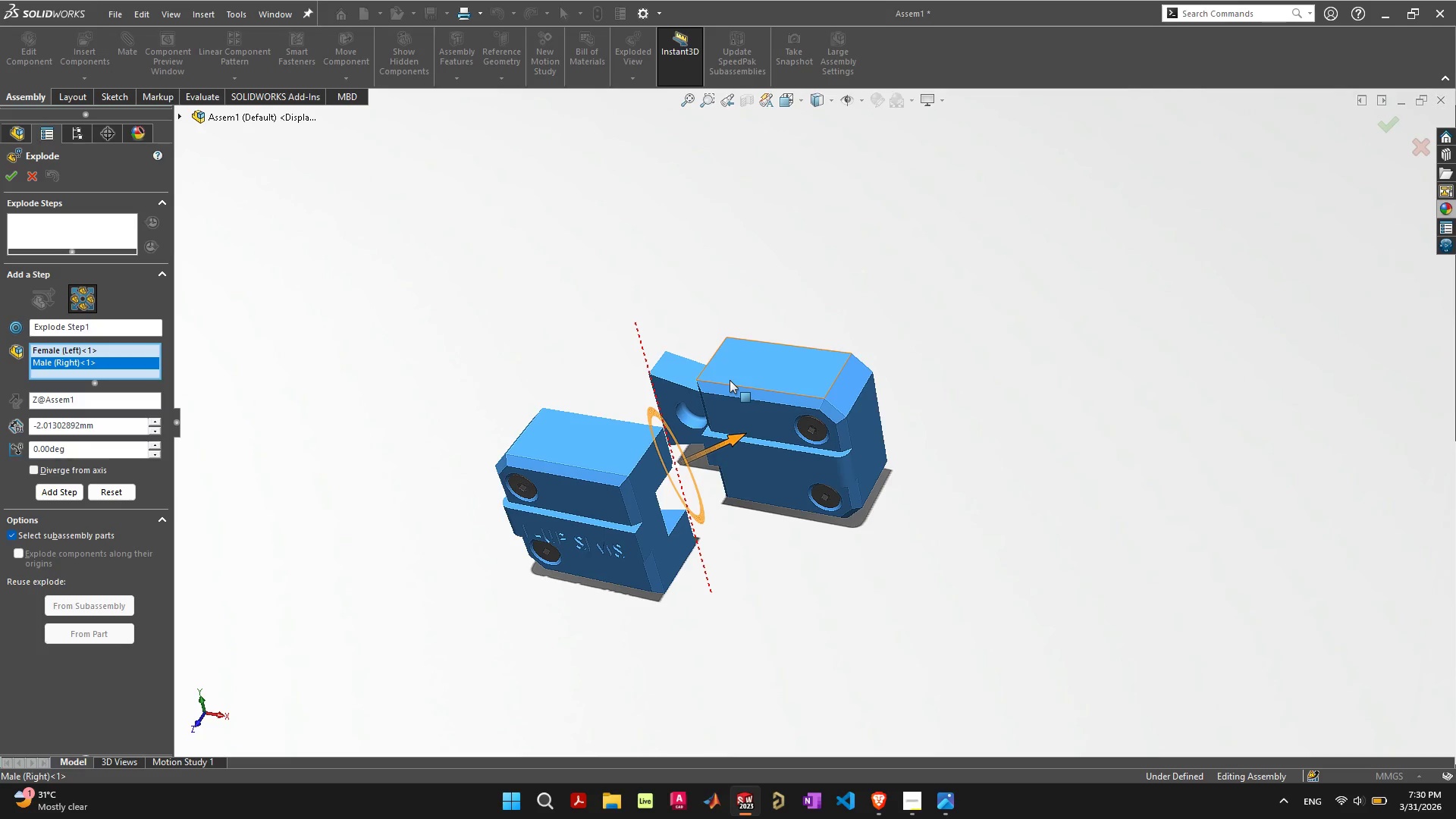 
left_click_drag(start_coordinate=[739, 439], to_coordinate=[745, 444])
 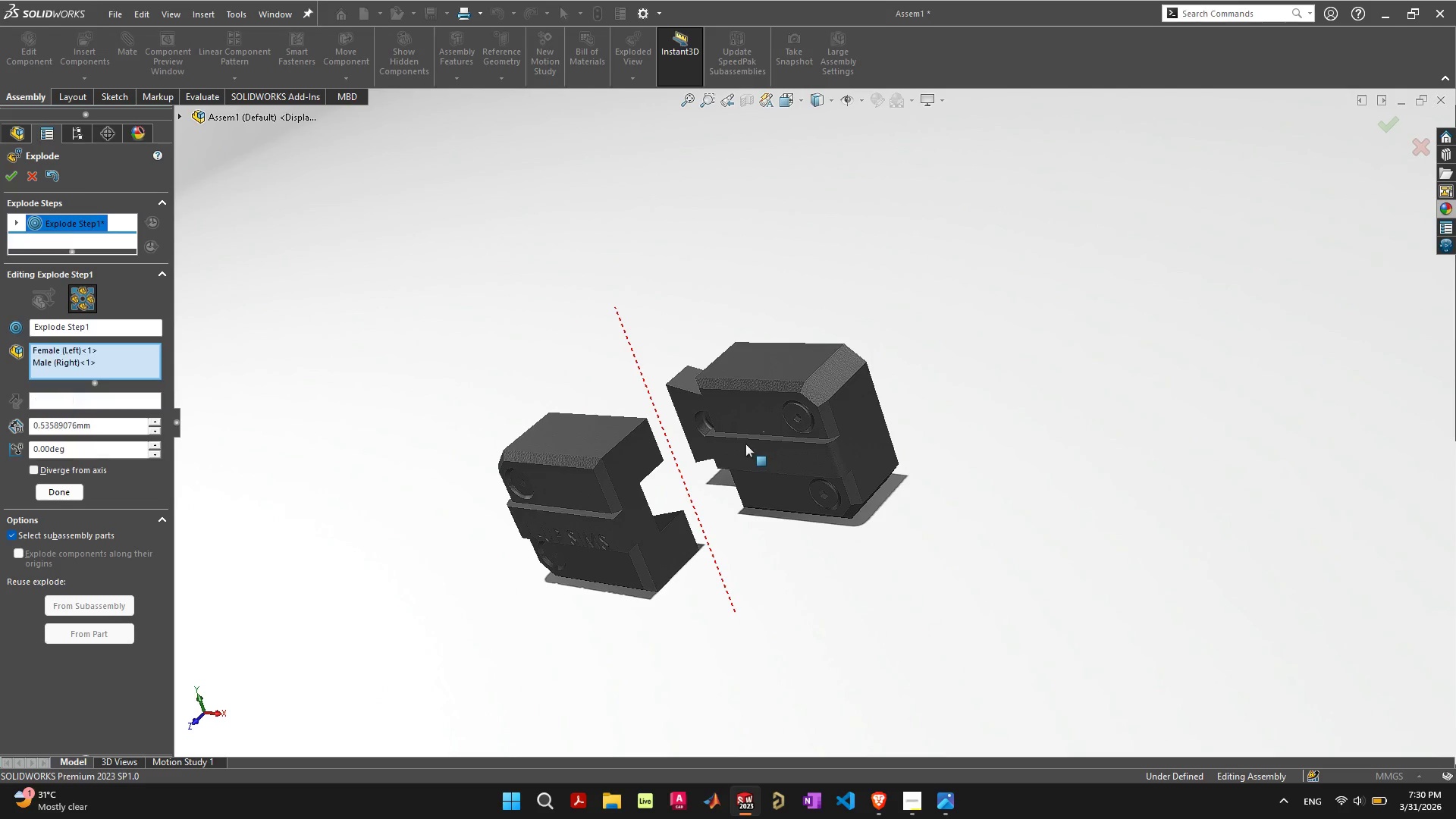 
scroll: coordinate [745, 446], scroll_direction: up, amount: 4.0
 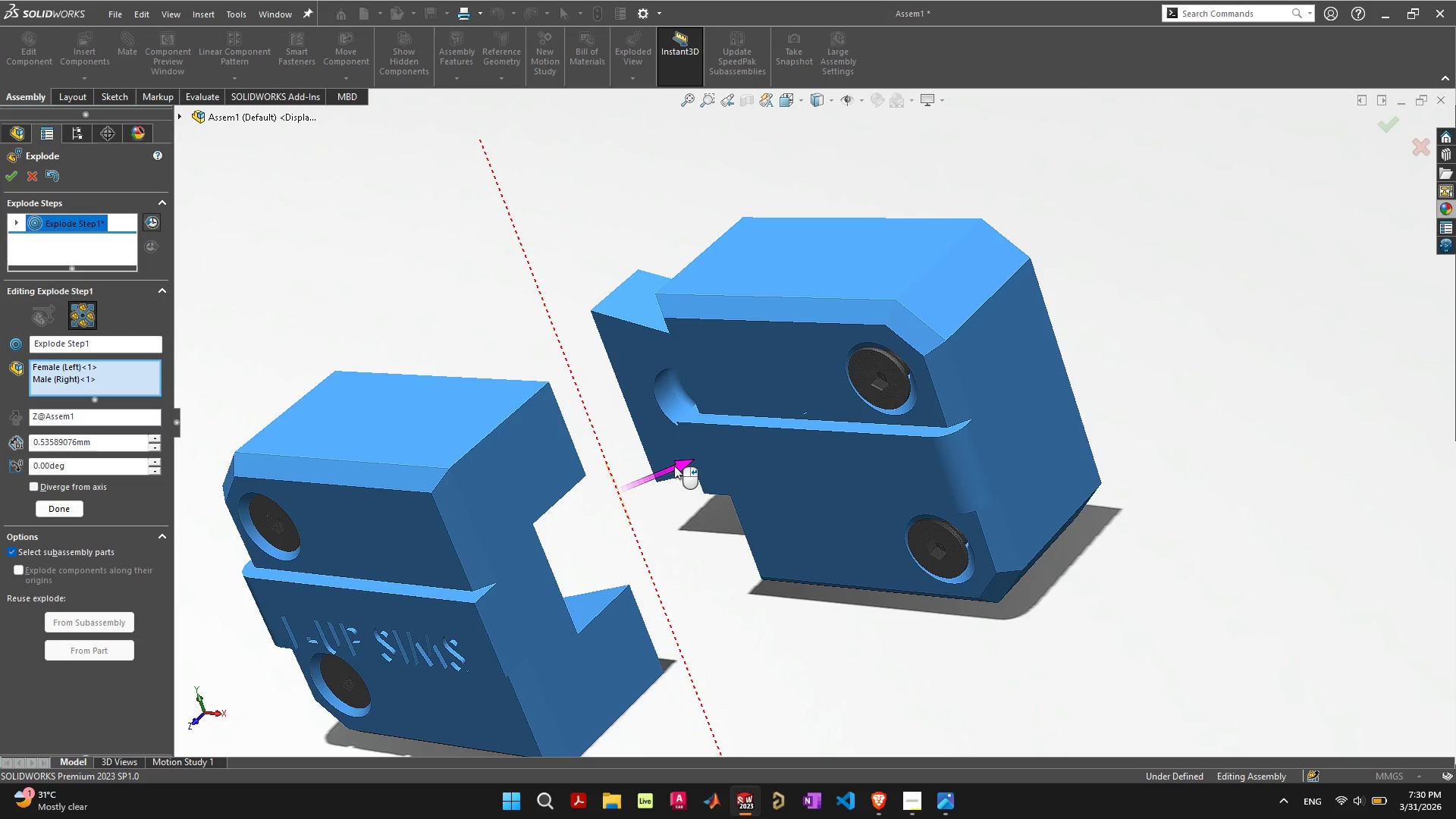 
left_click_drag(start_coordinate=[674, 466], to_coordinate=[673, 475])
 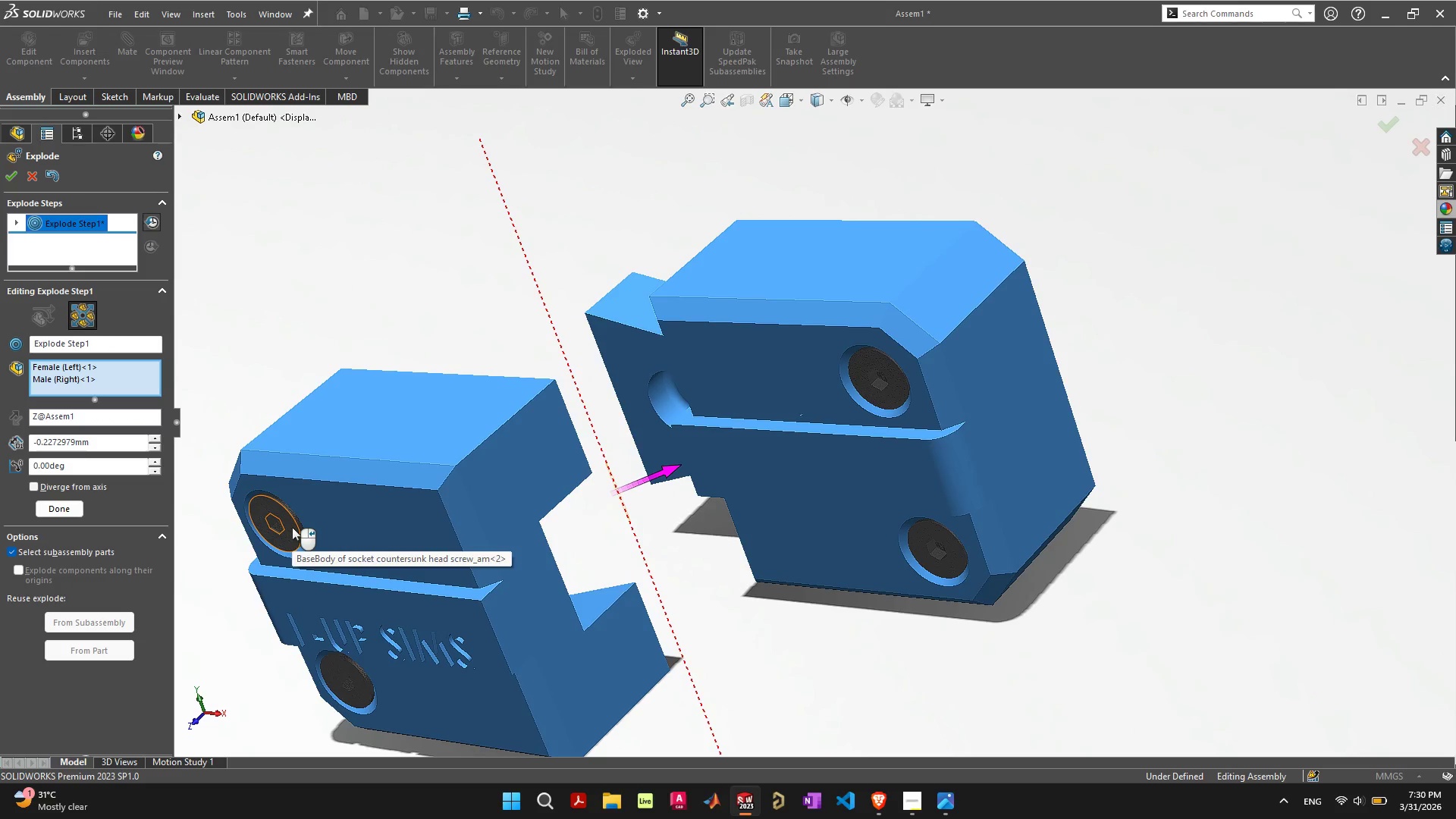 
left_click([292, 527])
 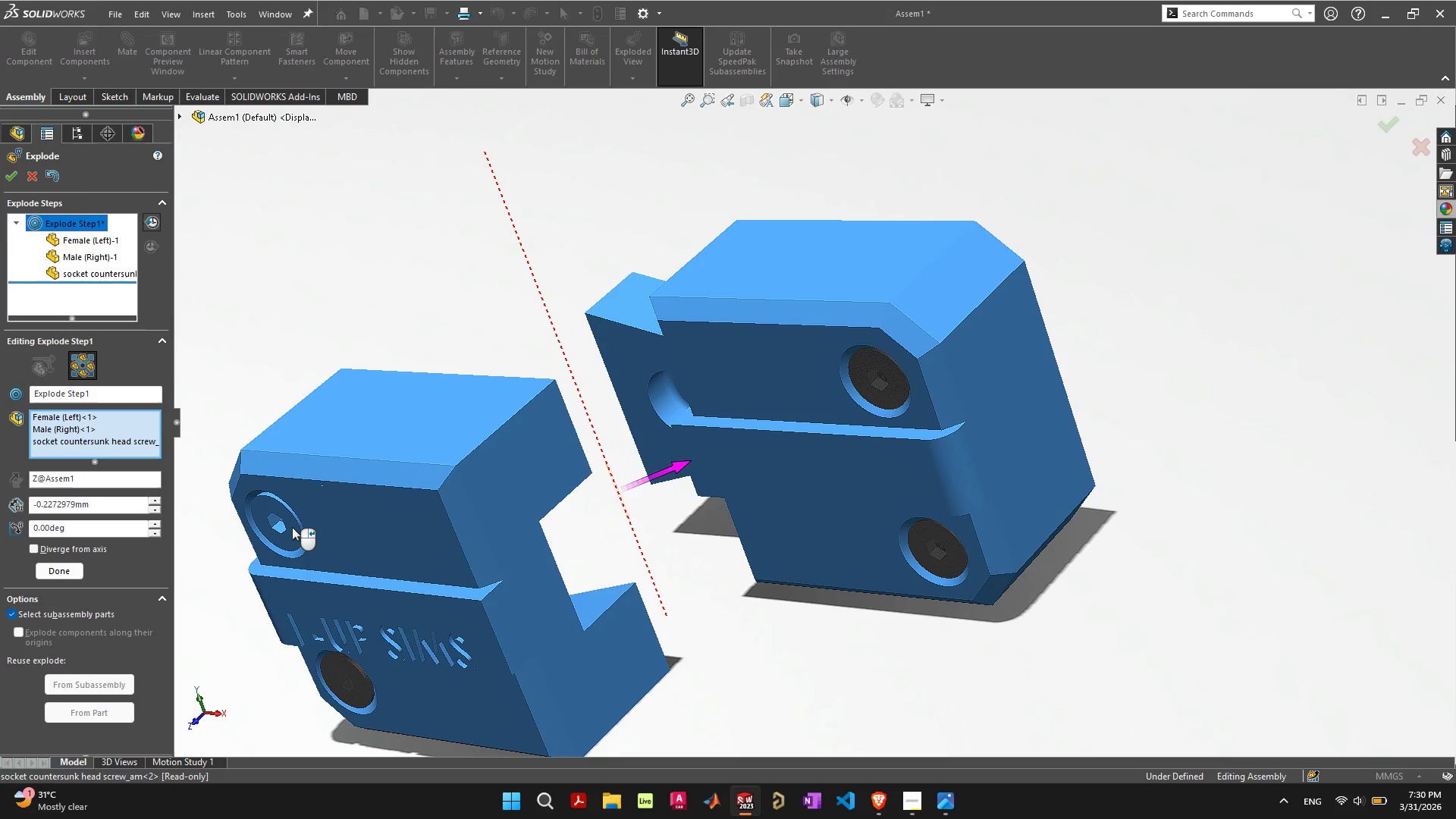 
left_click_drag(start_coordinate=[292, 527], to_coordinate=[268, 536])
 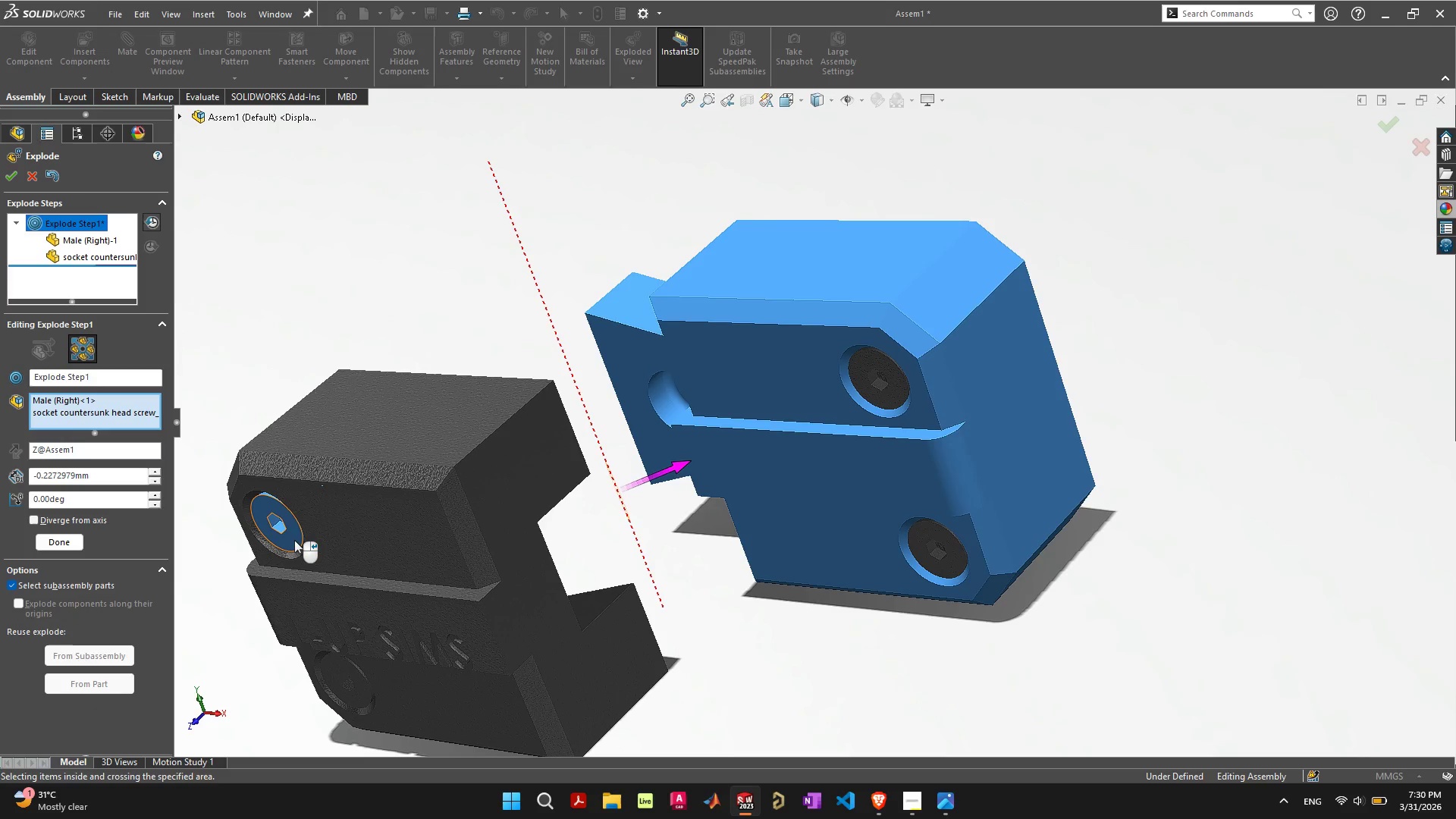 
left_click([294, 540])
 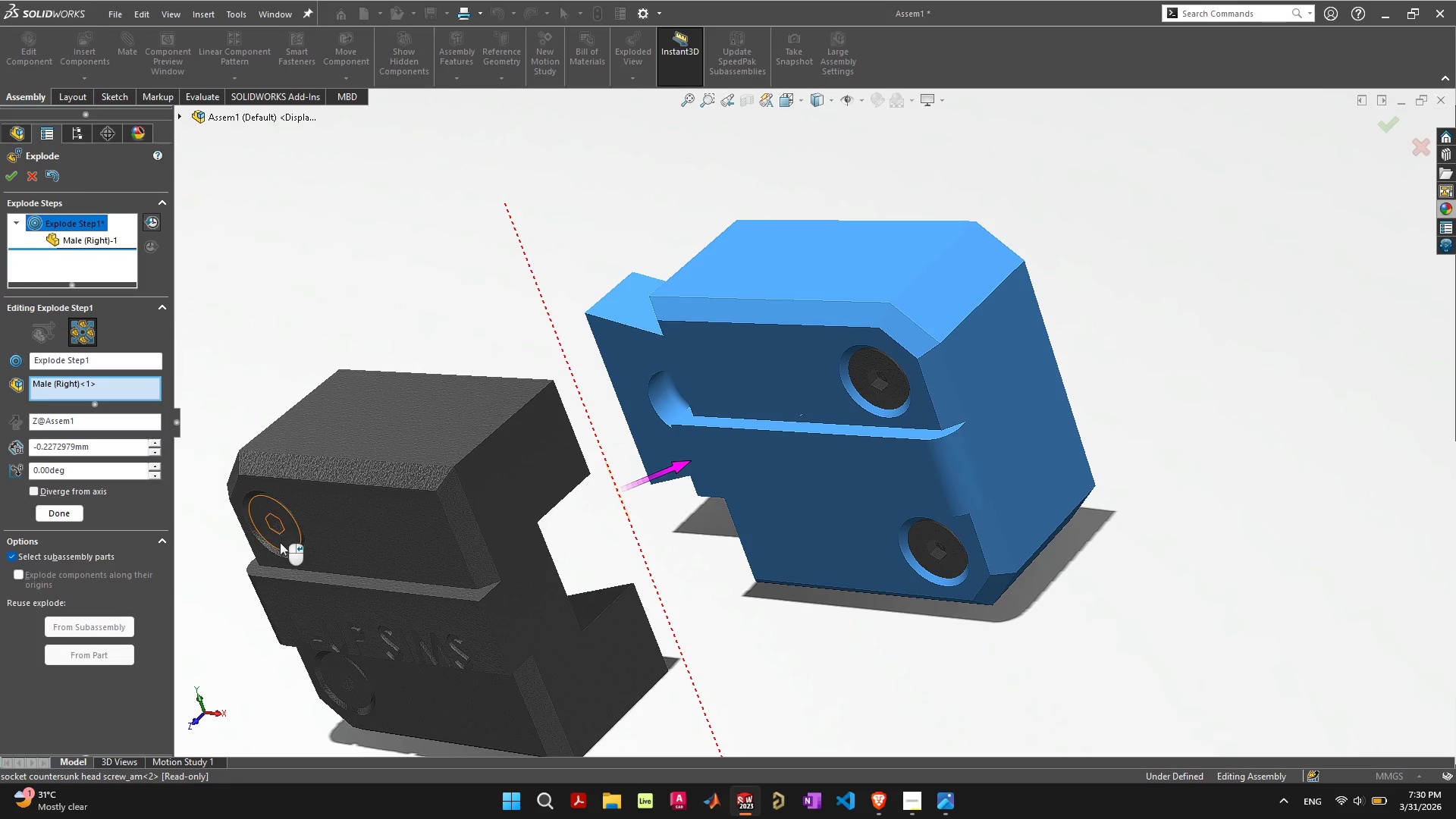 
left_click([289, 541])
 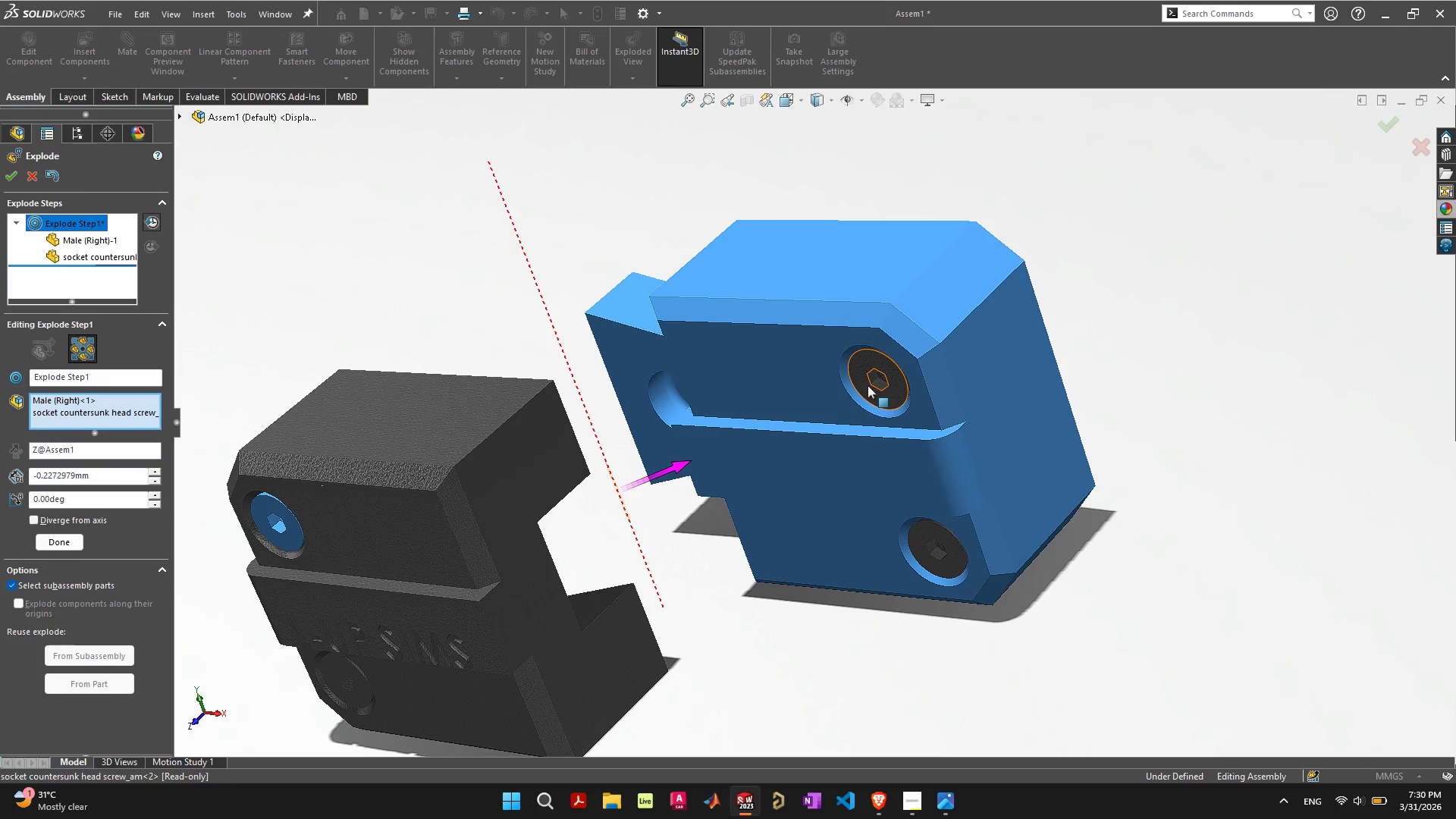 
hold_key(key=ShiftLeft, duration=1.19)
left_click([874, 392])
 